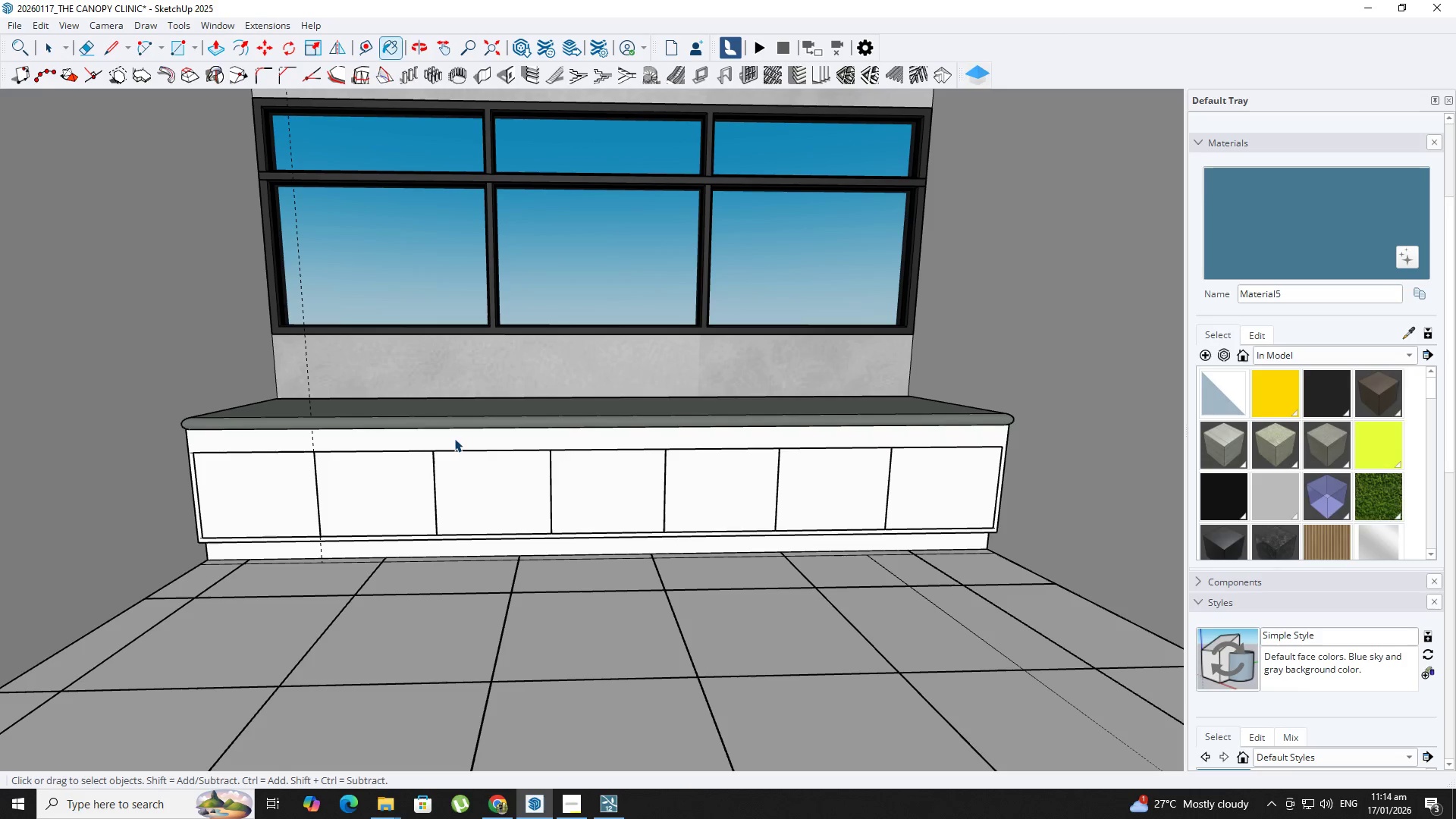 
left_click([454, 438])
 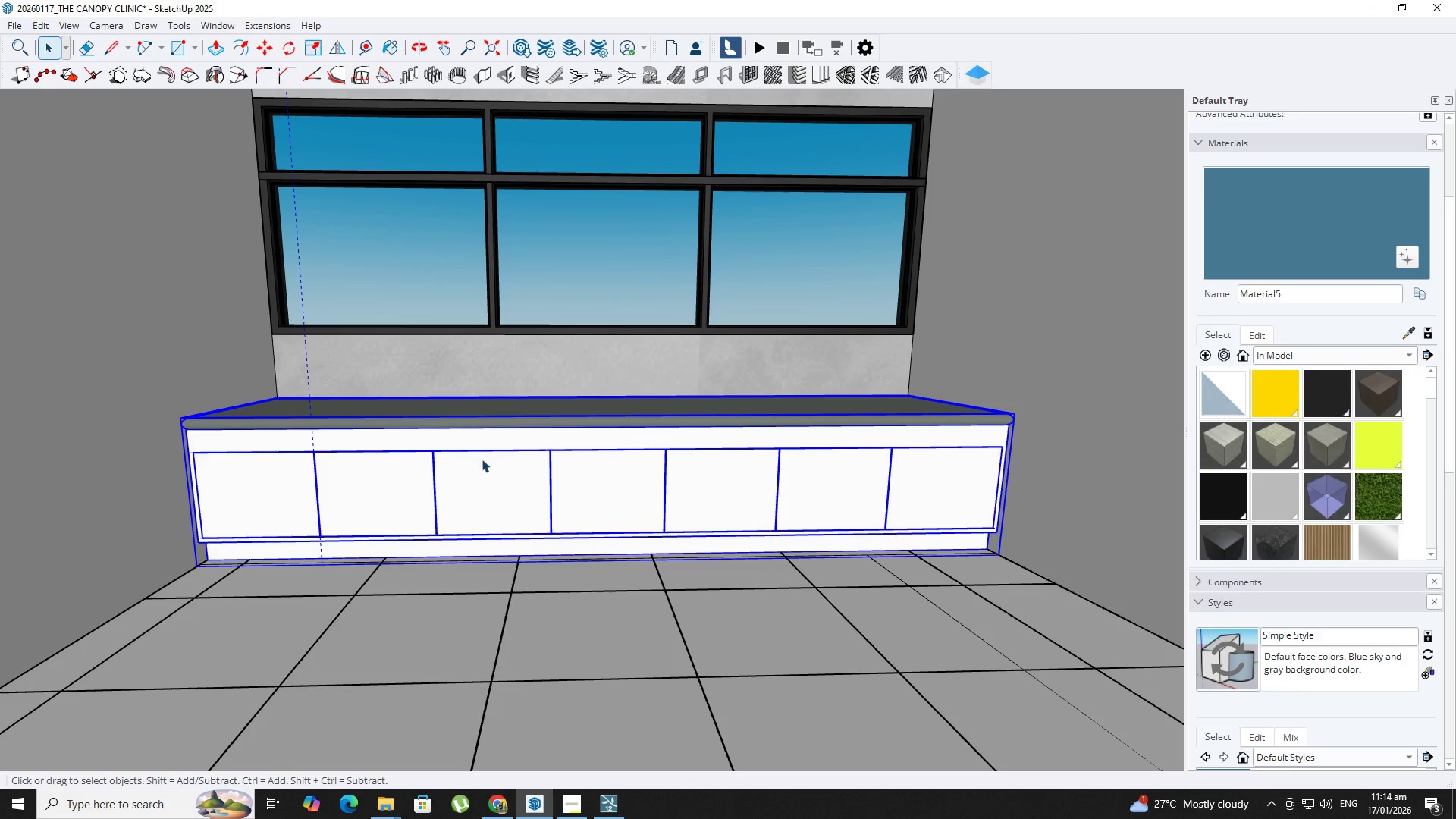 
double_click([482, 459])
 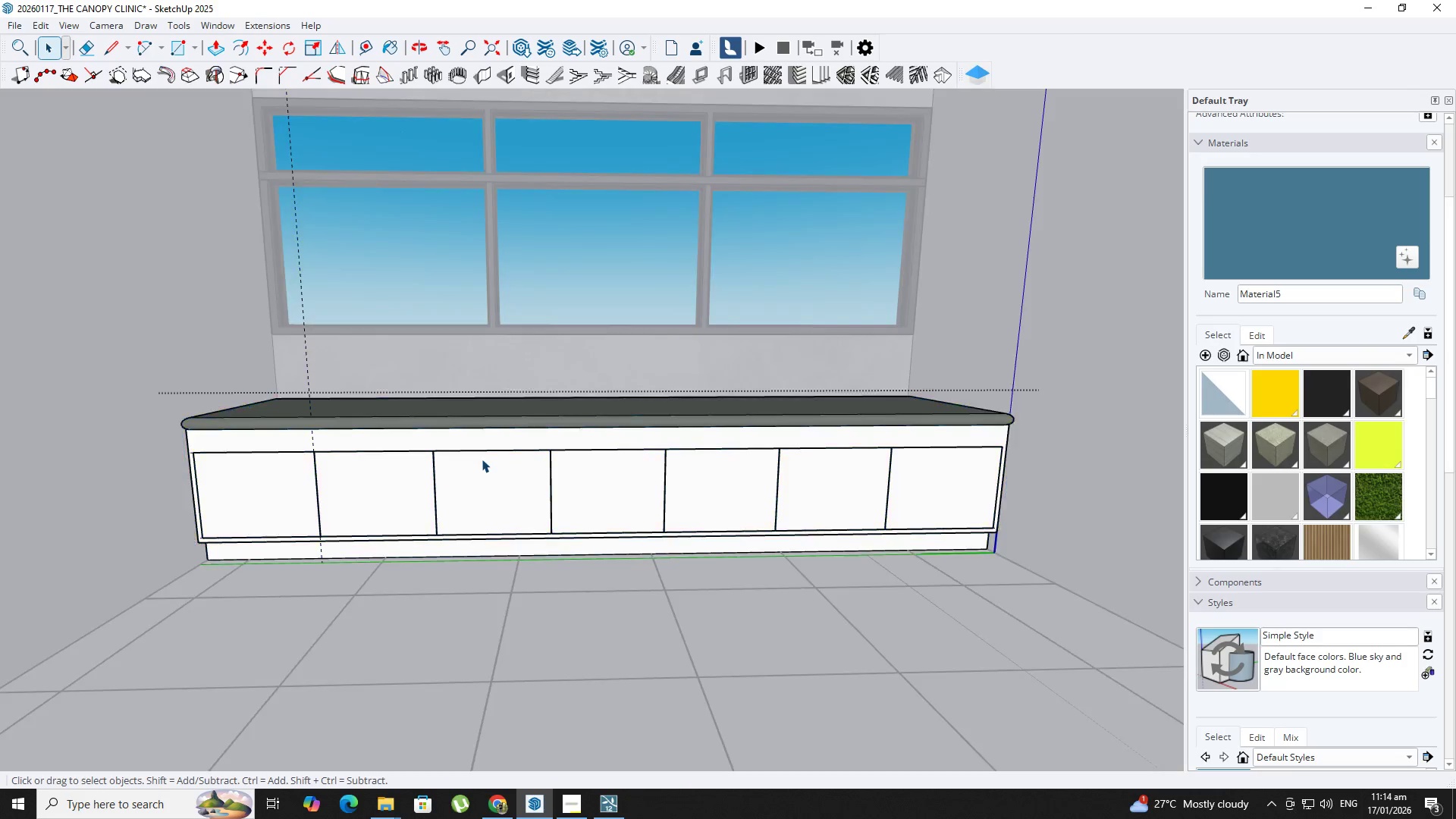 
triple_click([482, 459])
 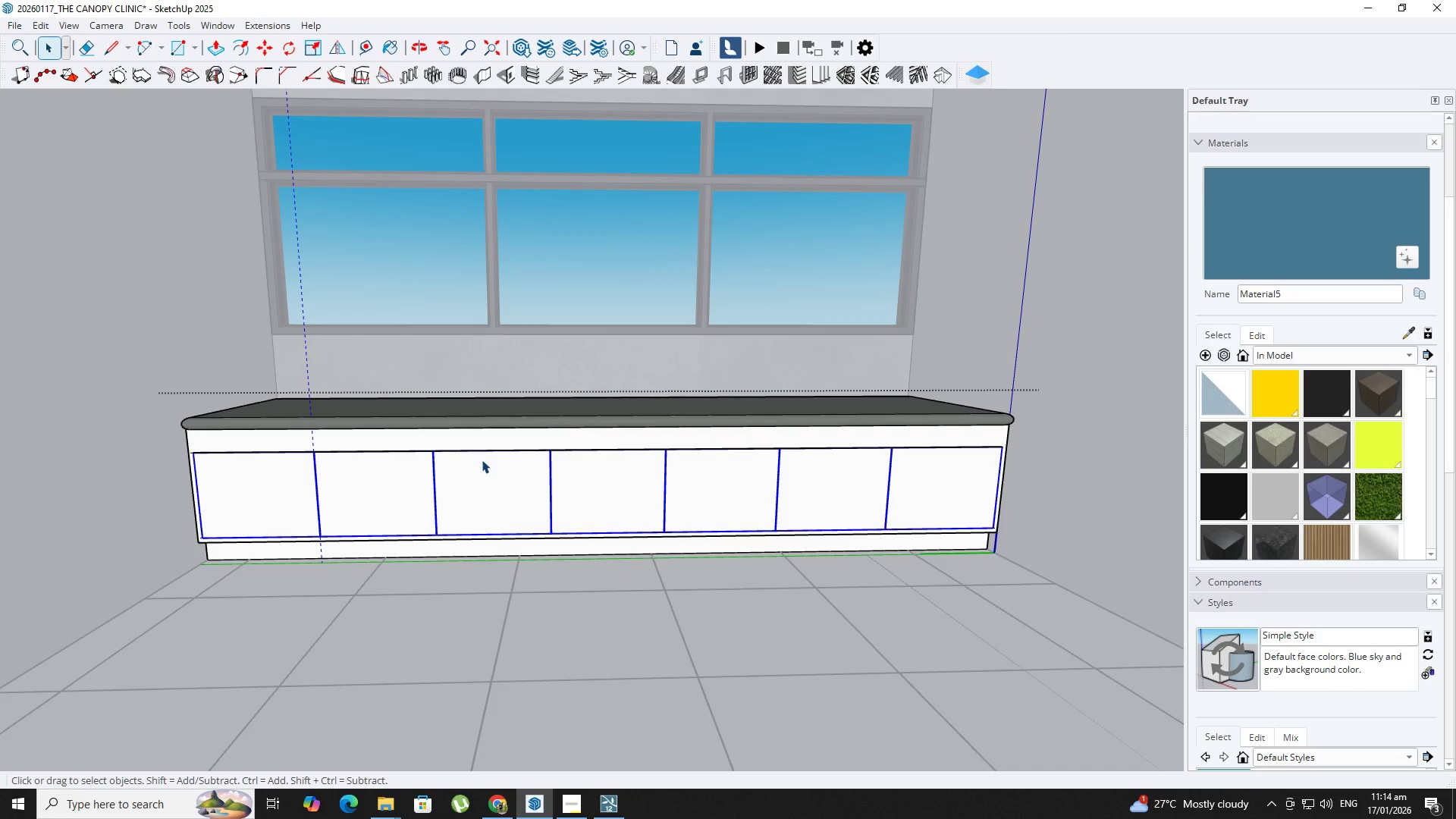 
key(B)
 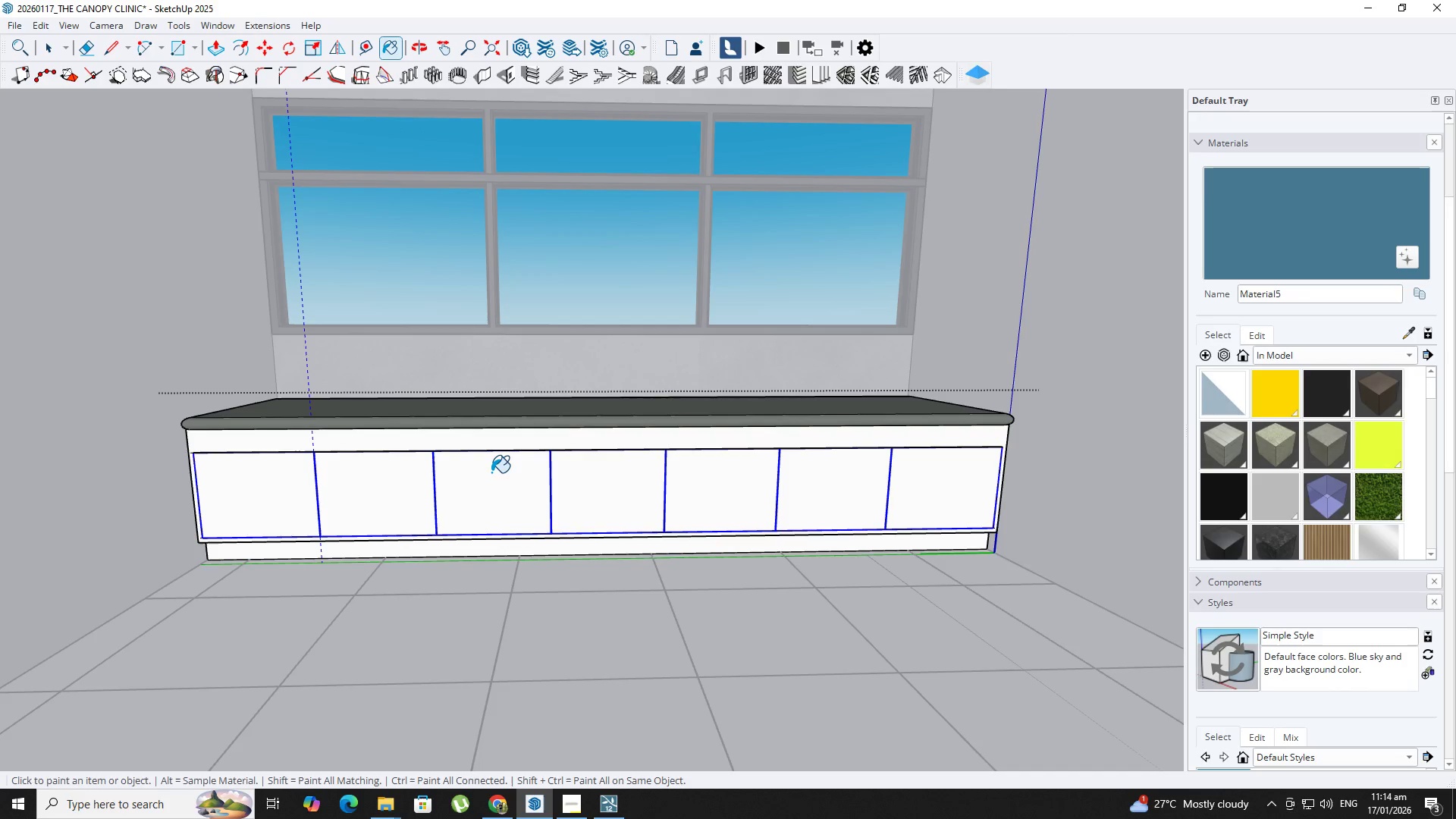 
left_click([491, 472])
 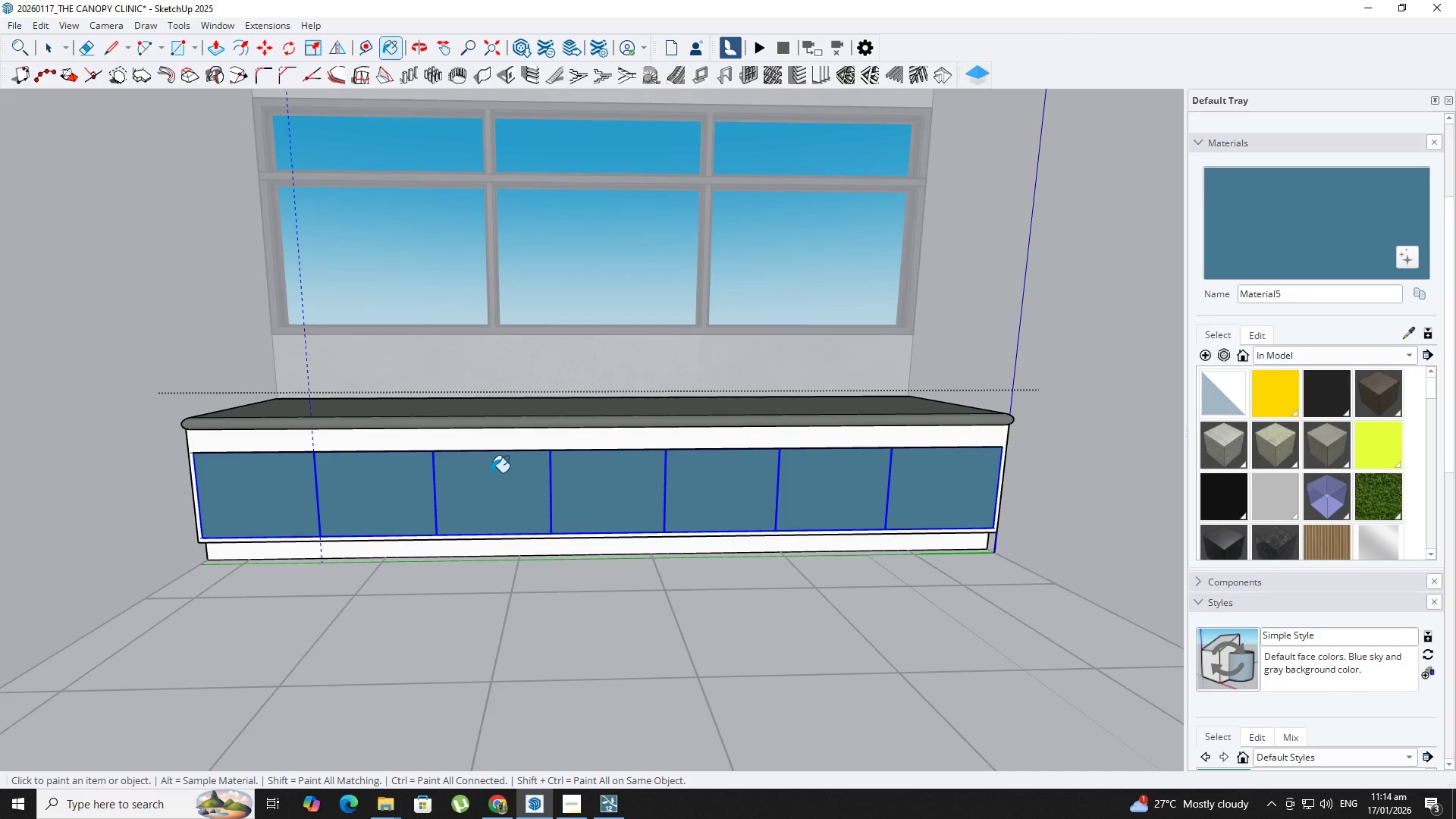 
key(Space)
 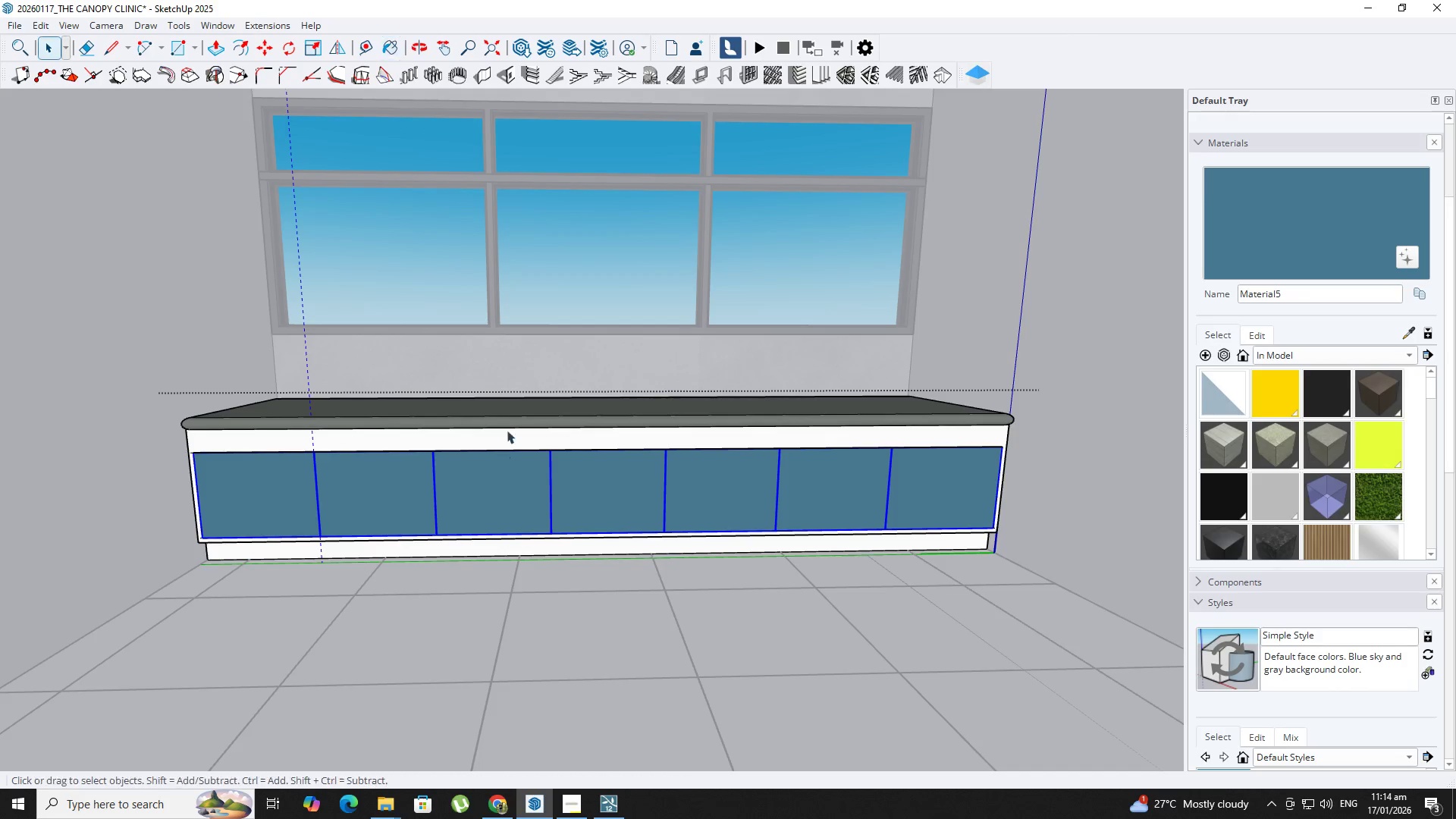 
key(Escape)
 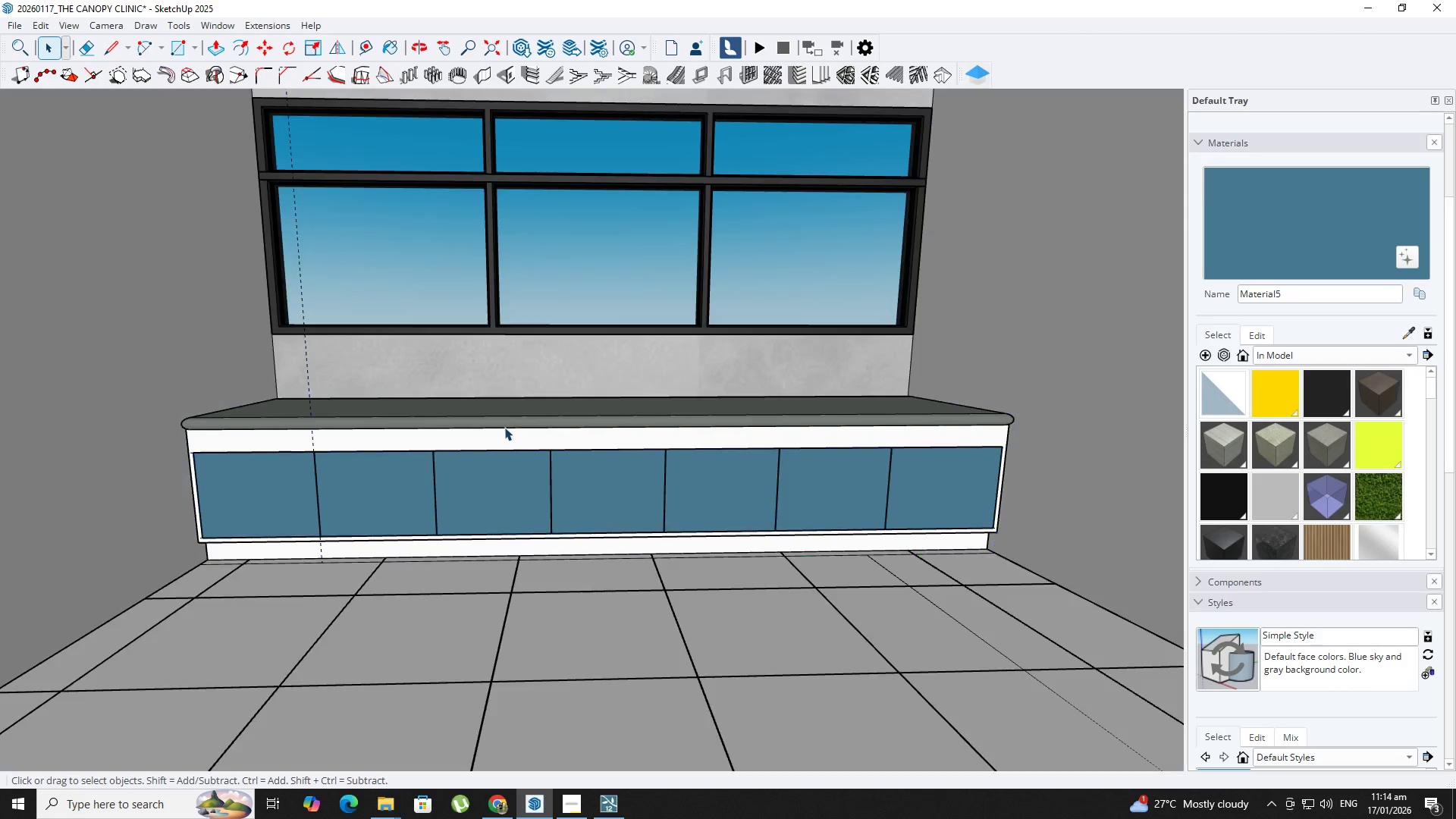 
key(Escape)
 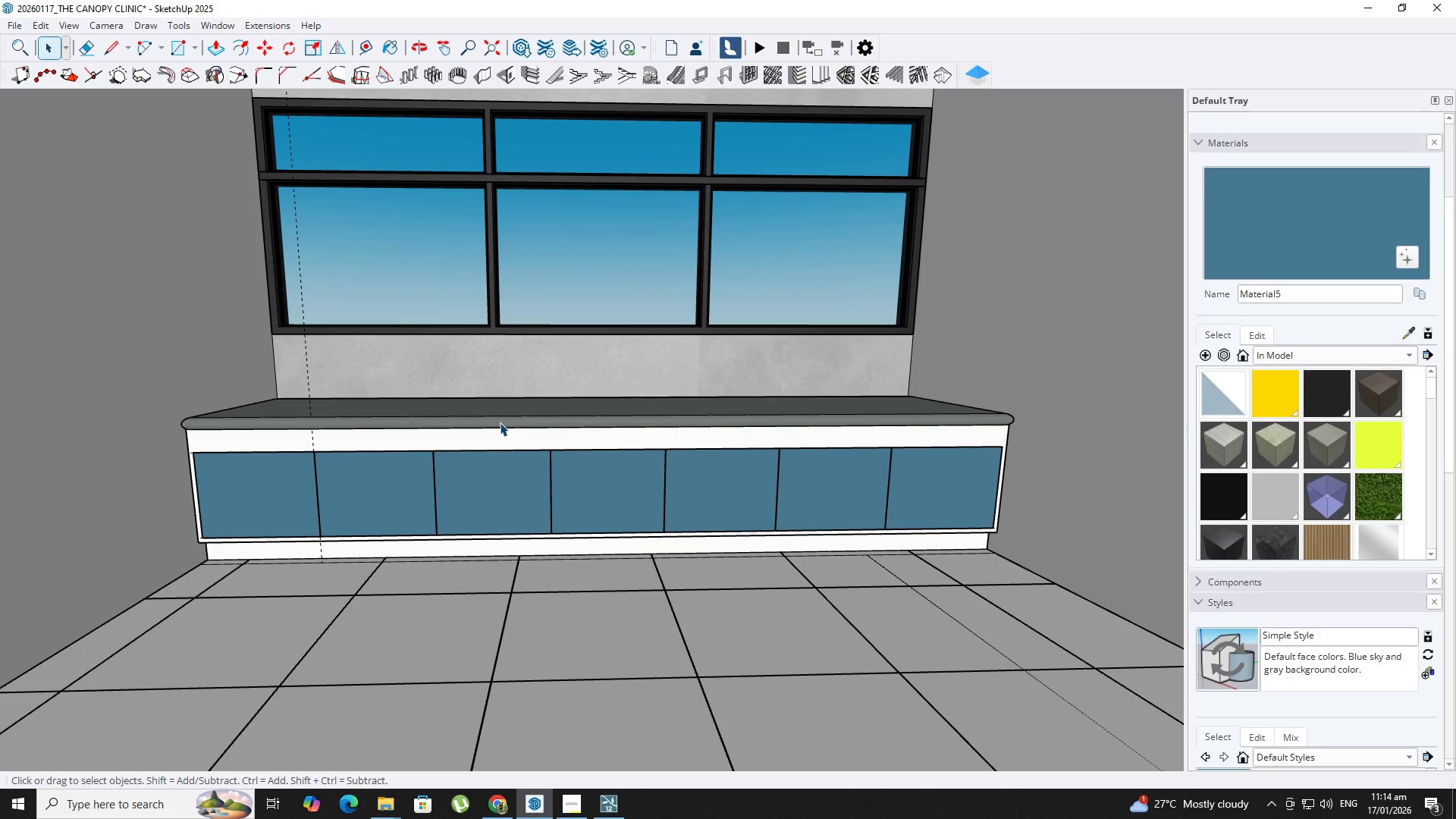 
double_click([500, 422])
 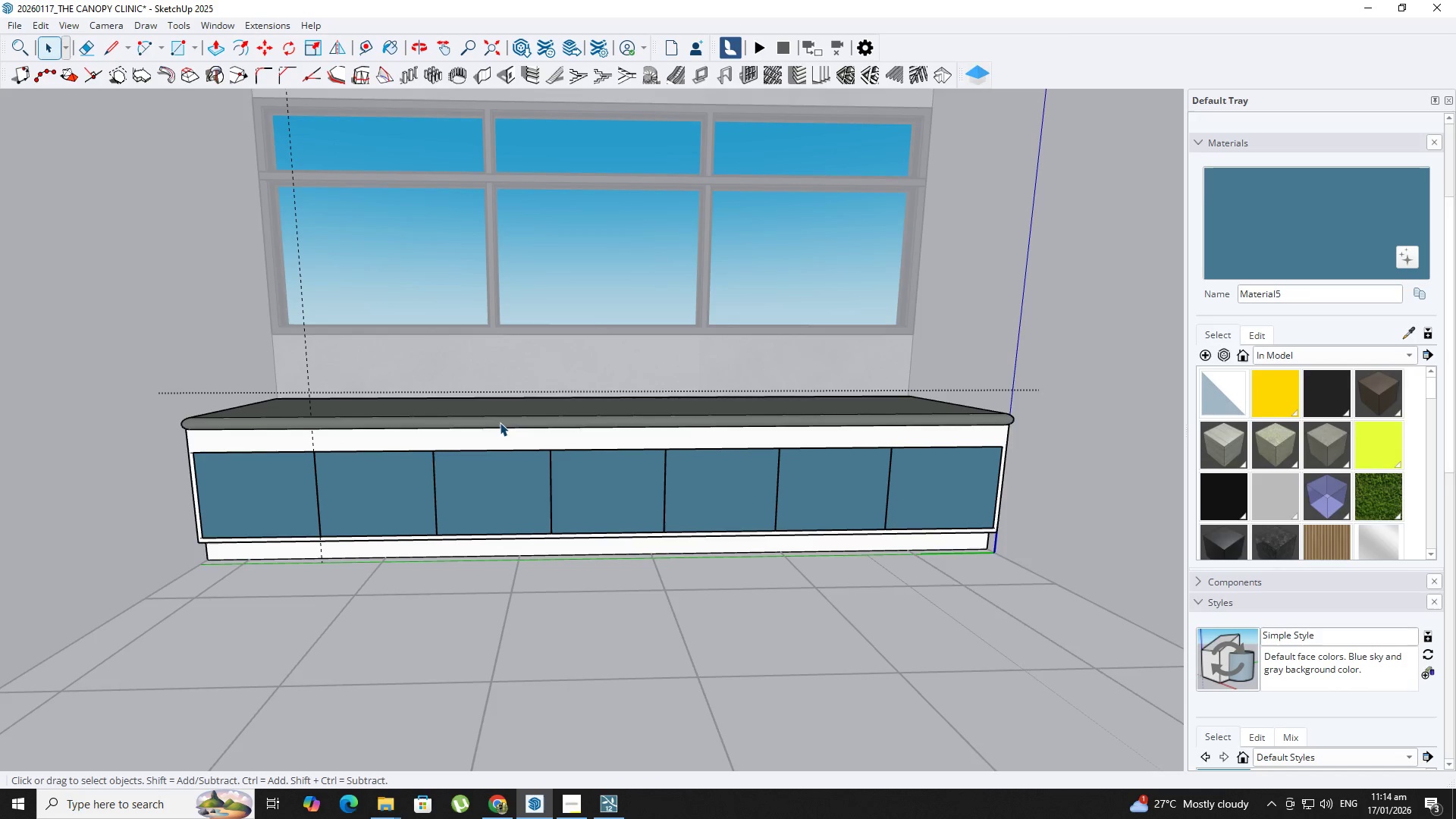 
triple_click([500, 422])
 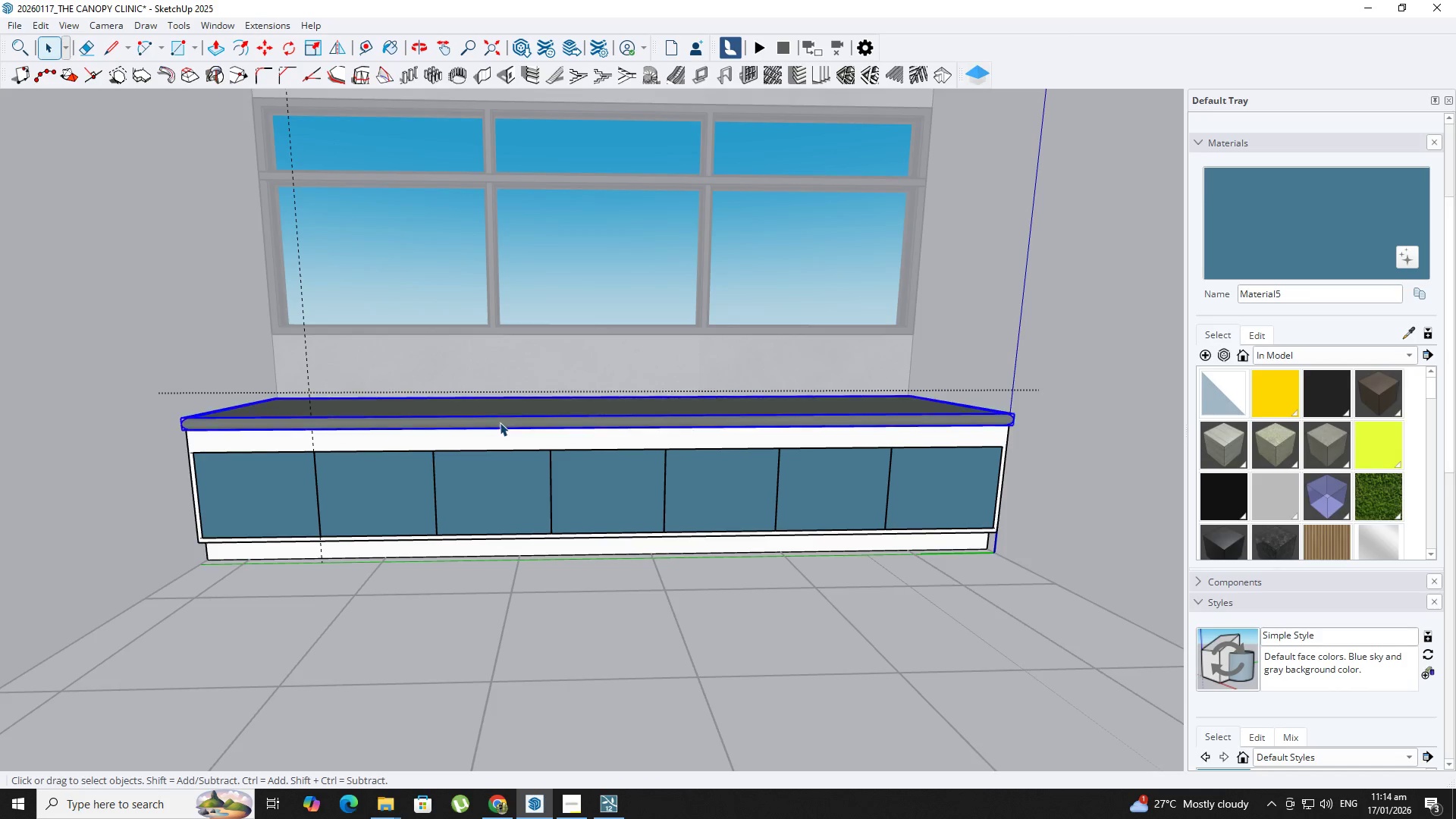 
triple_click([500, 422])
 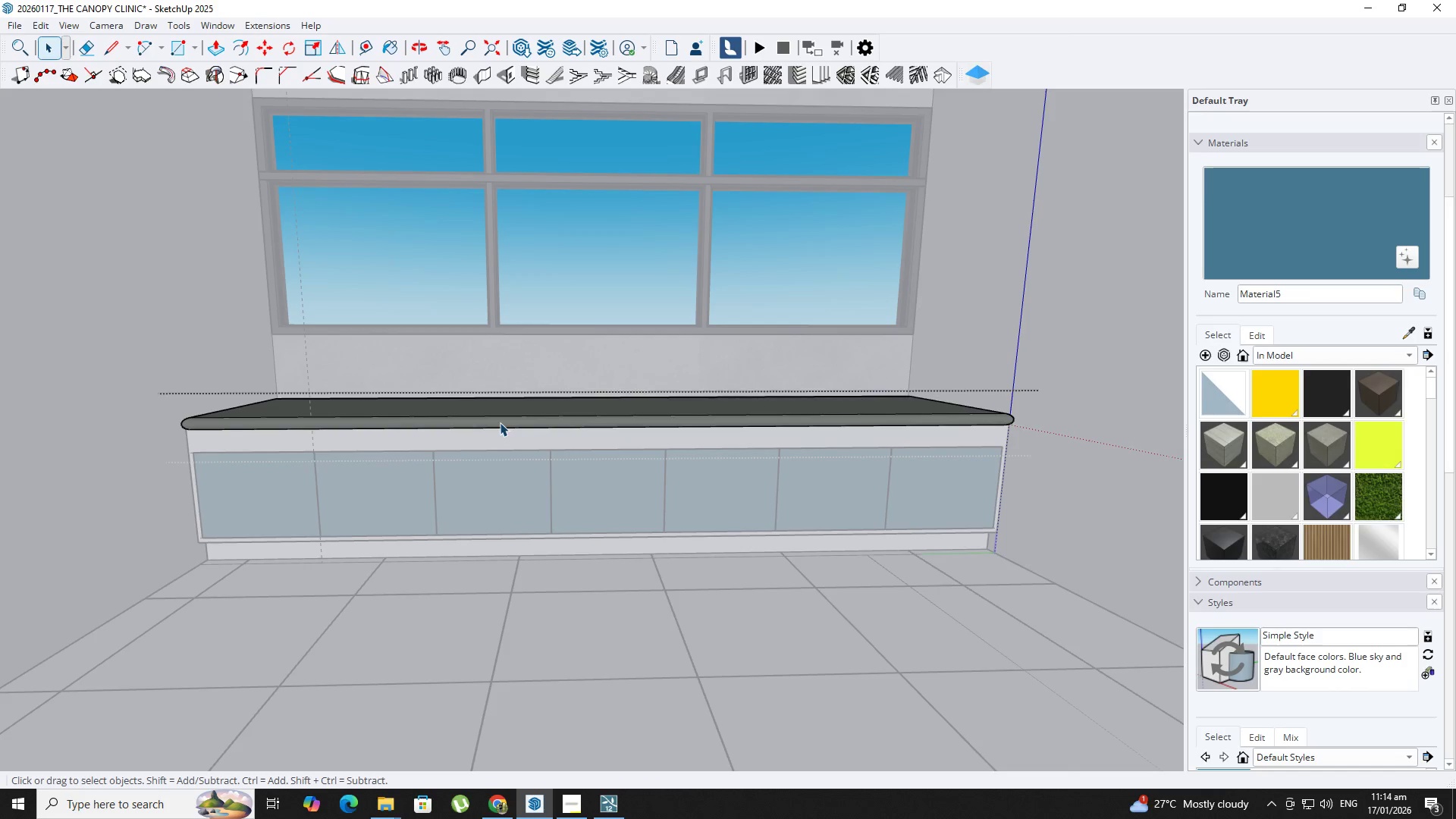 
triple_click([500, 422])
 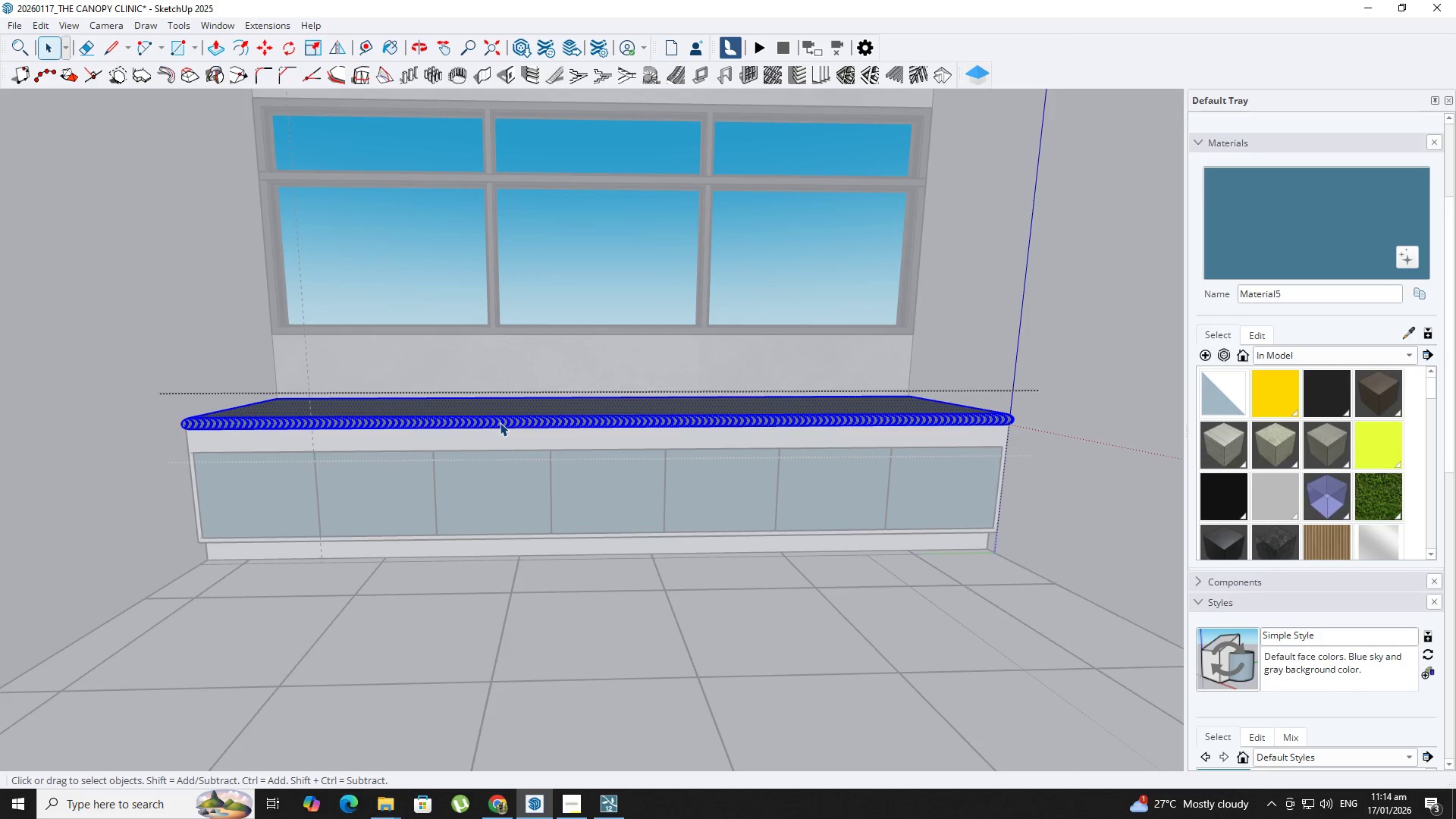 
type(NB )
key(Escape)
key(Escape)
key(Escape)
key(Escape)
key(Escape)
key(Escape)
 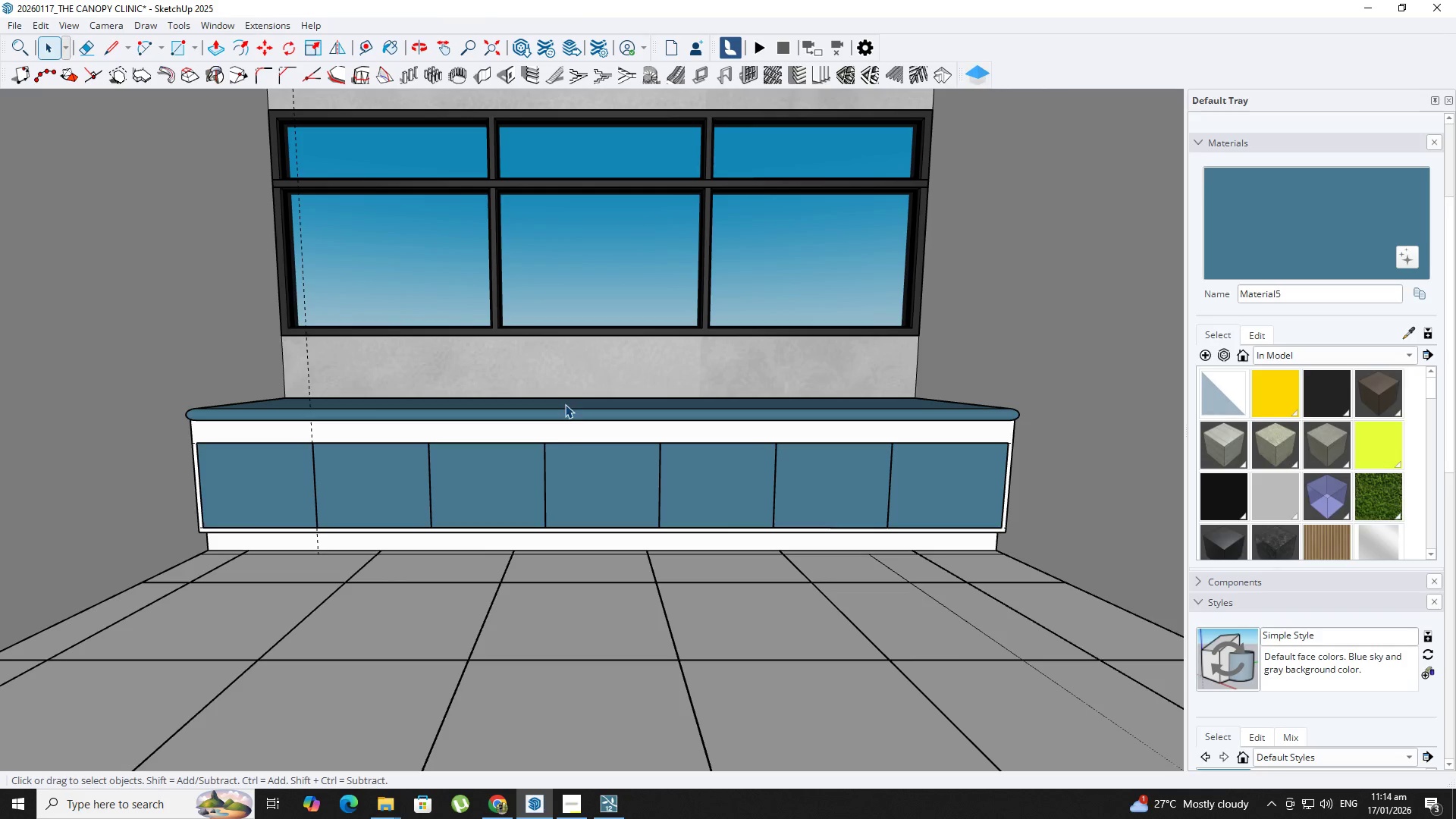 
hold_key(key=ShiftLeft, duration=0.44)
 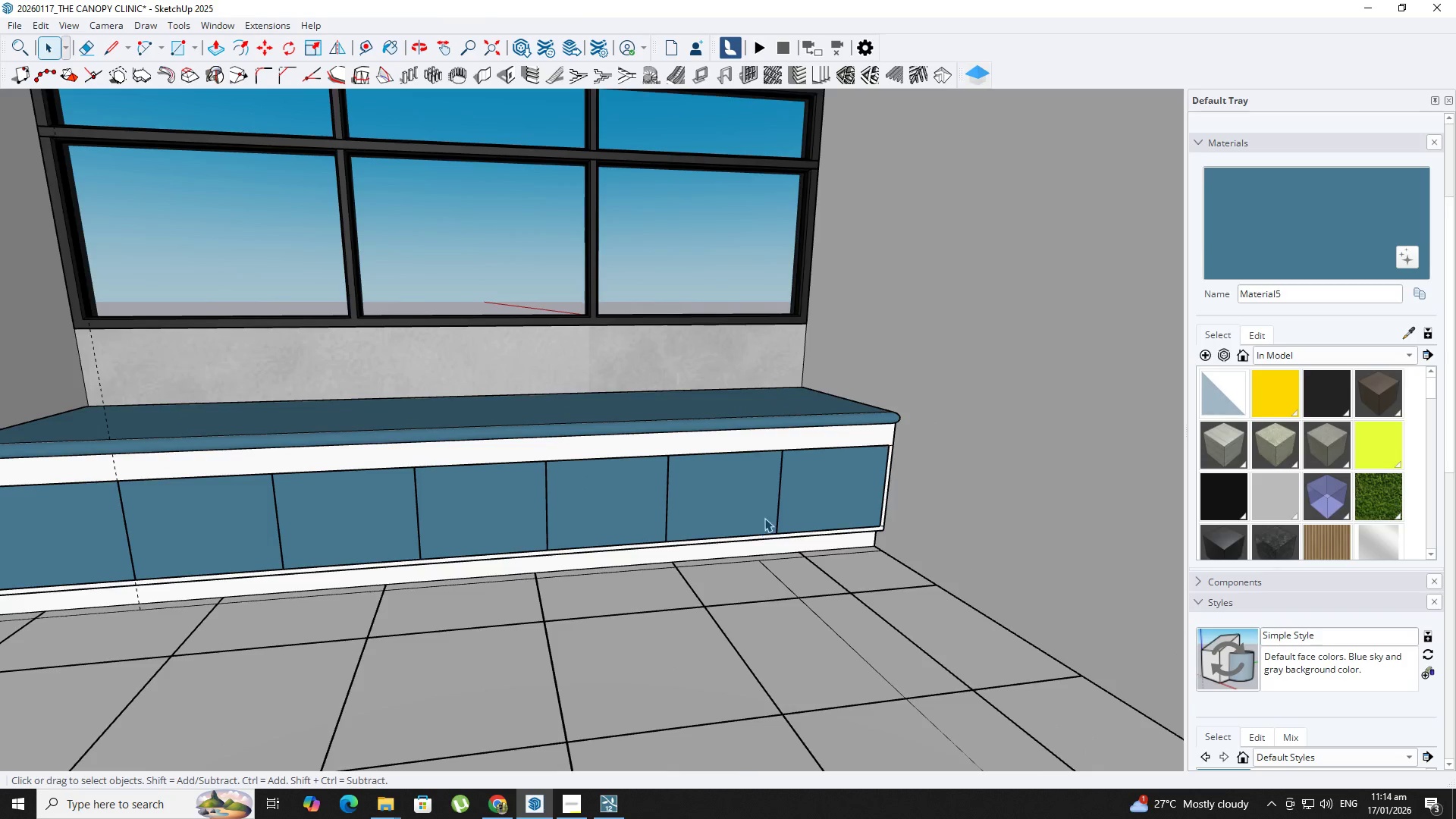 
double_click([811, 510])
 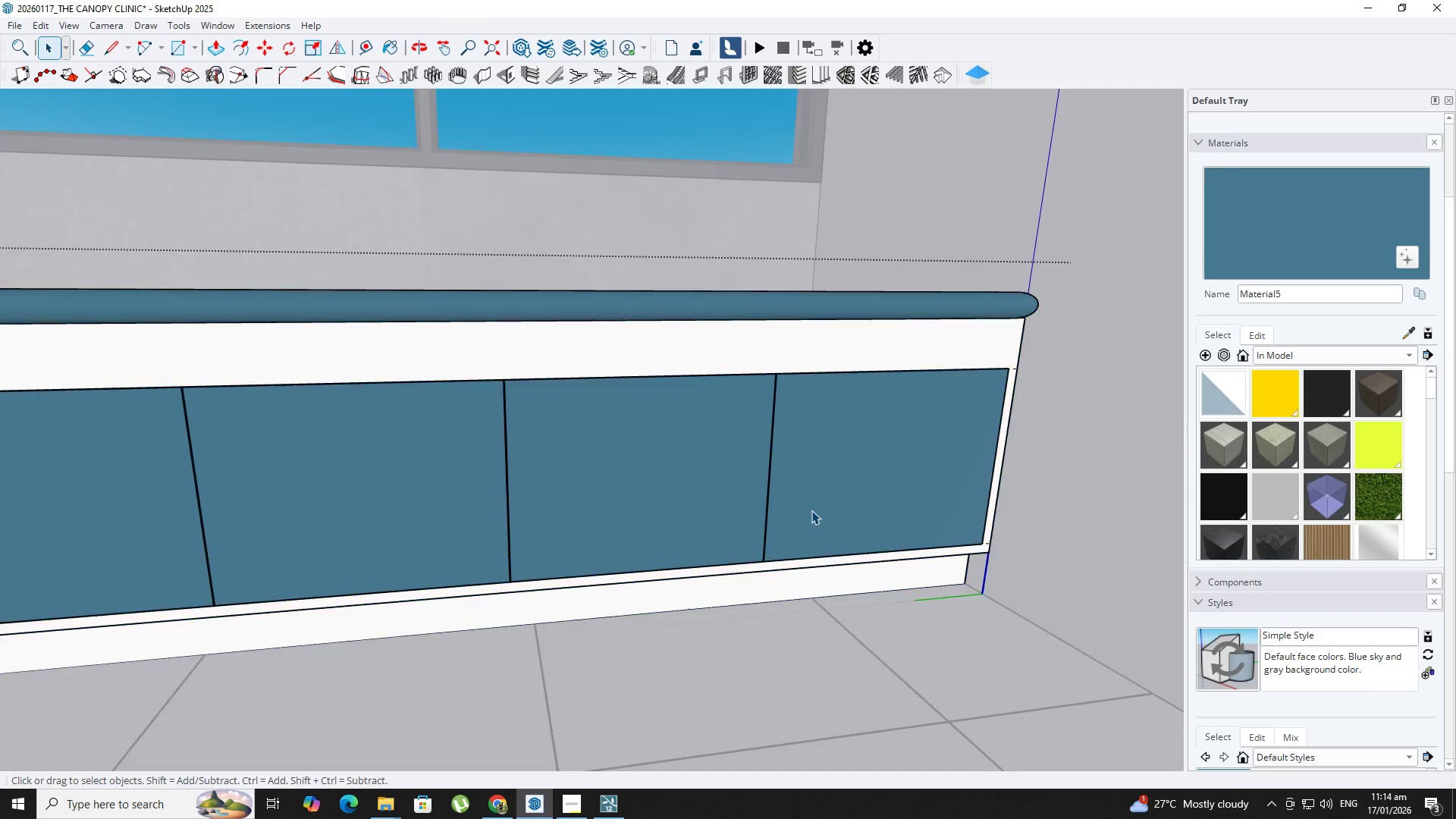 
scroll: coordinate [811, 510], scroll_direction: up, amount: 9.0
 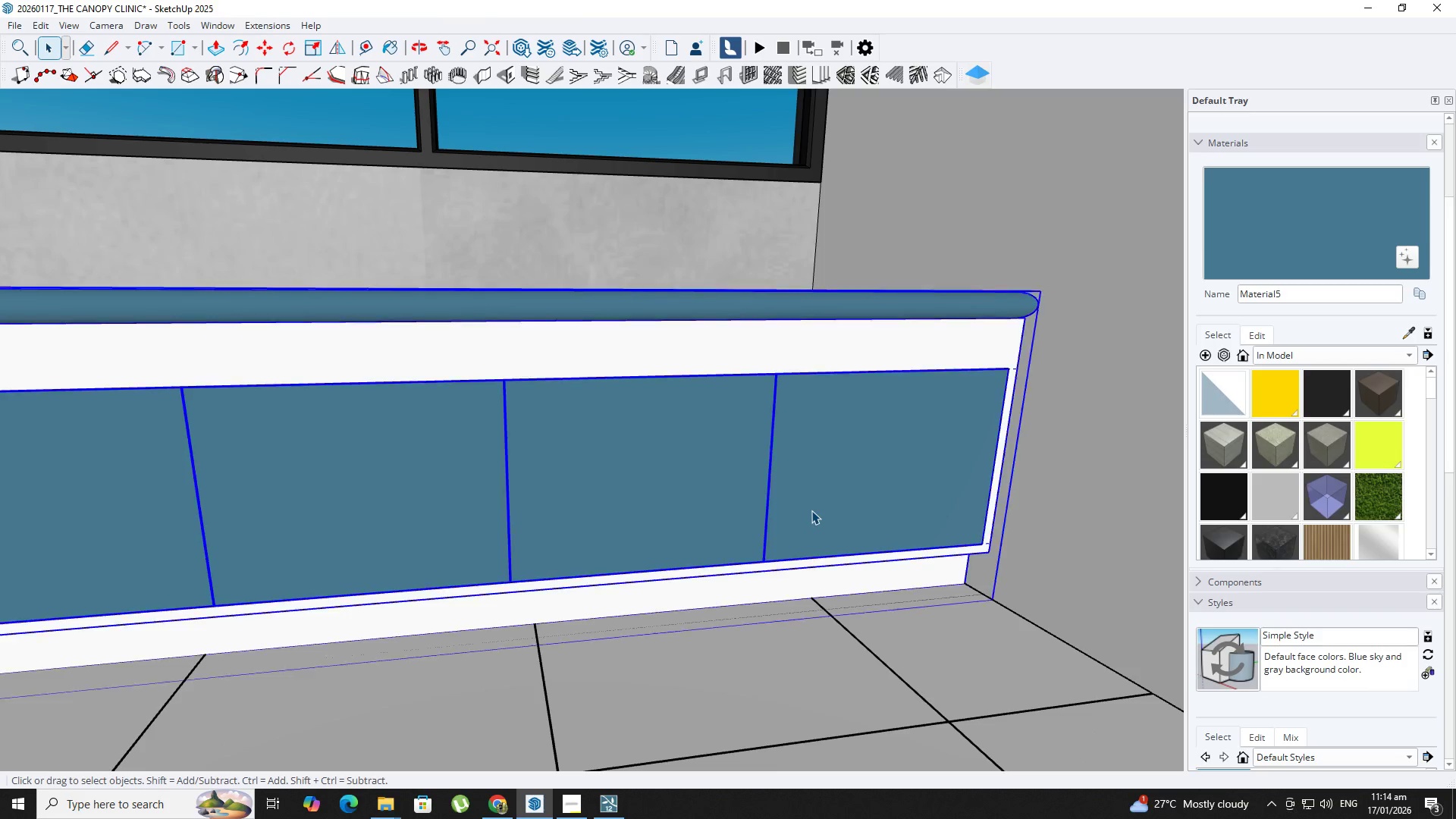 
triple_click([811, 510])
 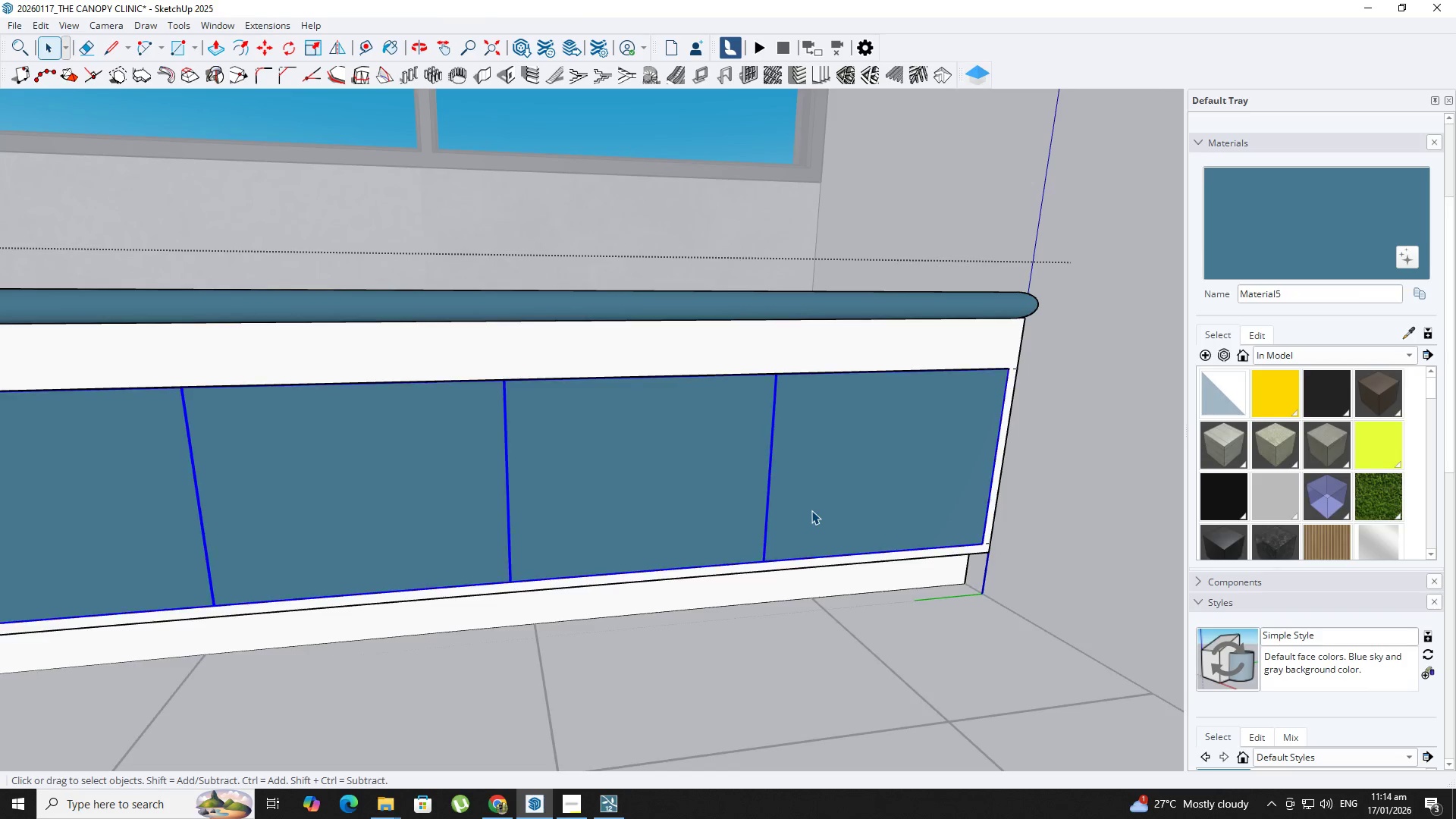 
triple_click([811, 510])
 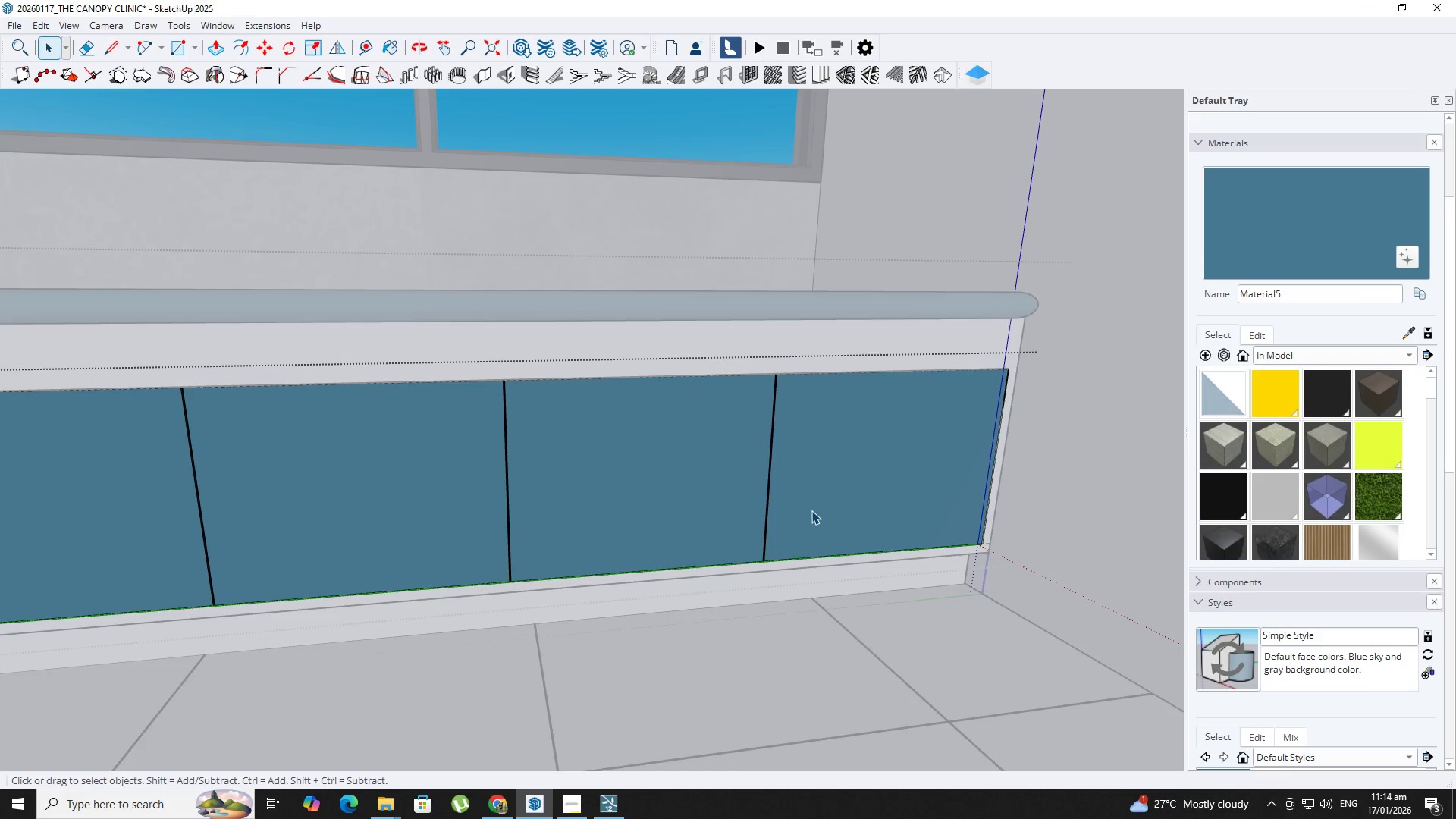 
triple_click([811, 510])
 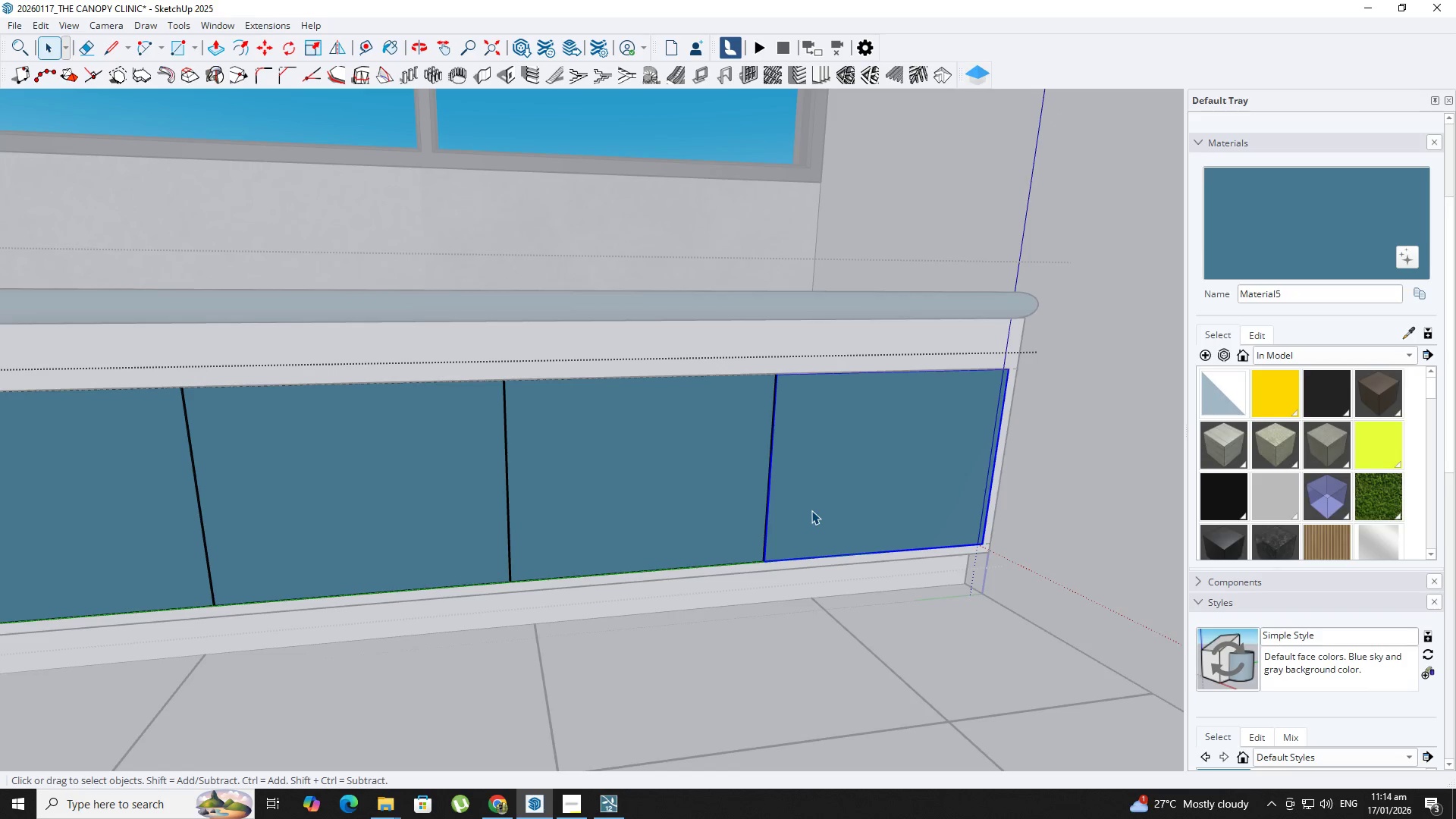 
triple_click([811, 510])
 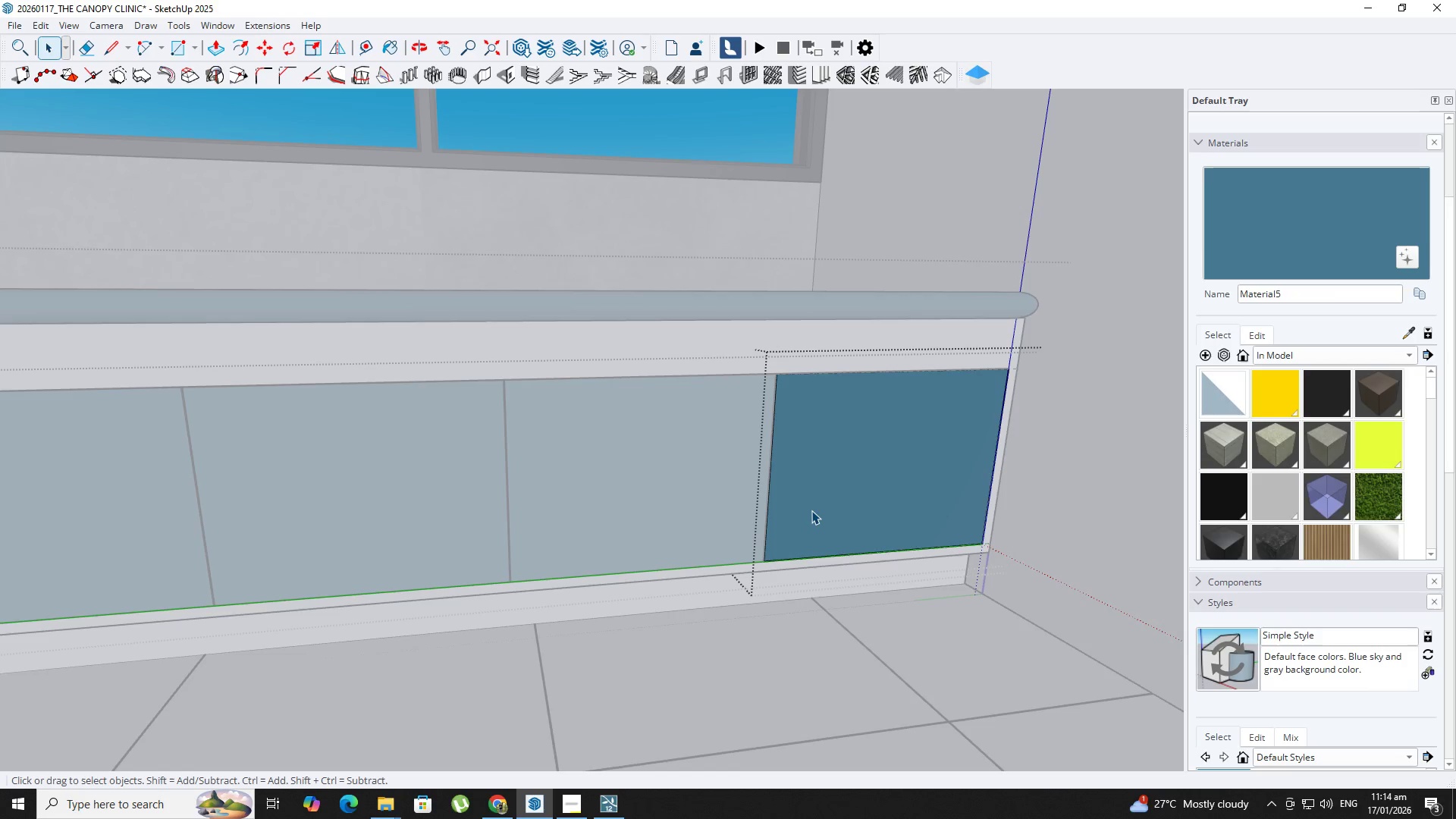 
triple_click([811, 510])
 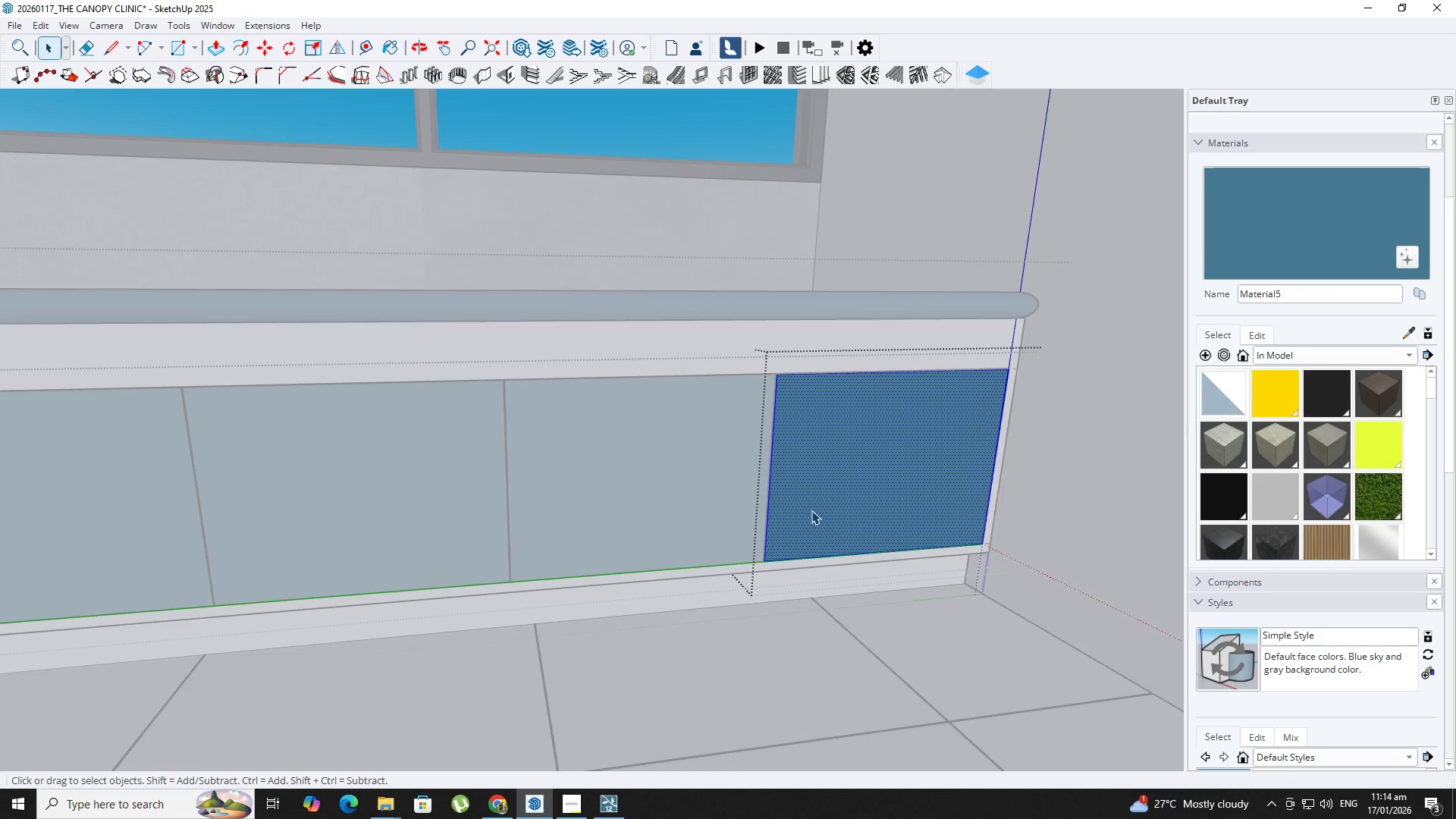 
key(Escape)
 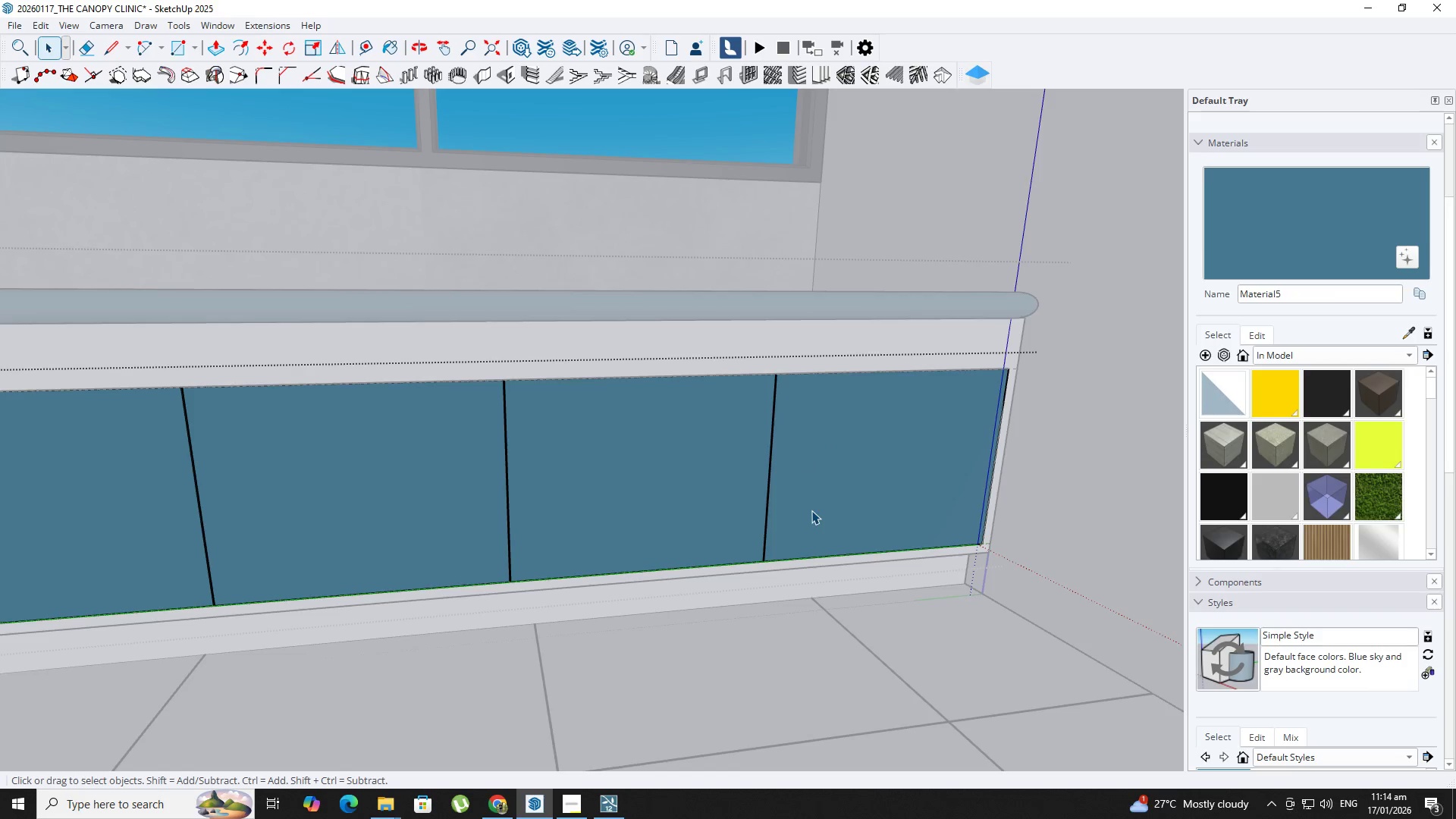 
left_click([811, 510])
 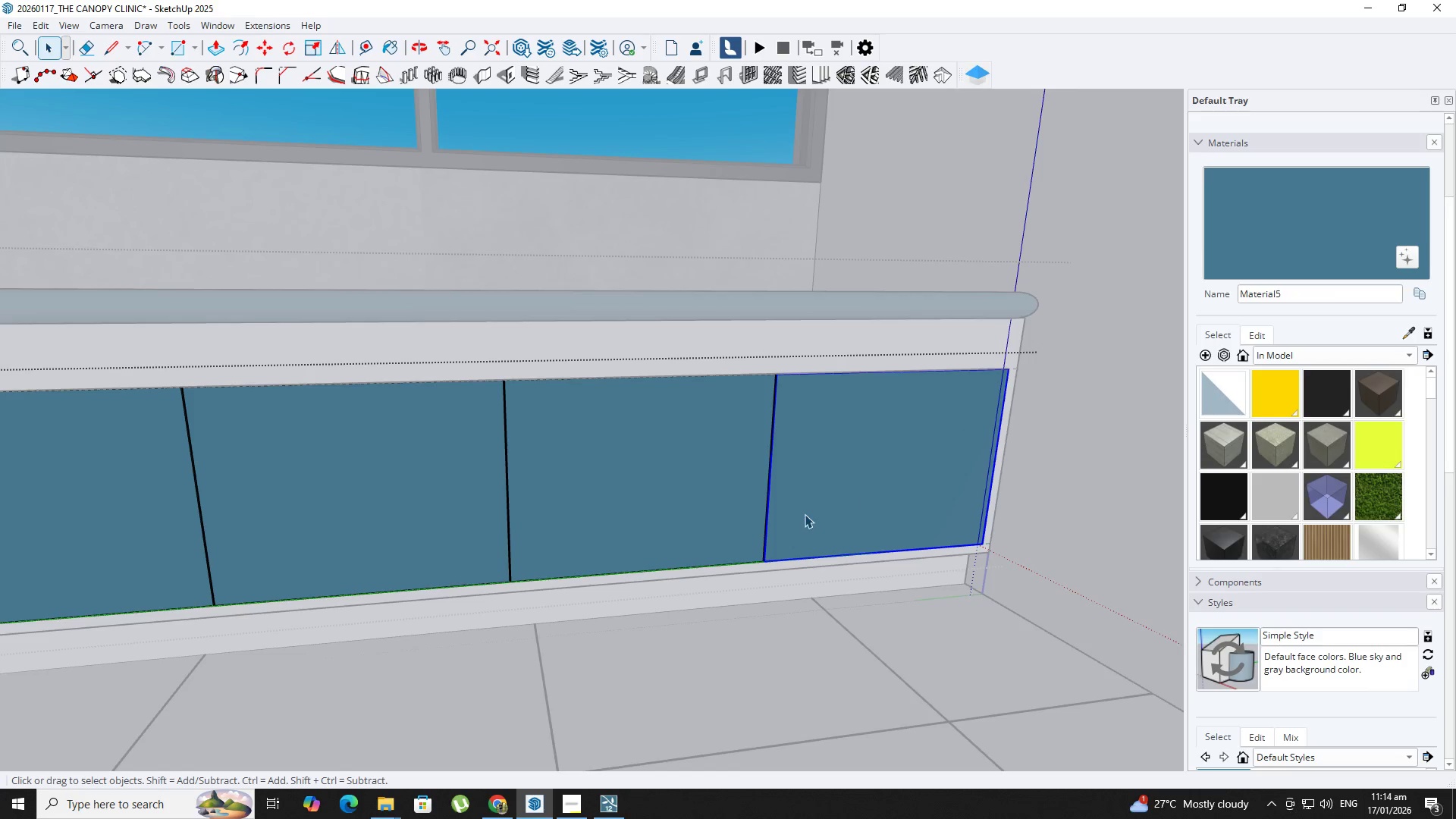 
key(Space)
 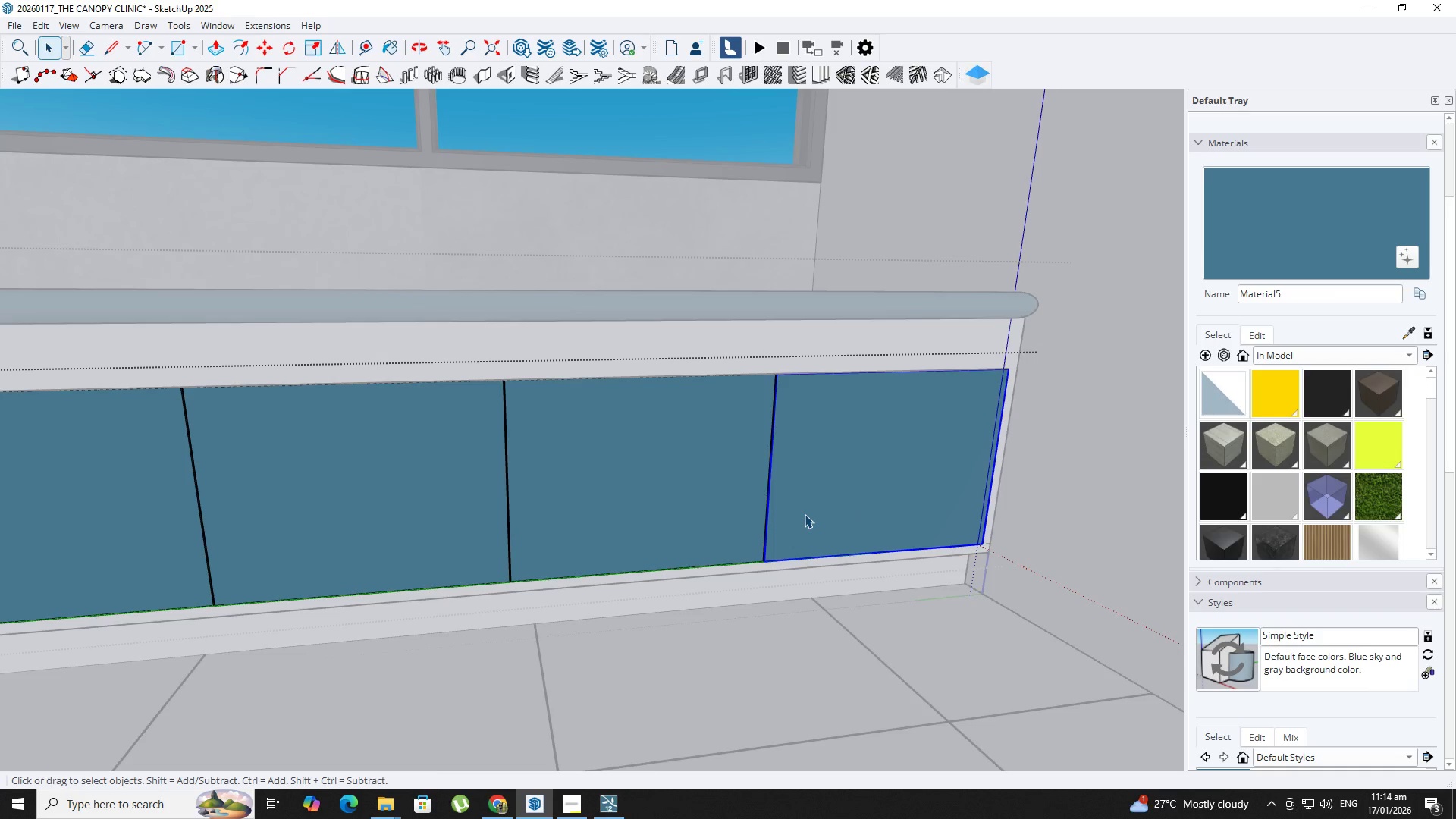 
key(Escape)
 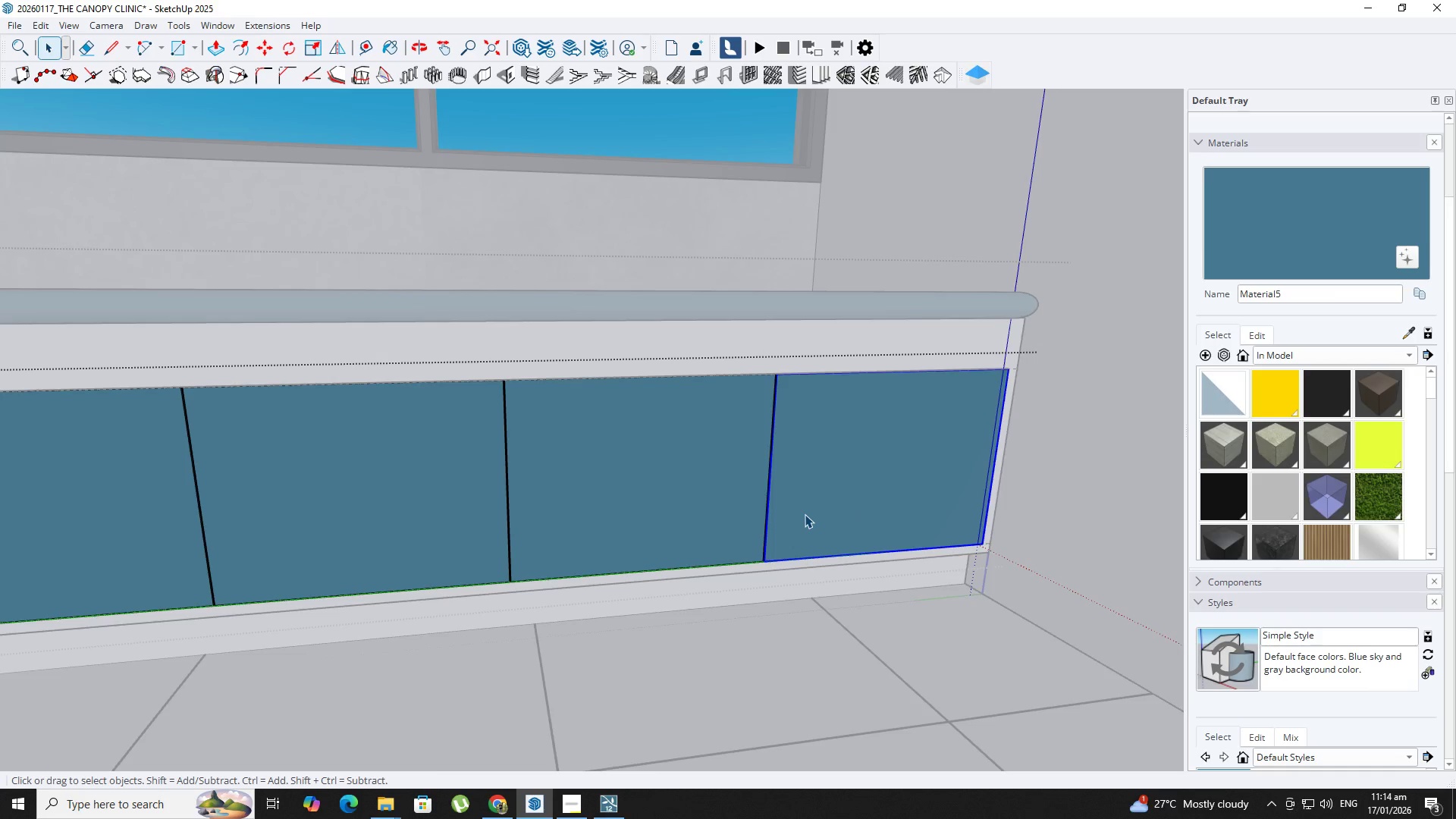 
key(Escape)
 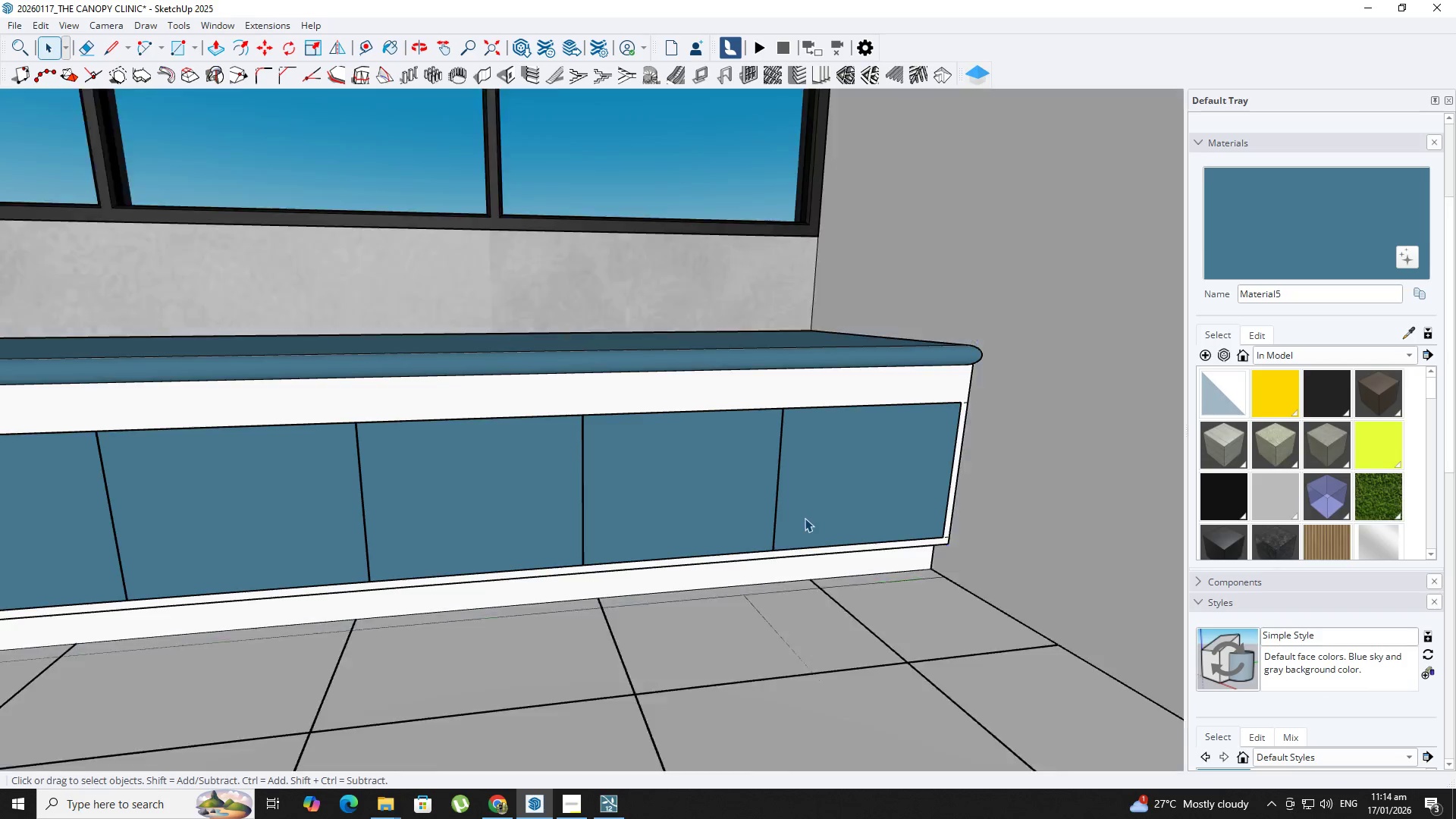 
key(Escape)
 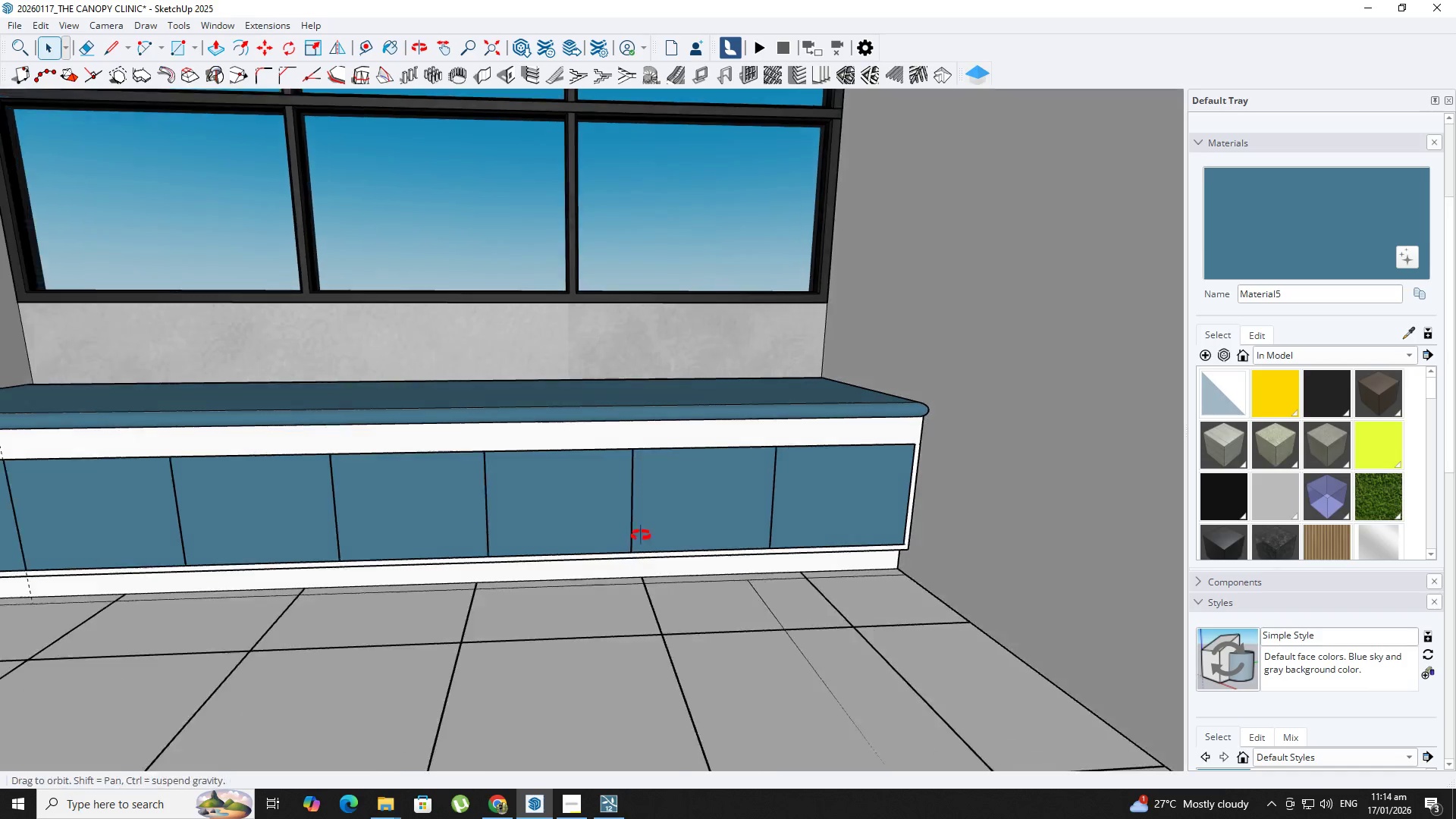 
scroll: coordinate [810, 529], scroll_direction: down, amount: 7.0
 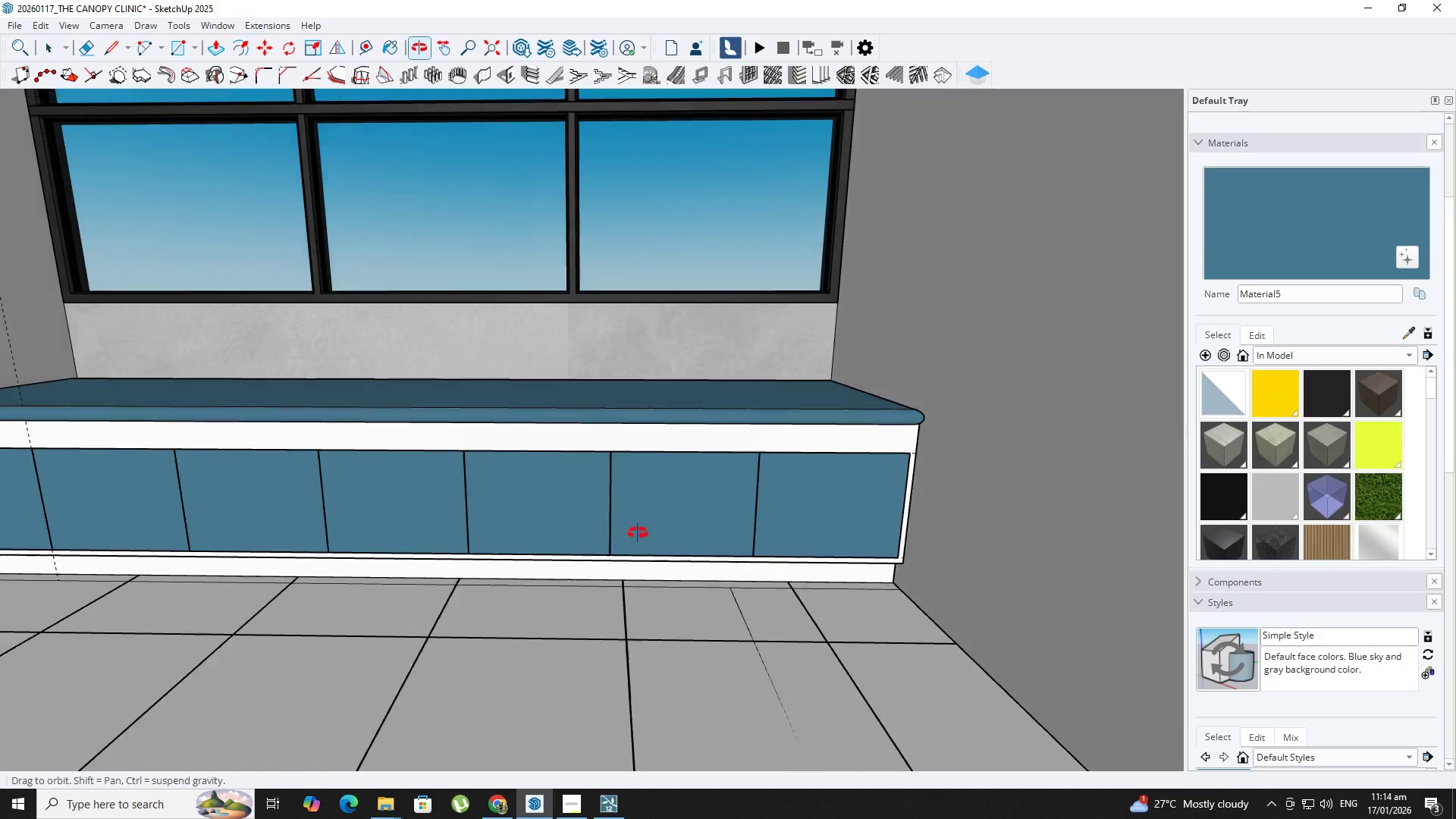 
key(Shift+ShiftLeft)
 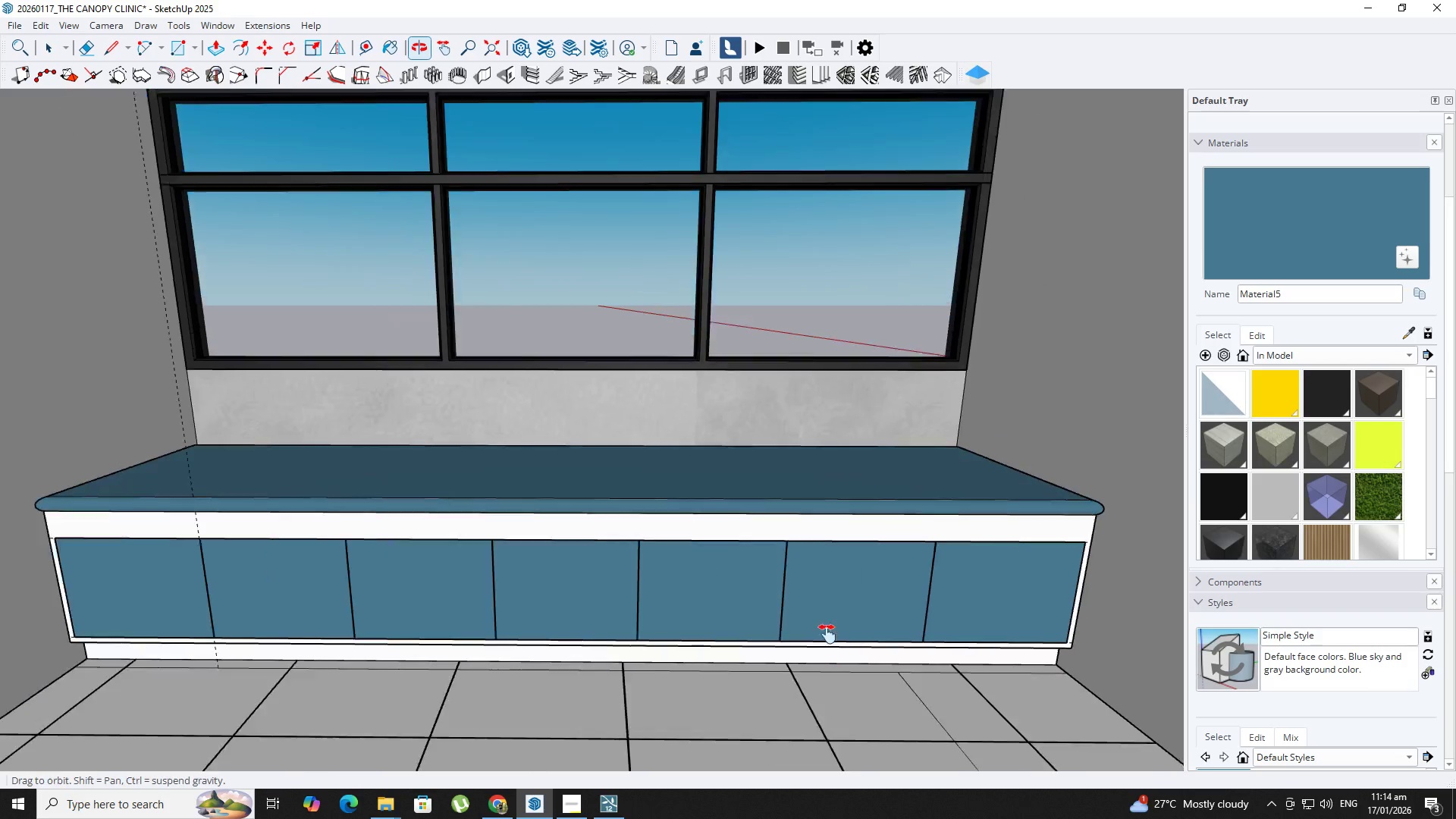 
scroll: coordinate [826, 633], scroll_direction: down, amount: 2.0
 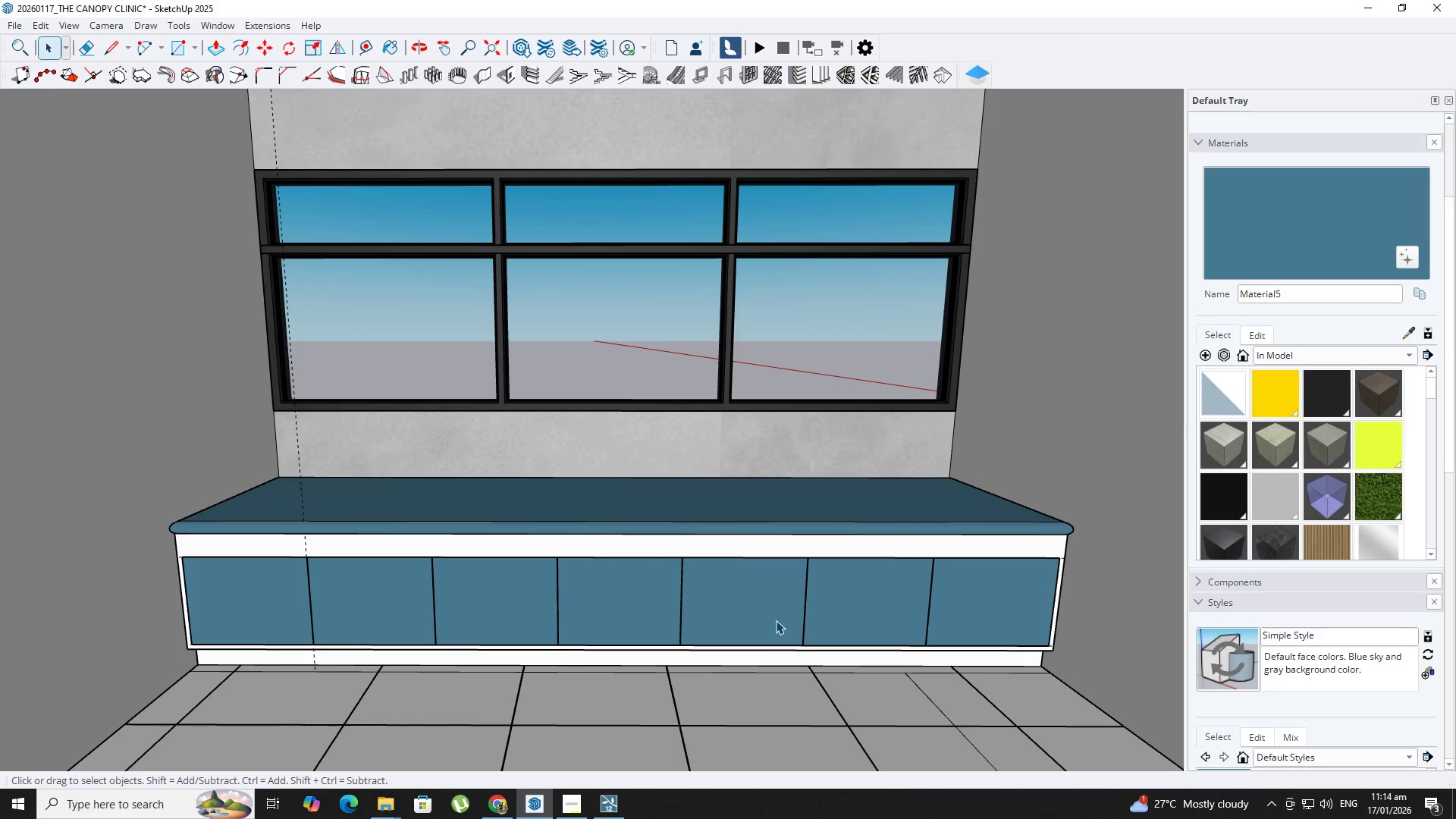 
wait(6.92)
 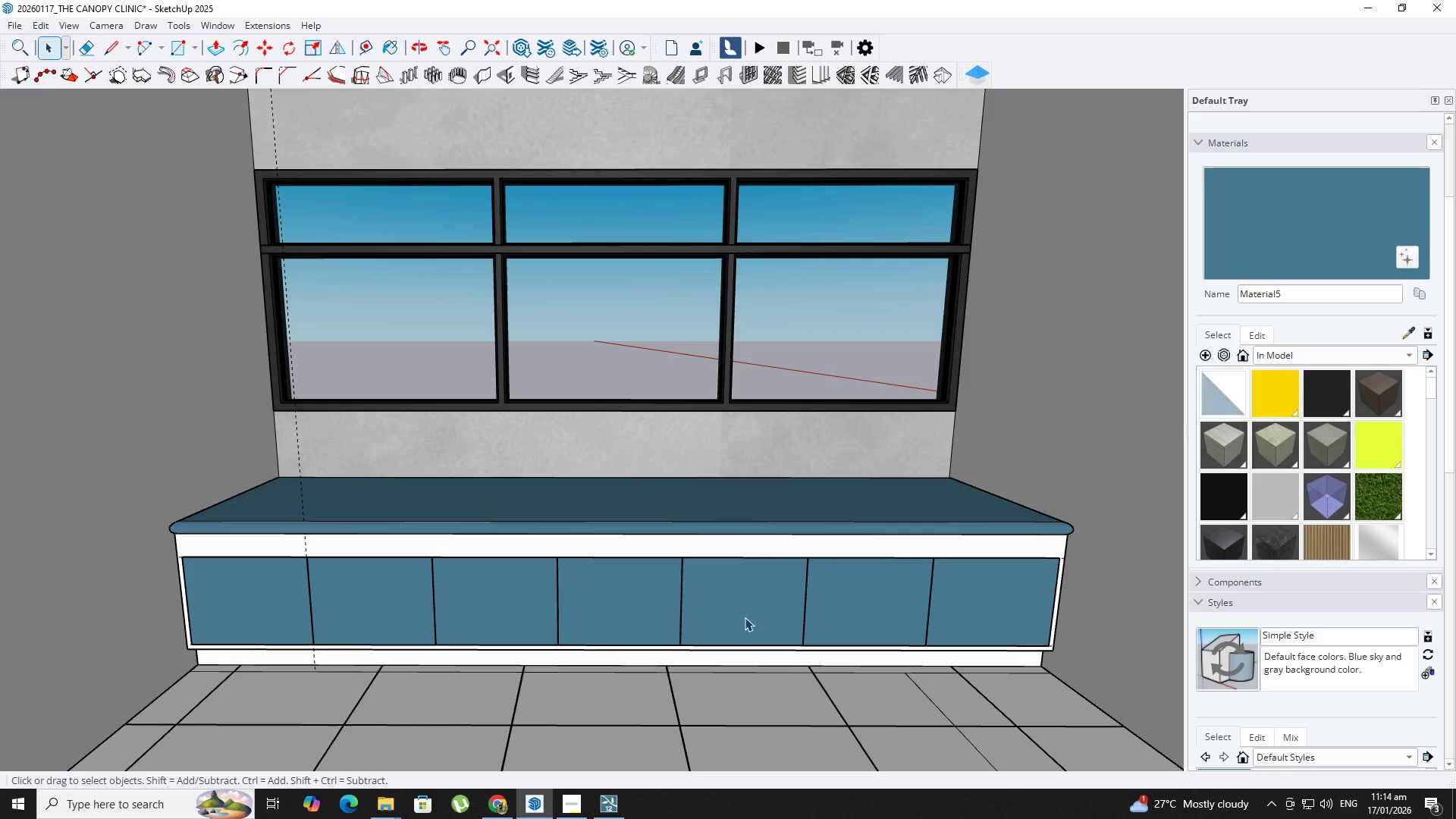 
hold_key(key=ShiftLeft, duration=0.38)
 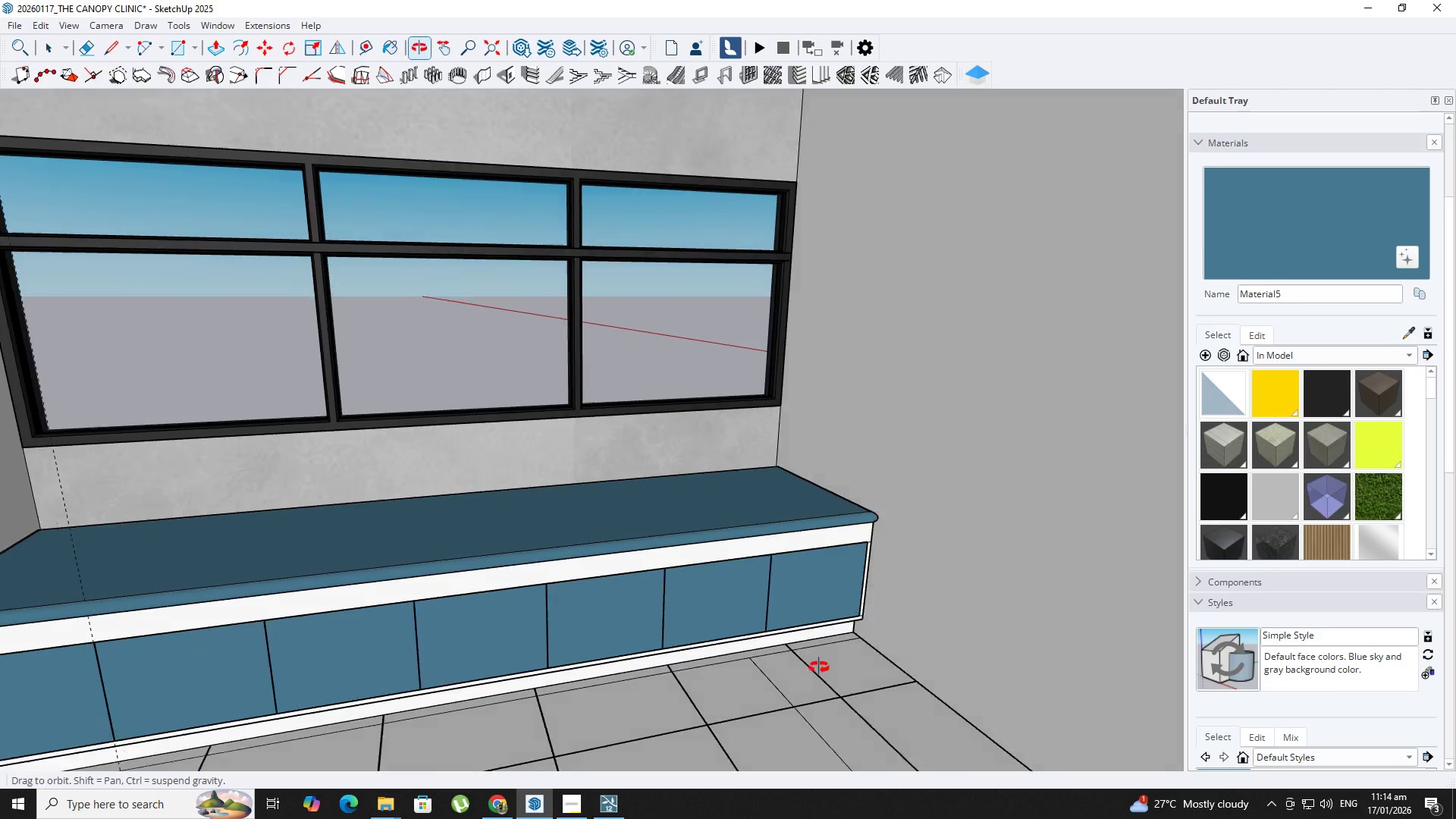 
hold_key(key=ShiftLeft, duration=0.31)
 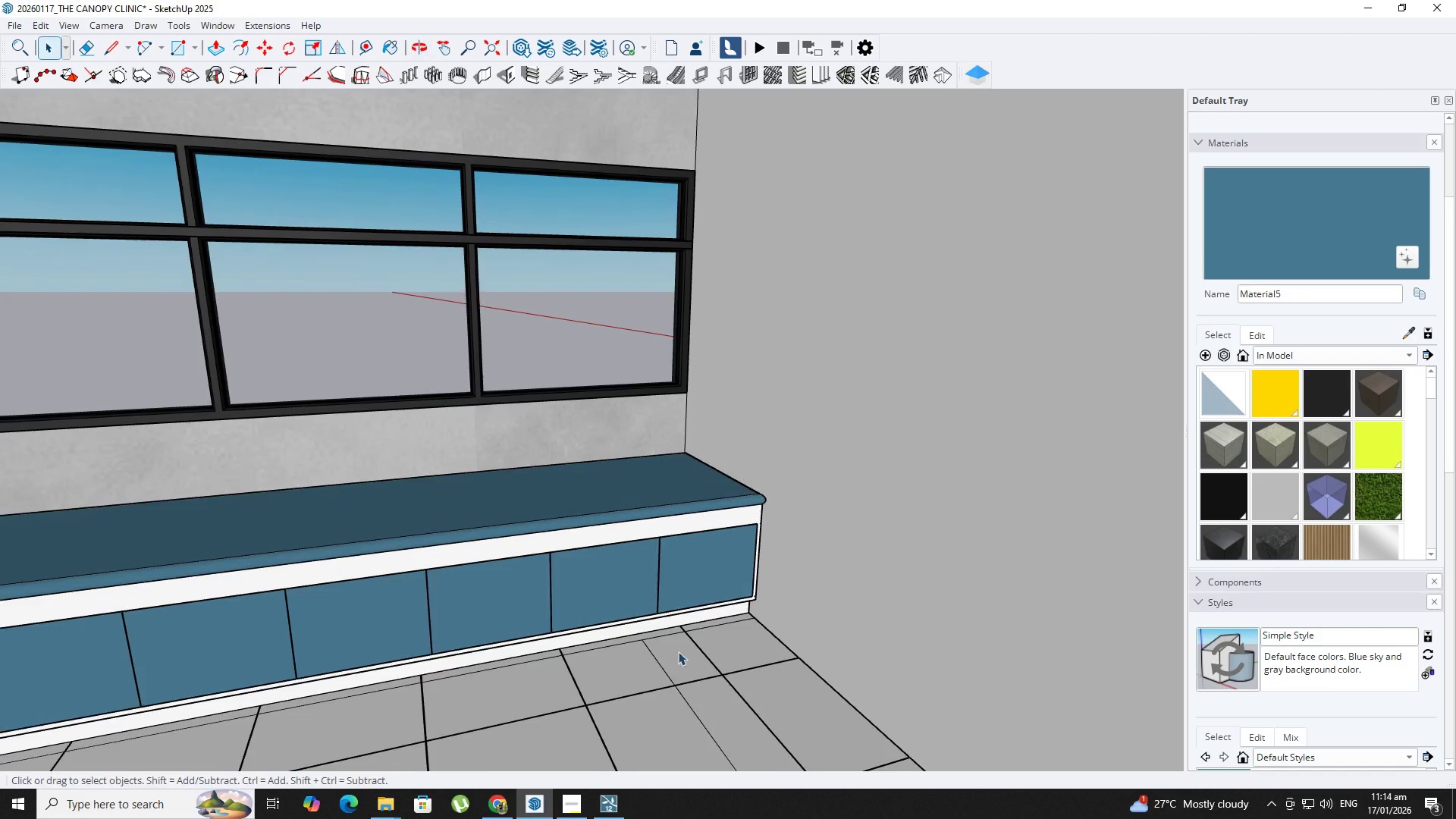 
key(R)
 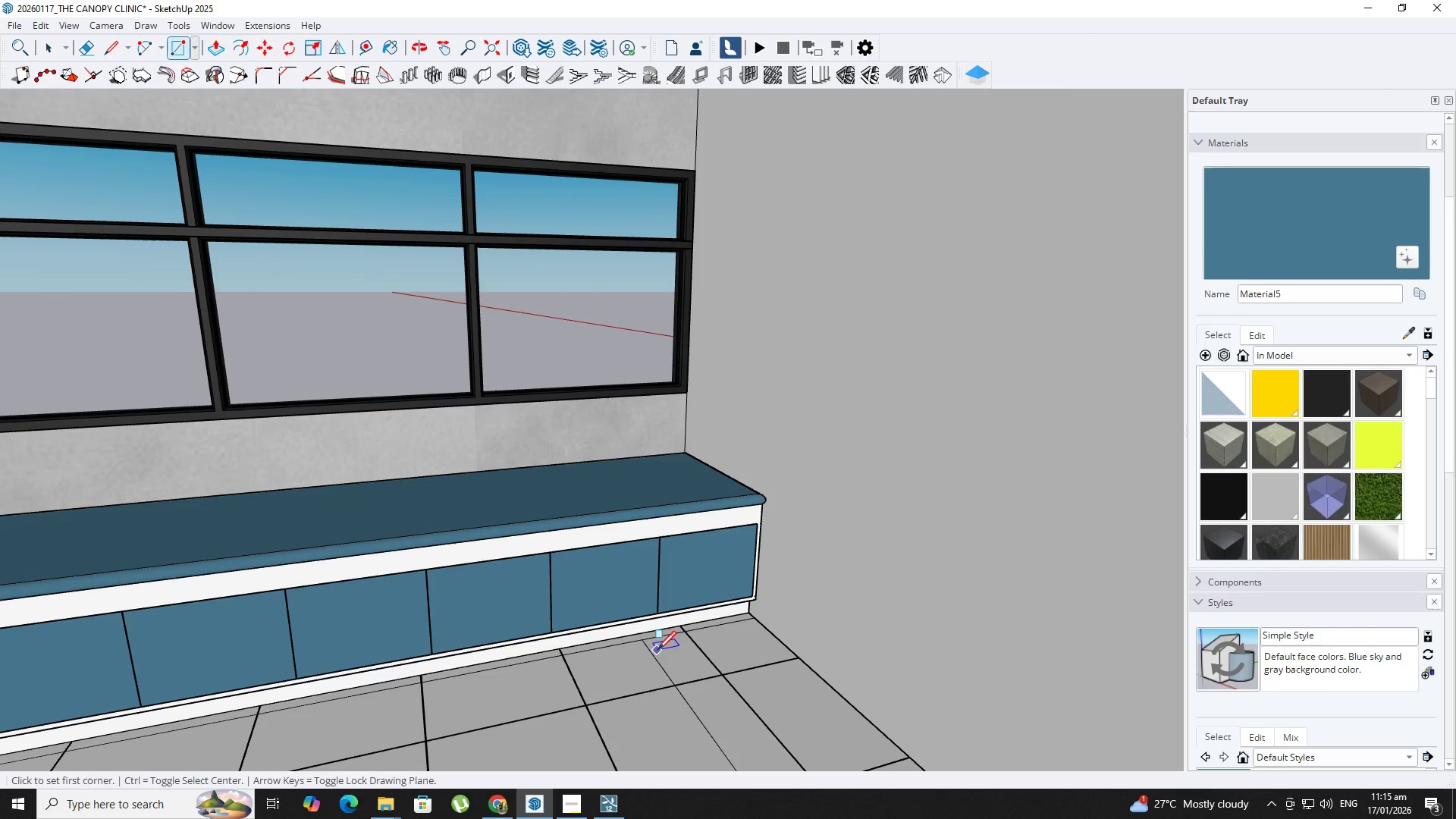 
key(K)
 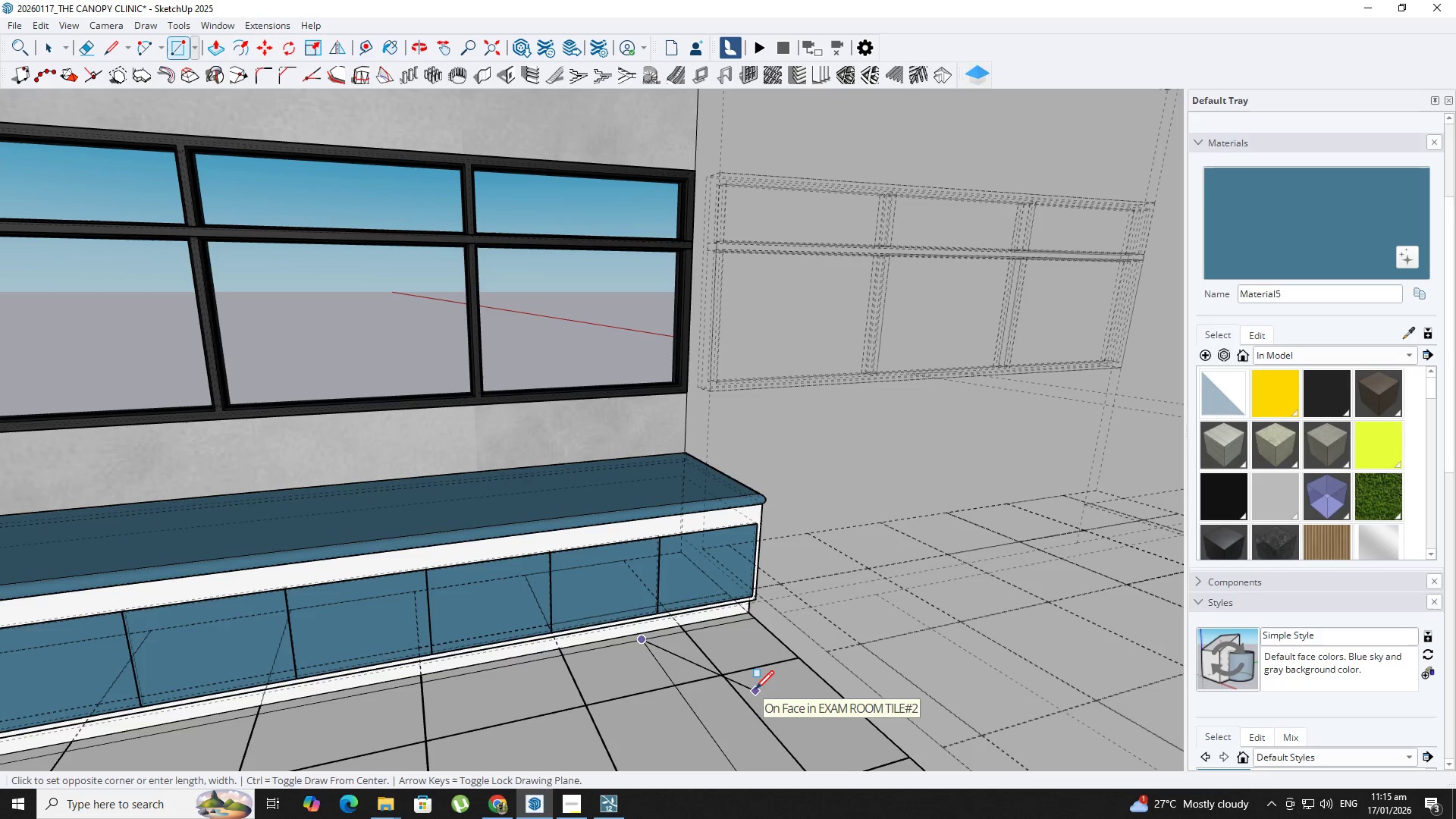 
key(K)
 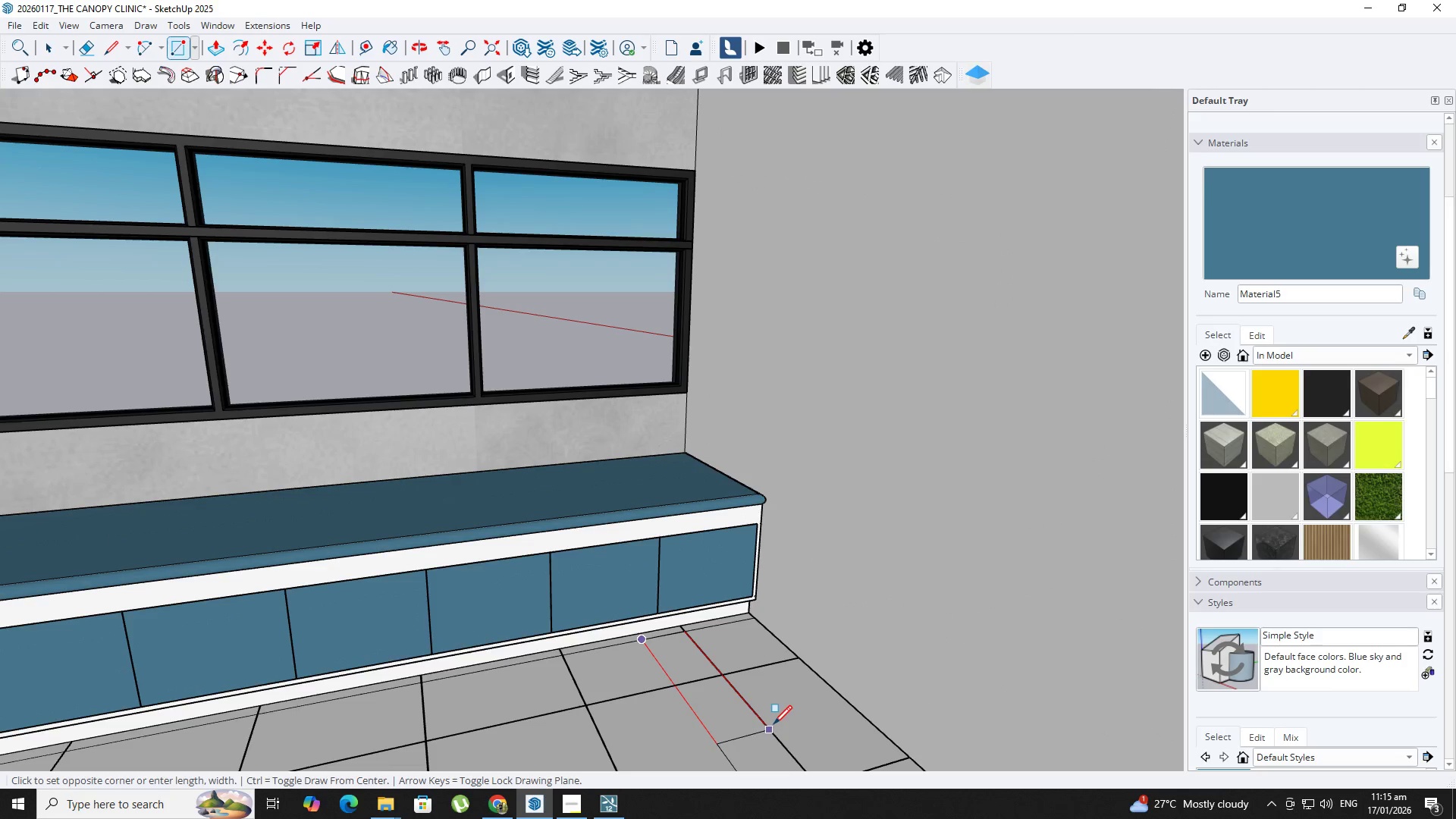 
key(ArrowLeft)
 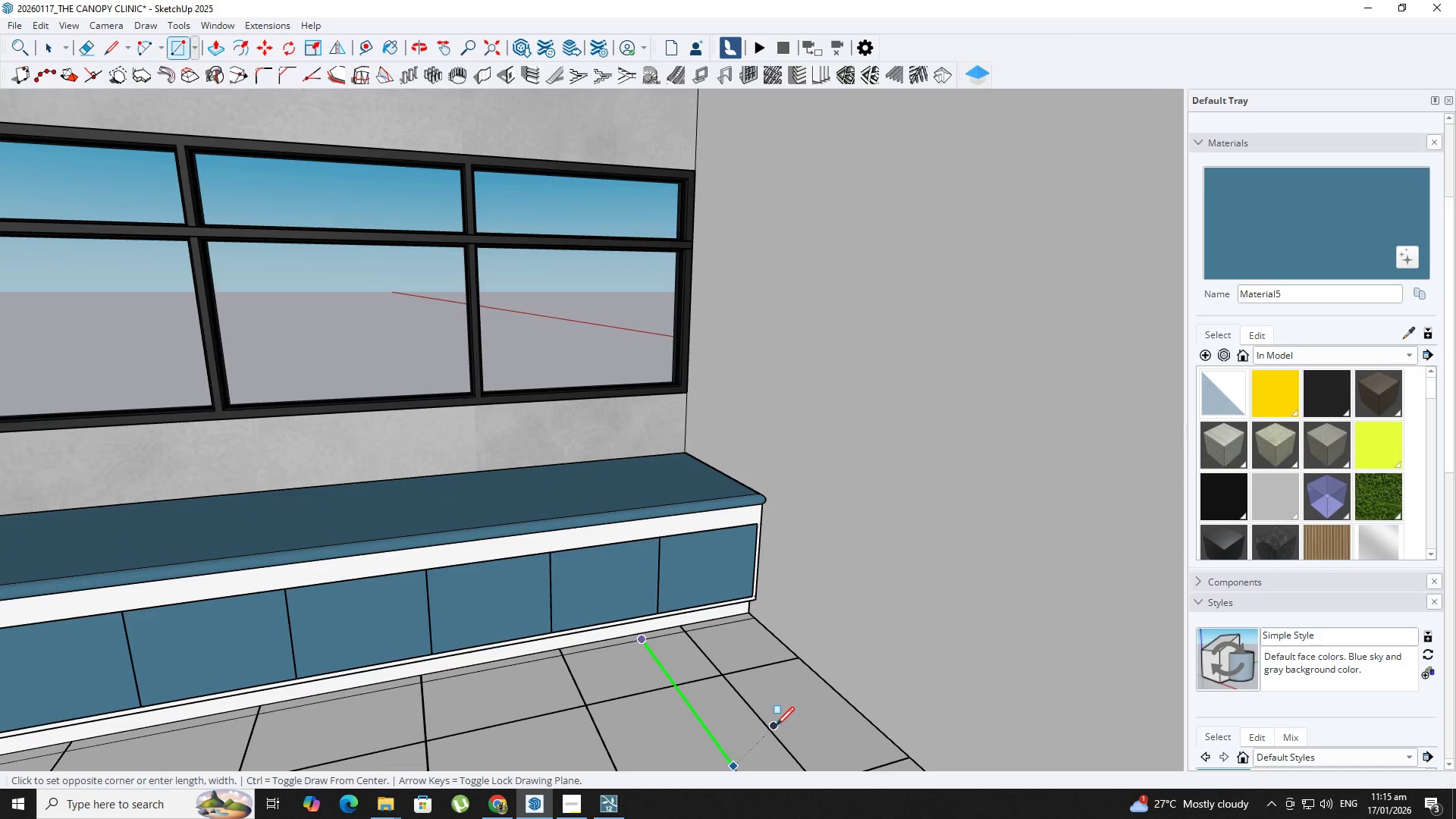 
key(ArrowRight)
 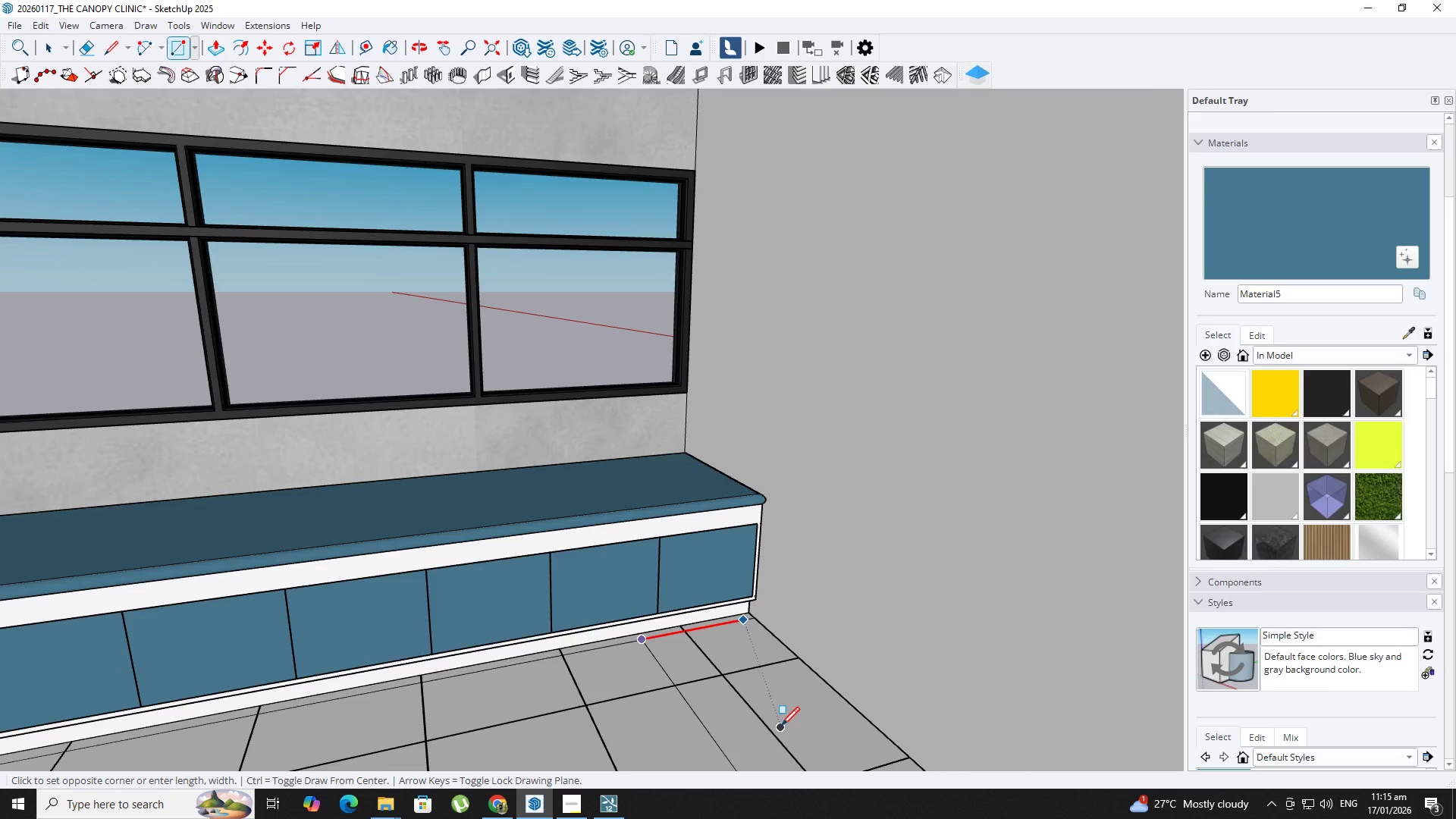 
key(ArrowUp)
 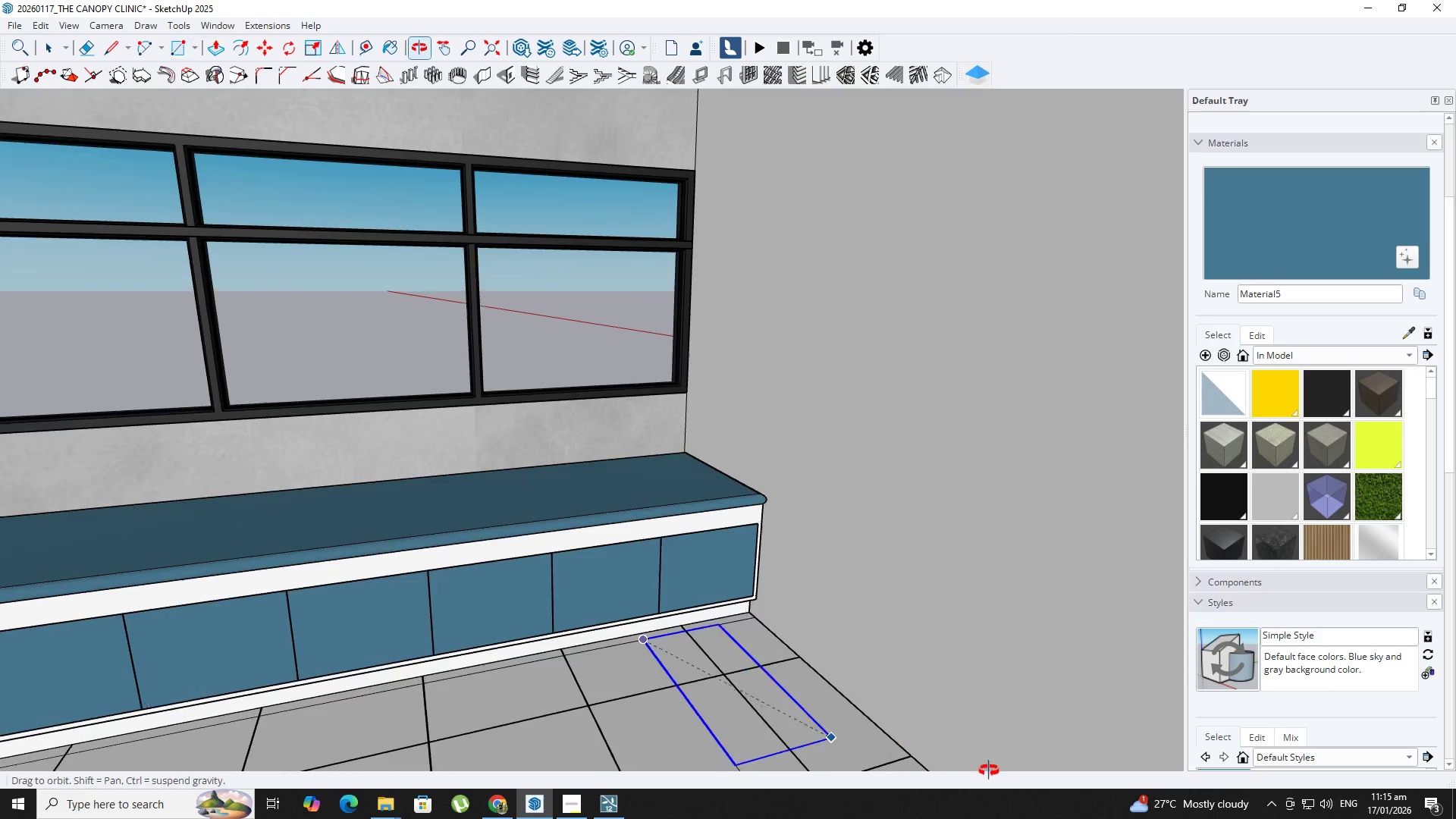 
key(Shift+ShiftLeft)
 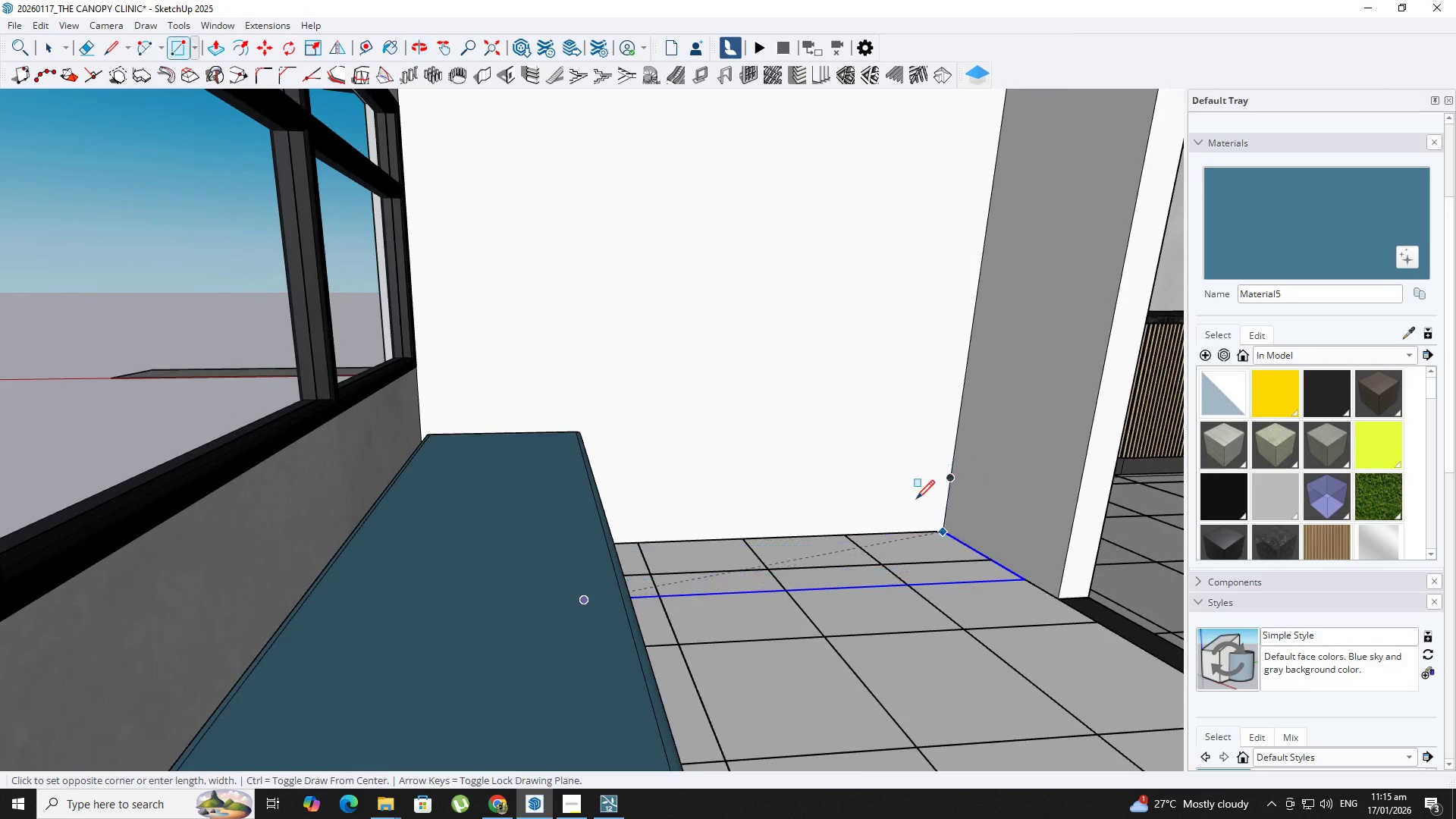 
scroll: coordinate [953, 554], scroll_direction: up, amount: 7.0
 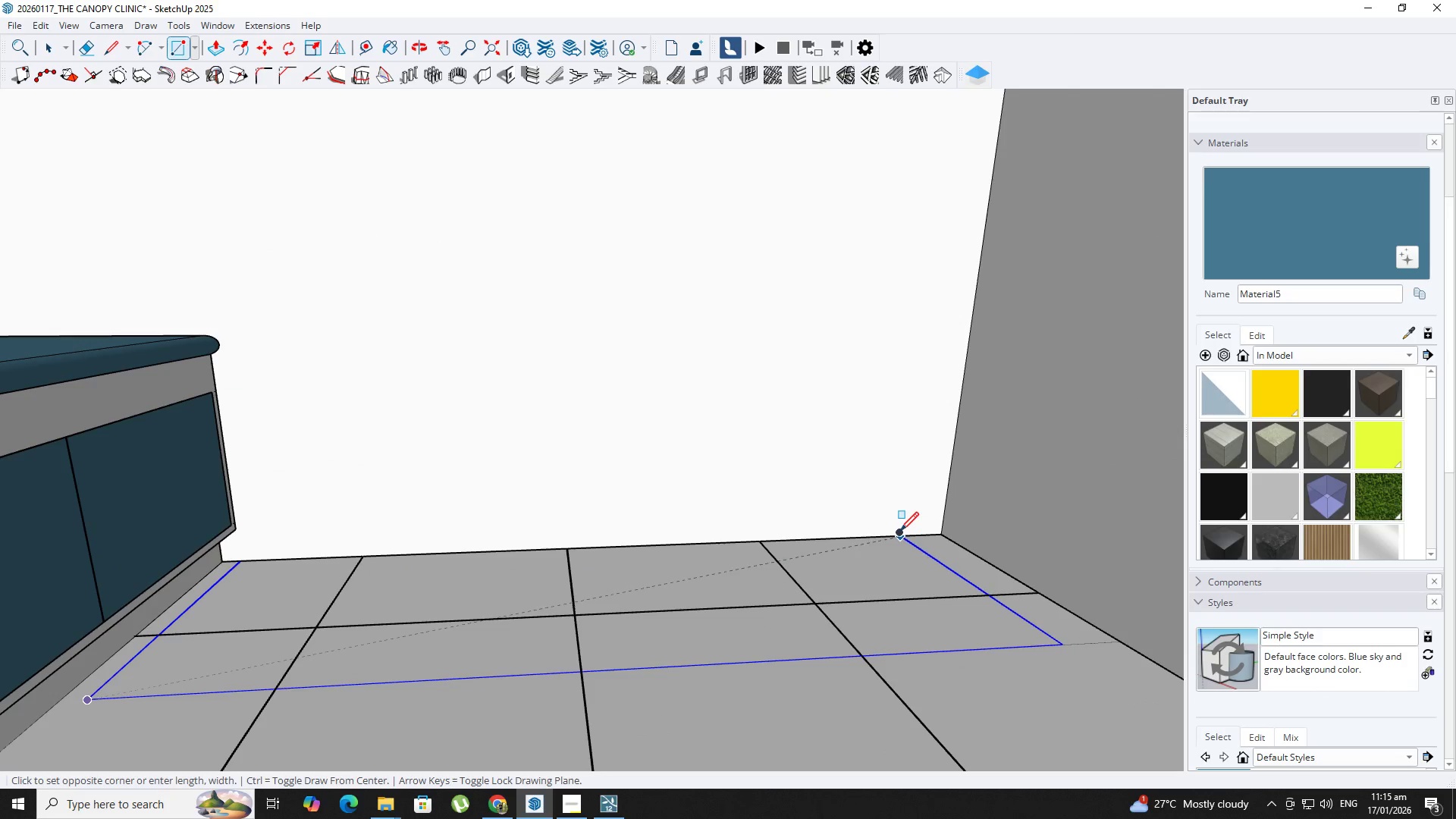 
key(Space)
 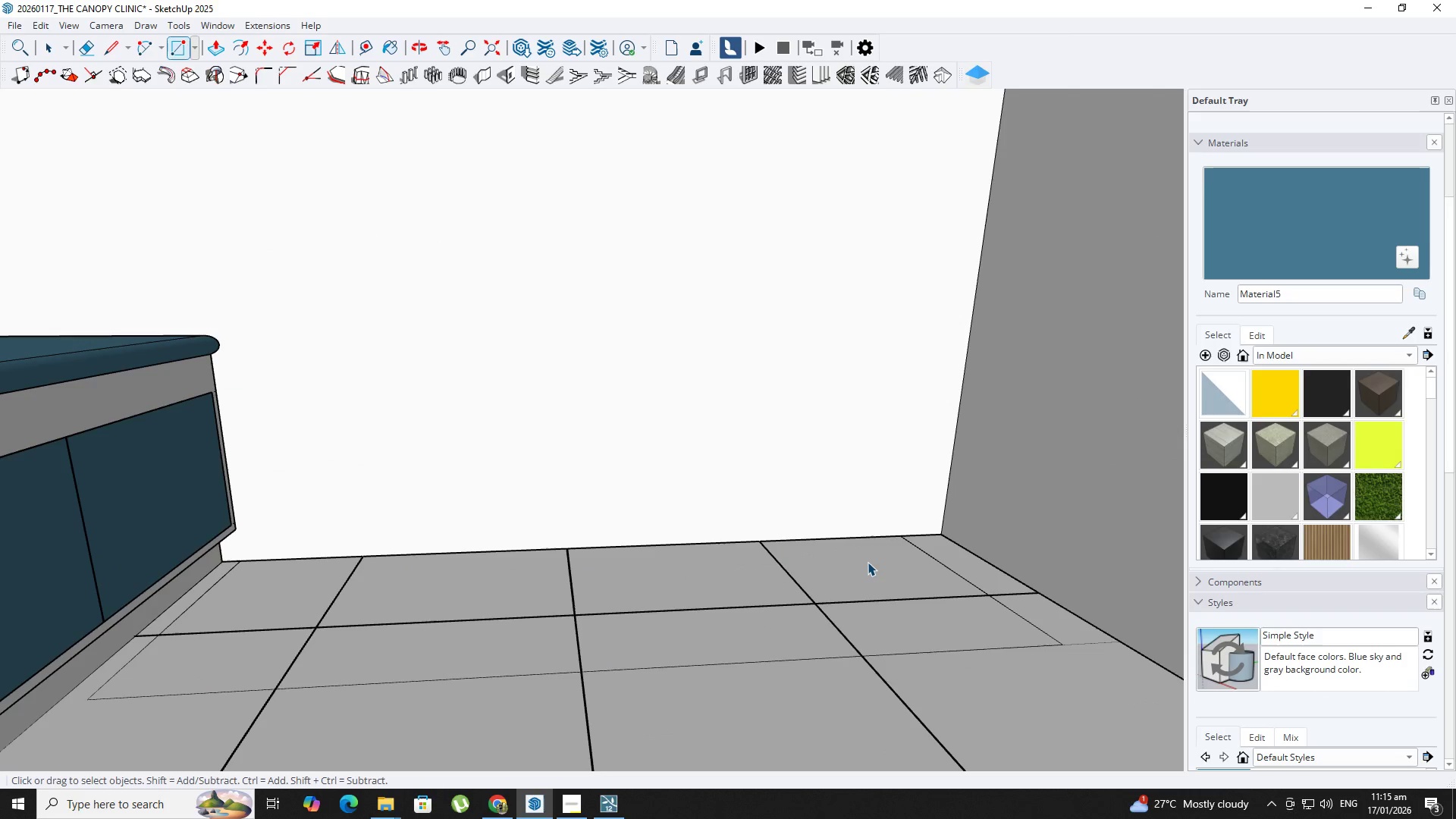 
double_click([868, 562])
 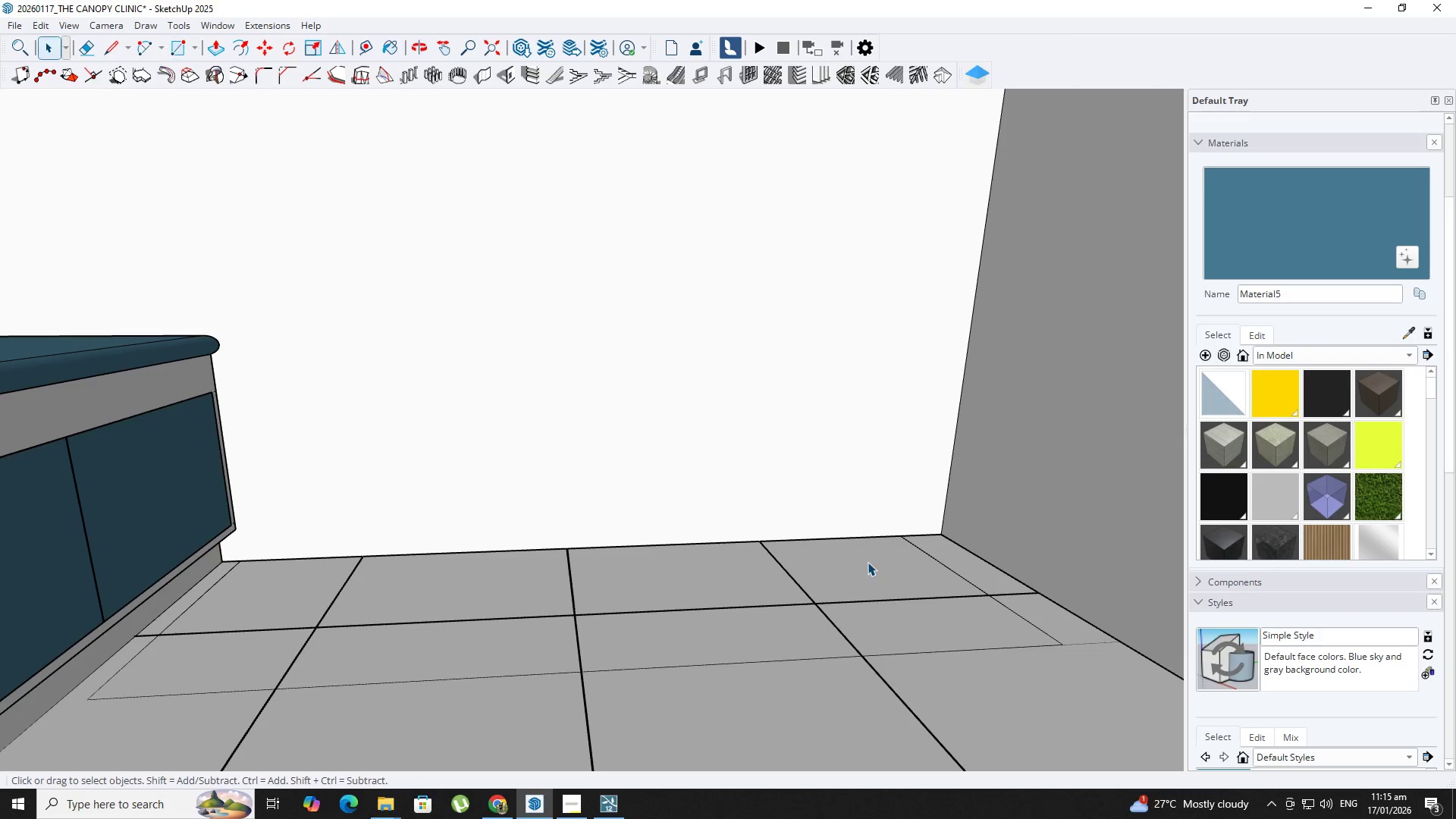 
triple_click([868, 562])
 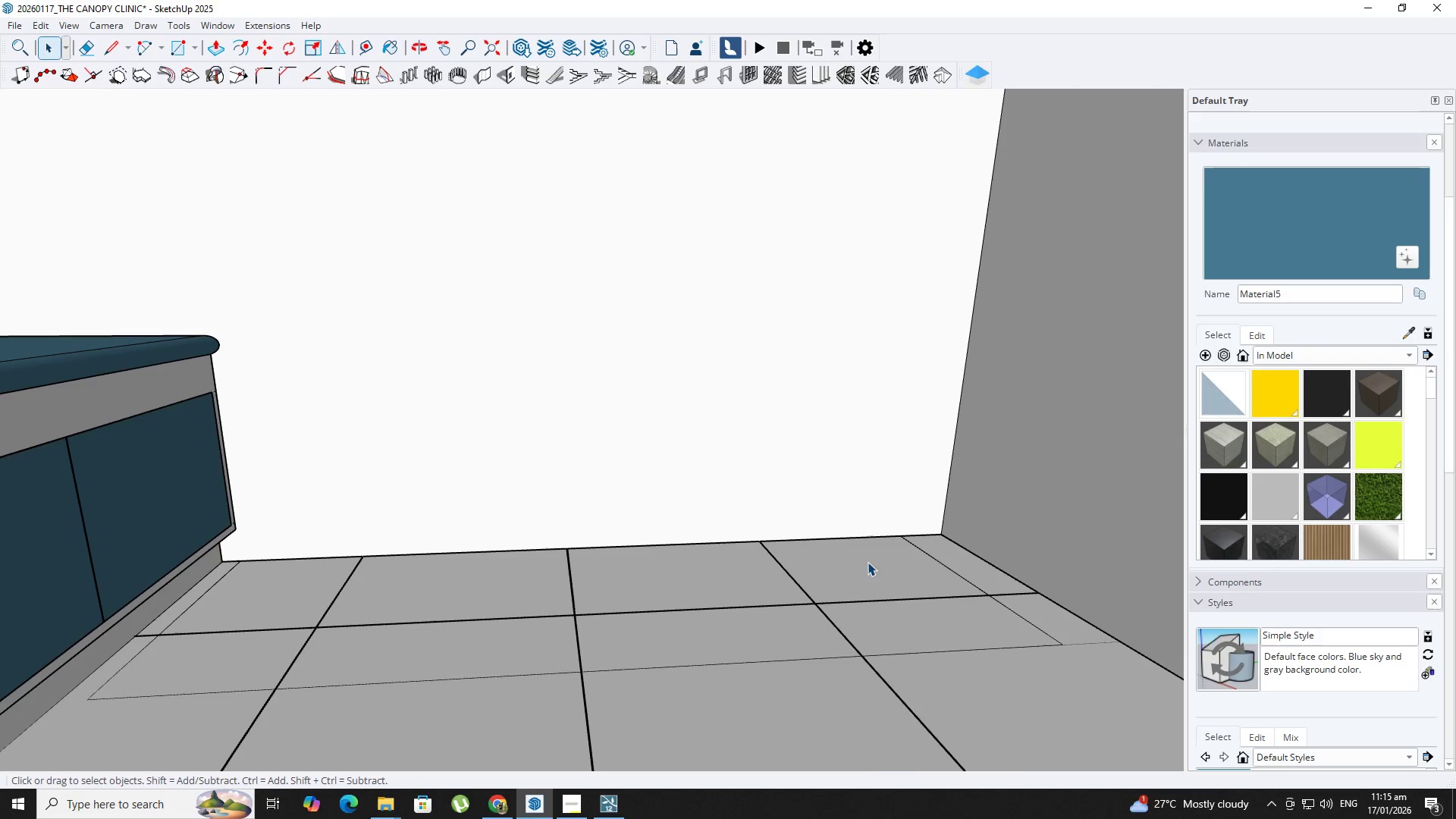 
right_click([868, 562])
 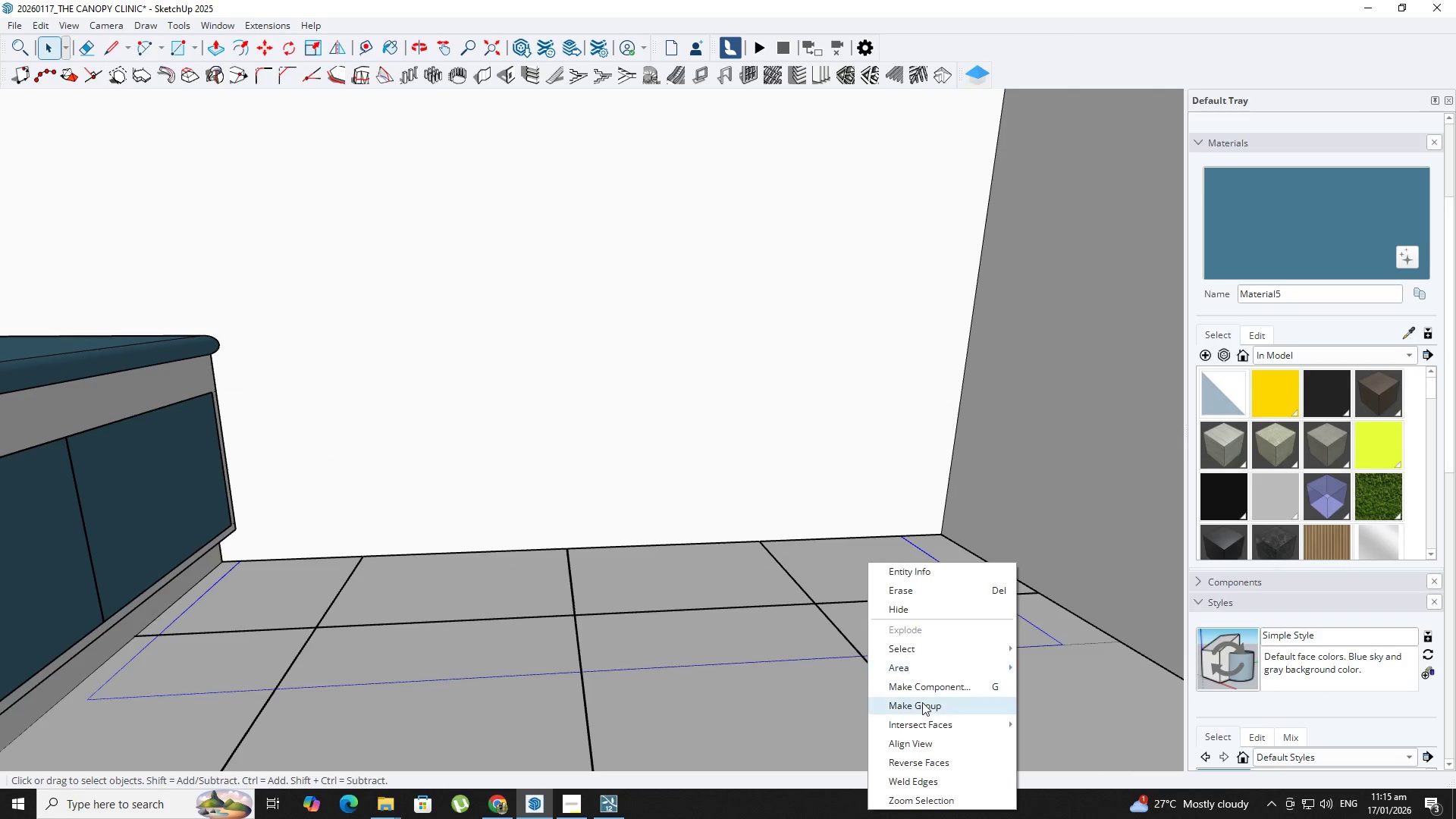 
left_click([923, 704])
 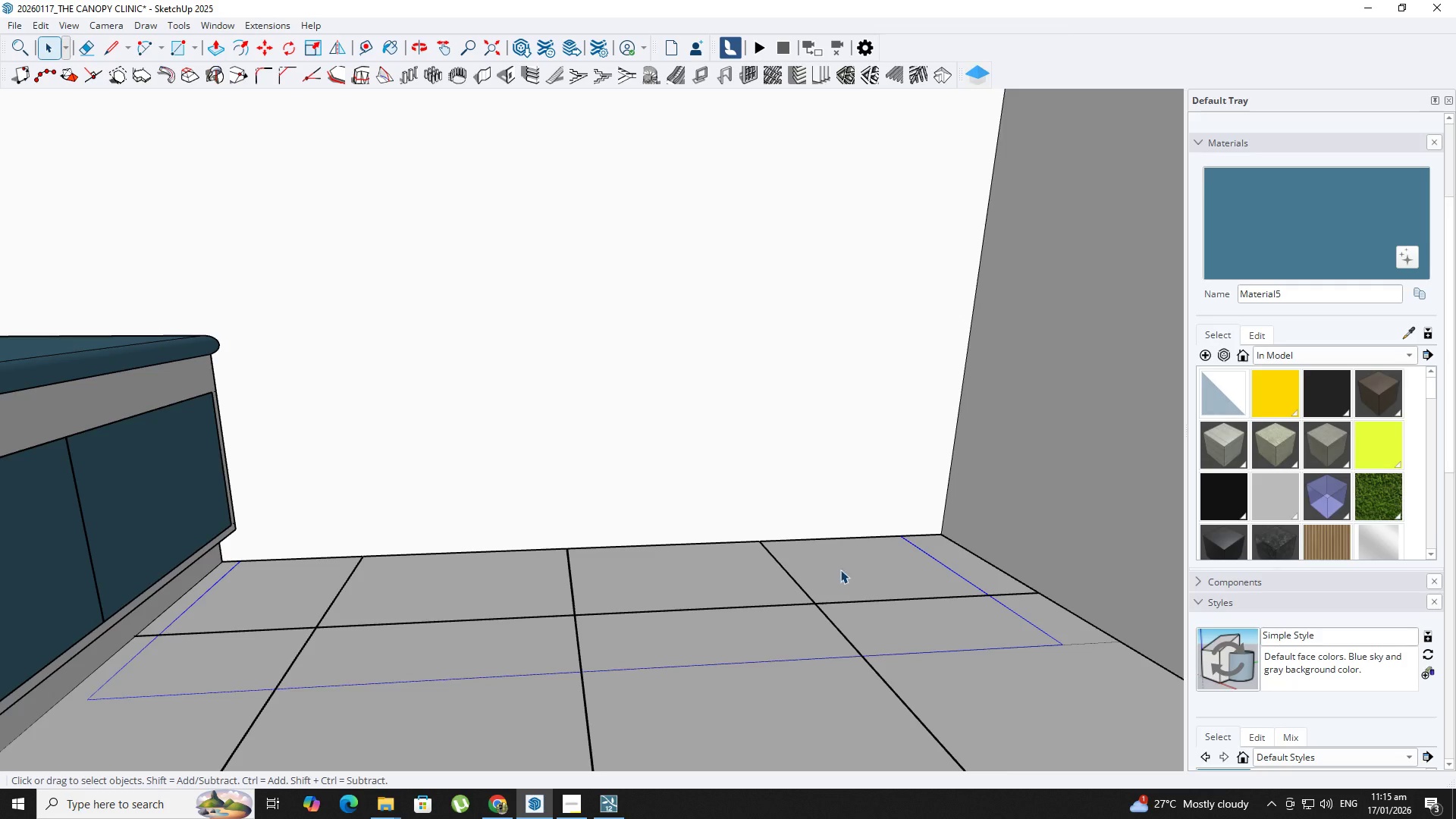 
double_click([834, 560])
 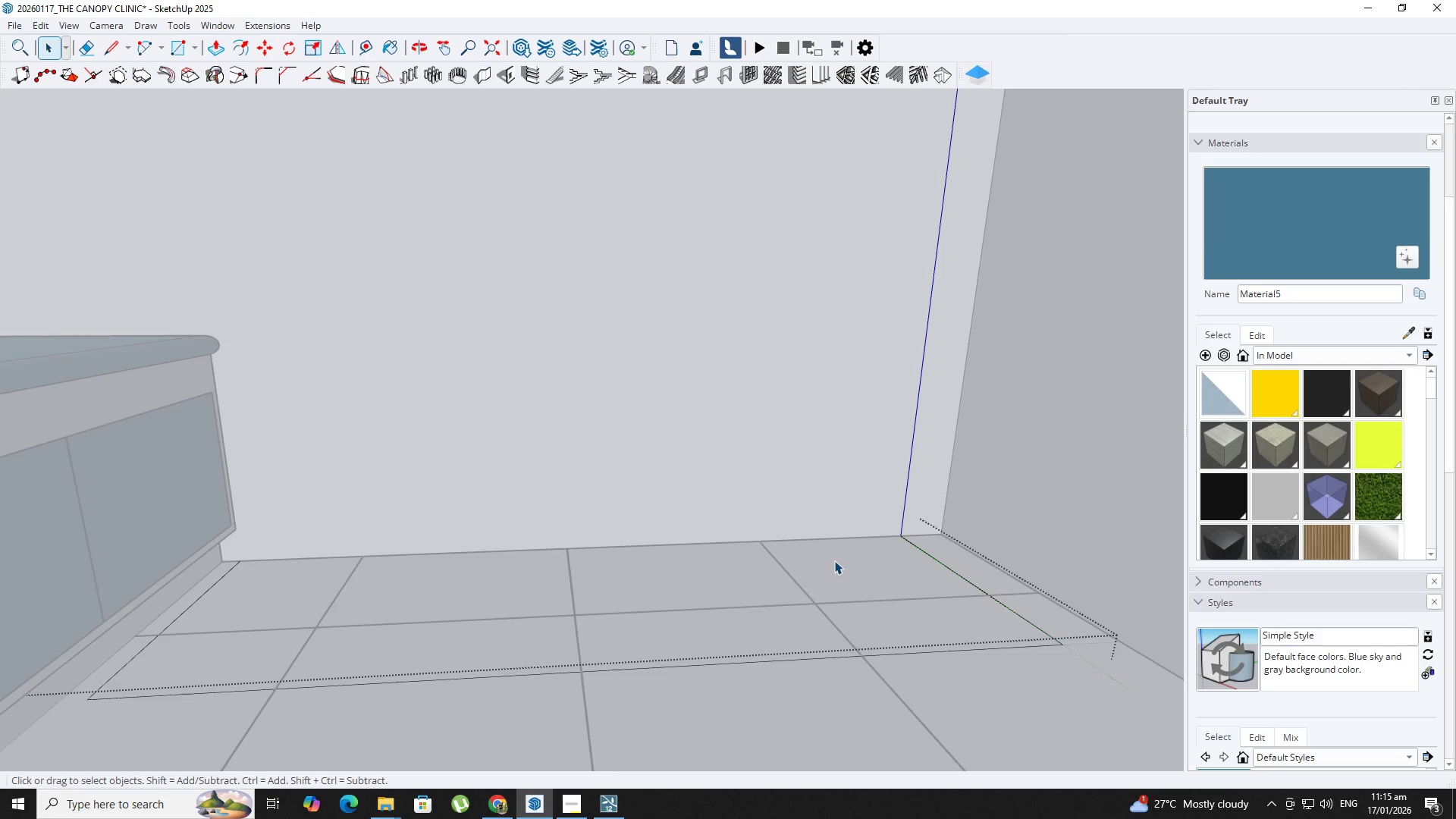 
key(P)
 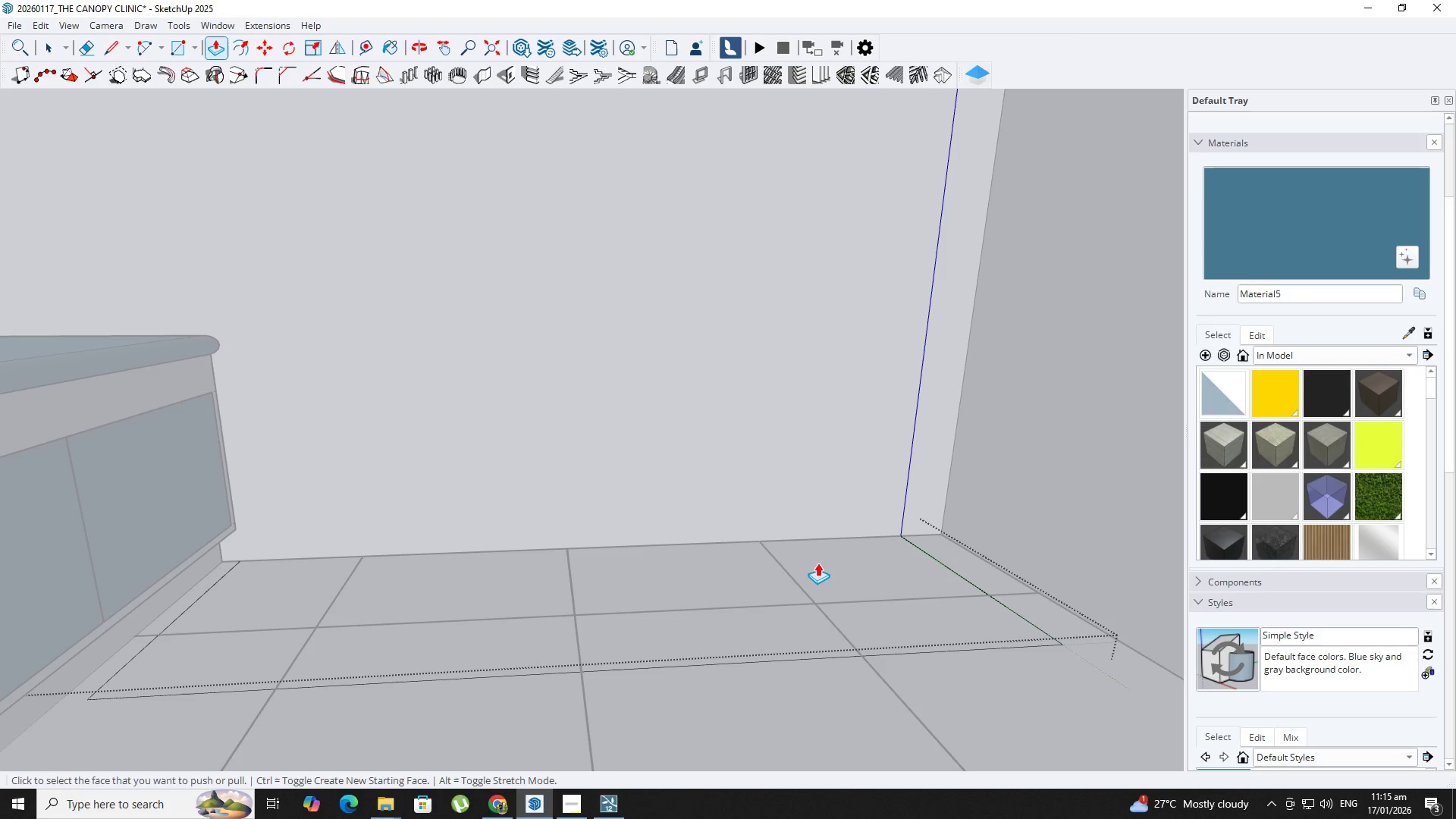 
triple_click([817, 563])
 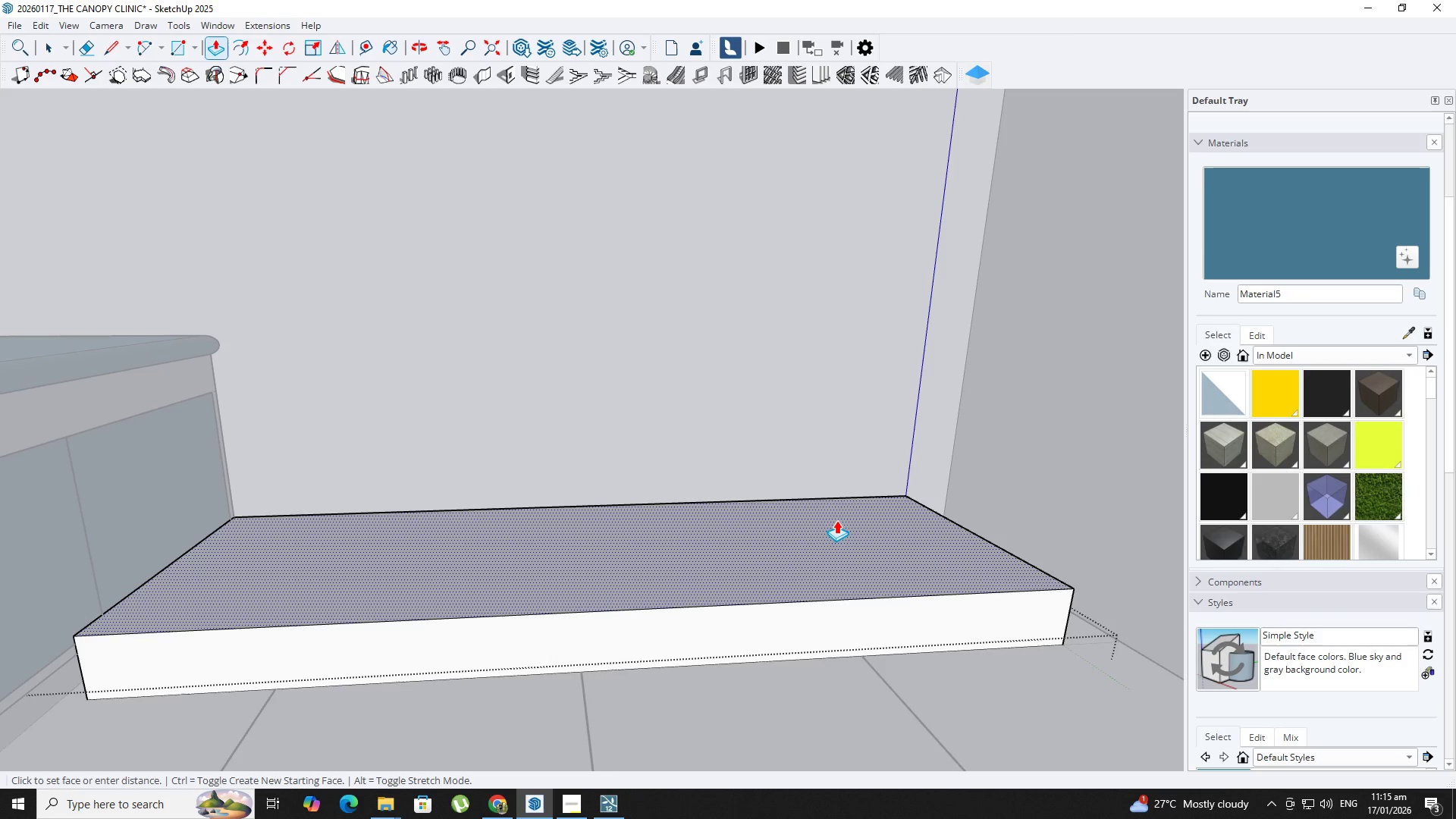 
key(NumpadDecimal)
 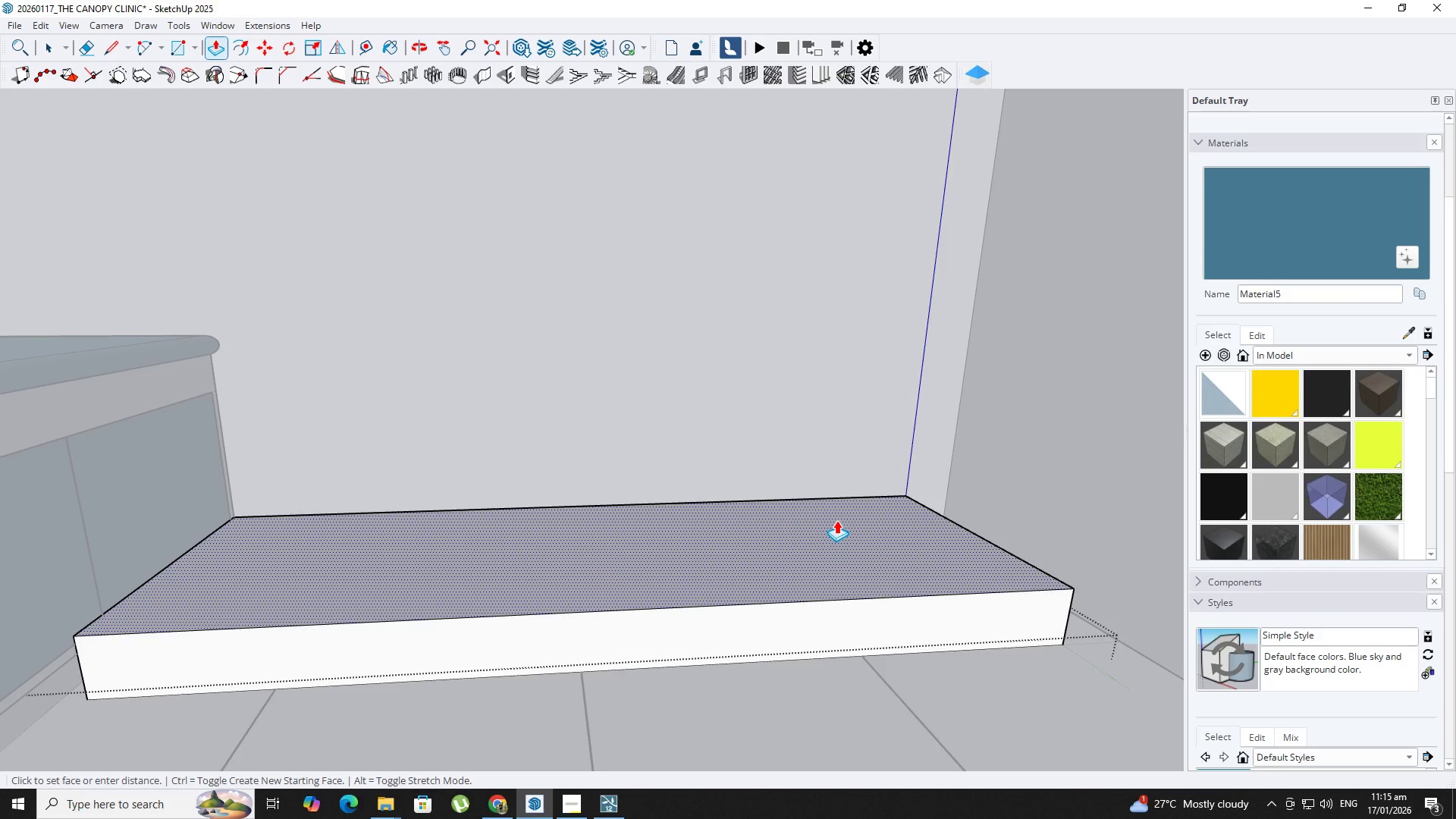 
key(Numpad9)
 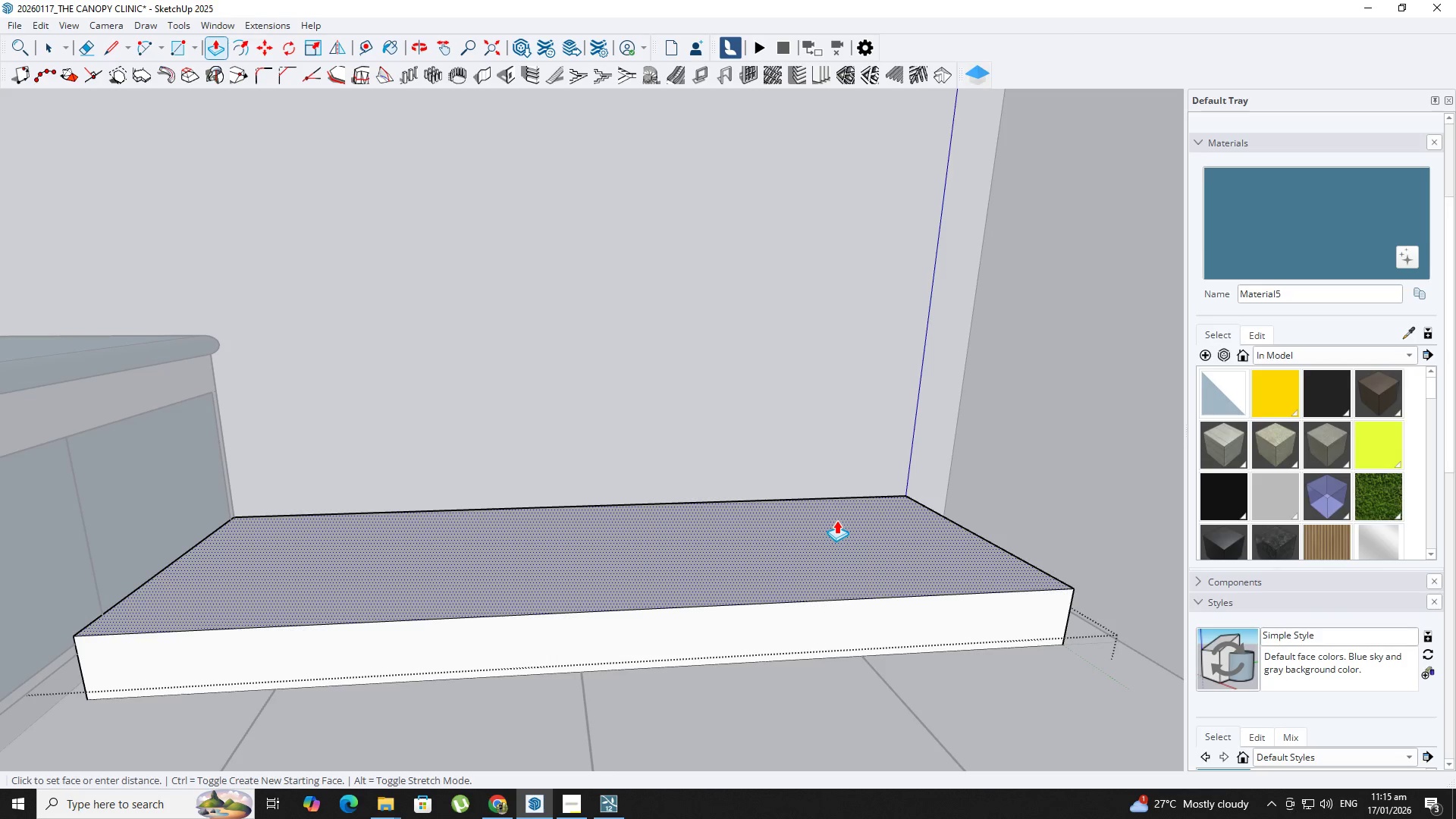 
key(NumpadEnter)
 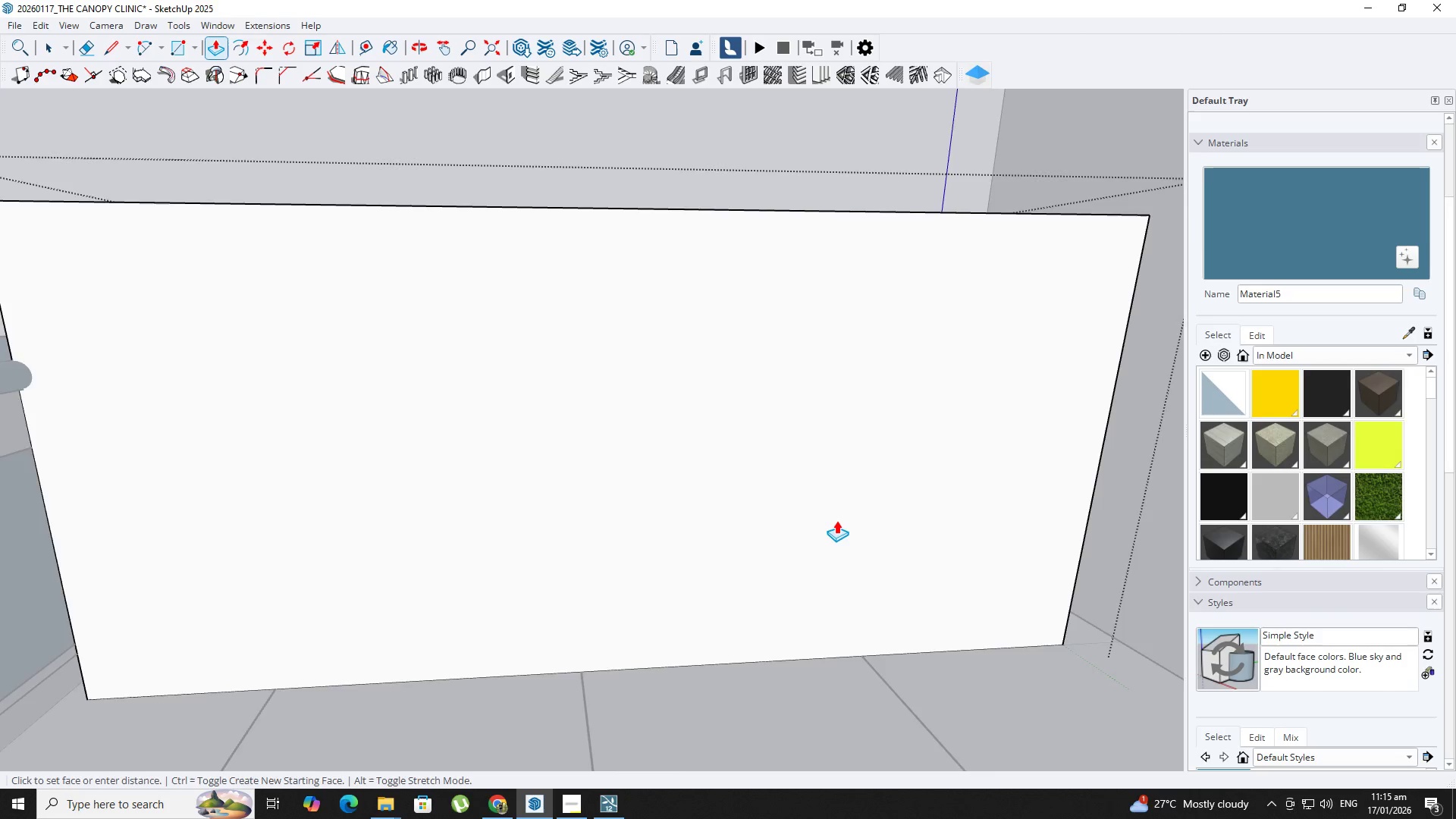 
scroll: coordinate [836, 520], scroll_direction: down, amount: 4.0
 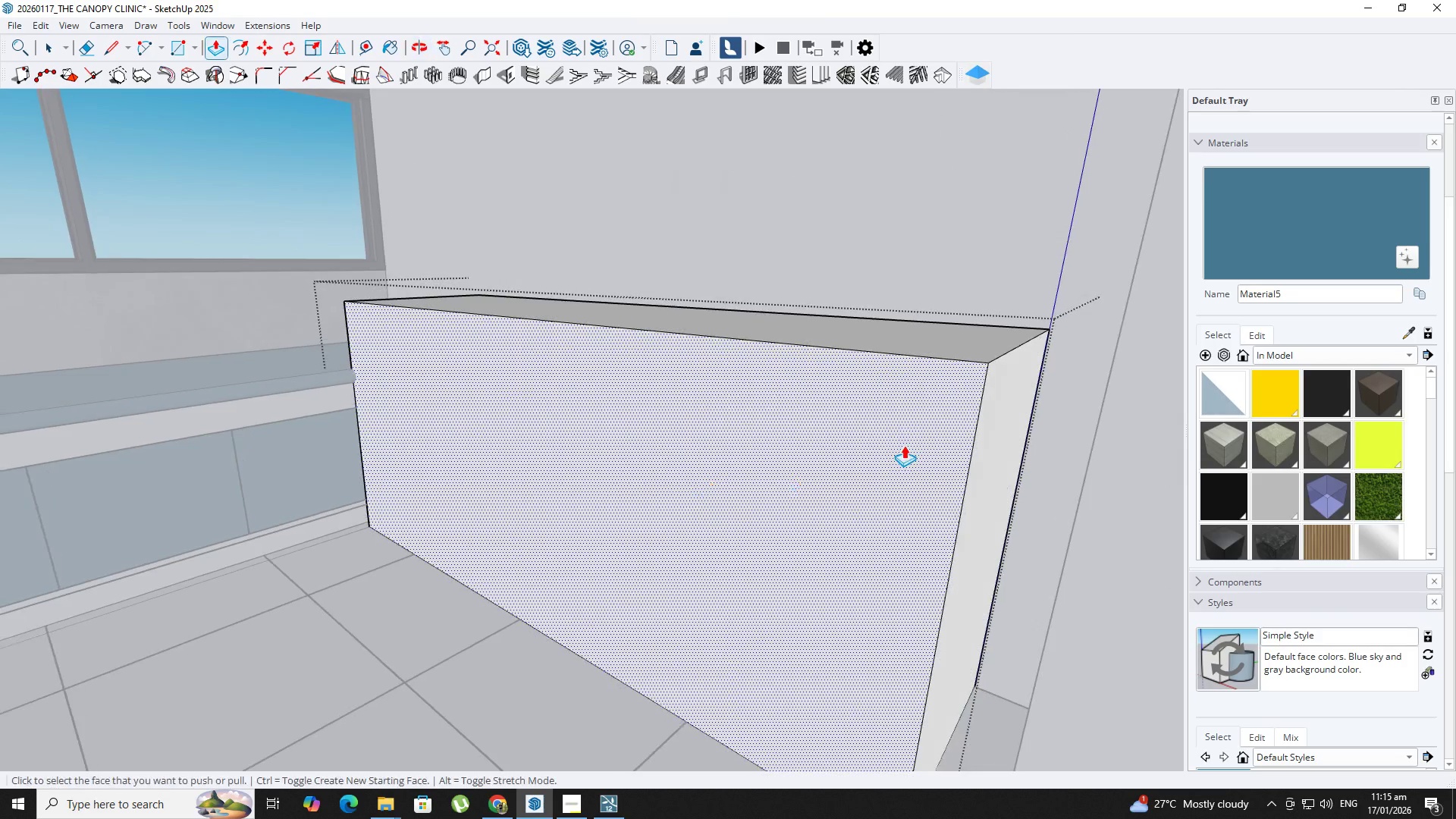 
left_click([1003, 413])
 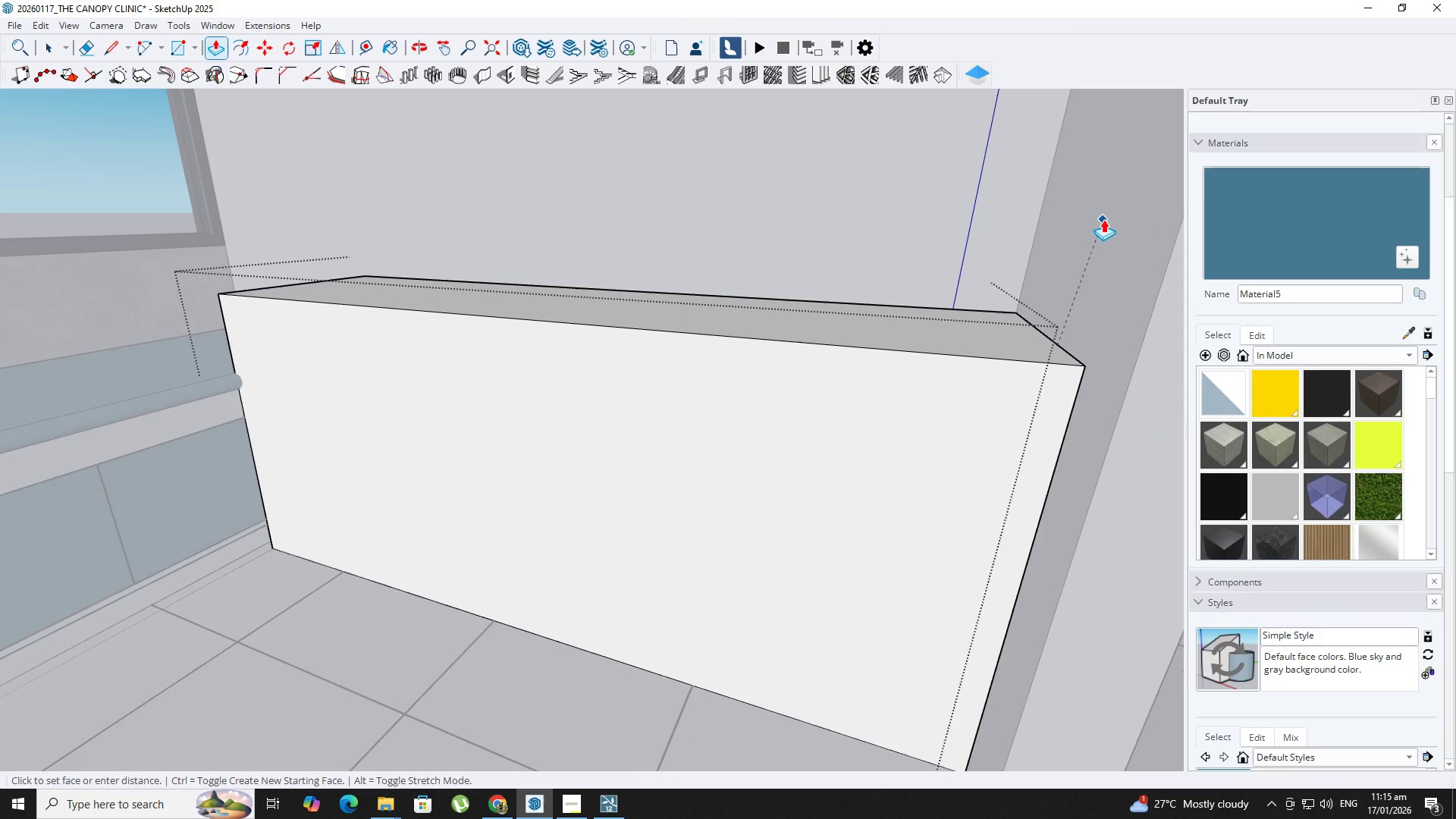 
key(Shift+ShiftLeft)
 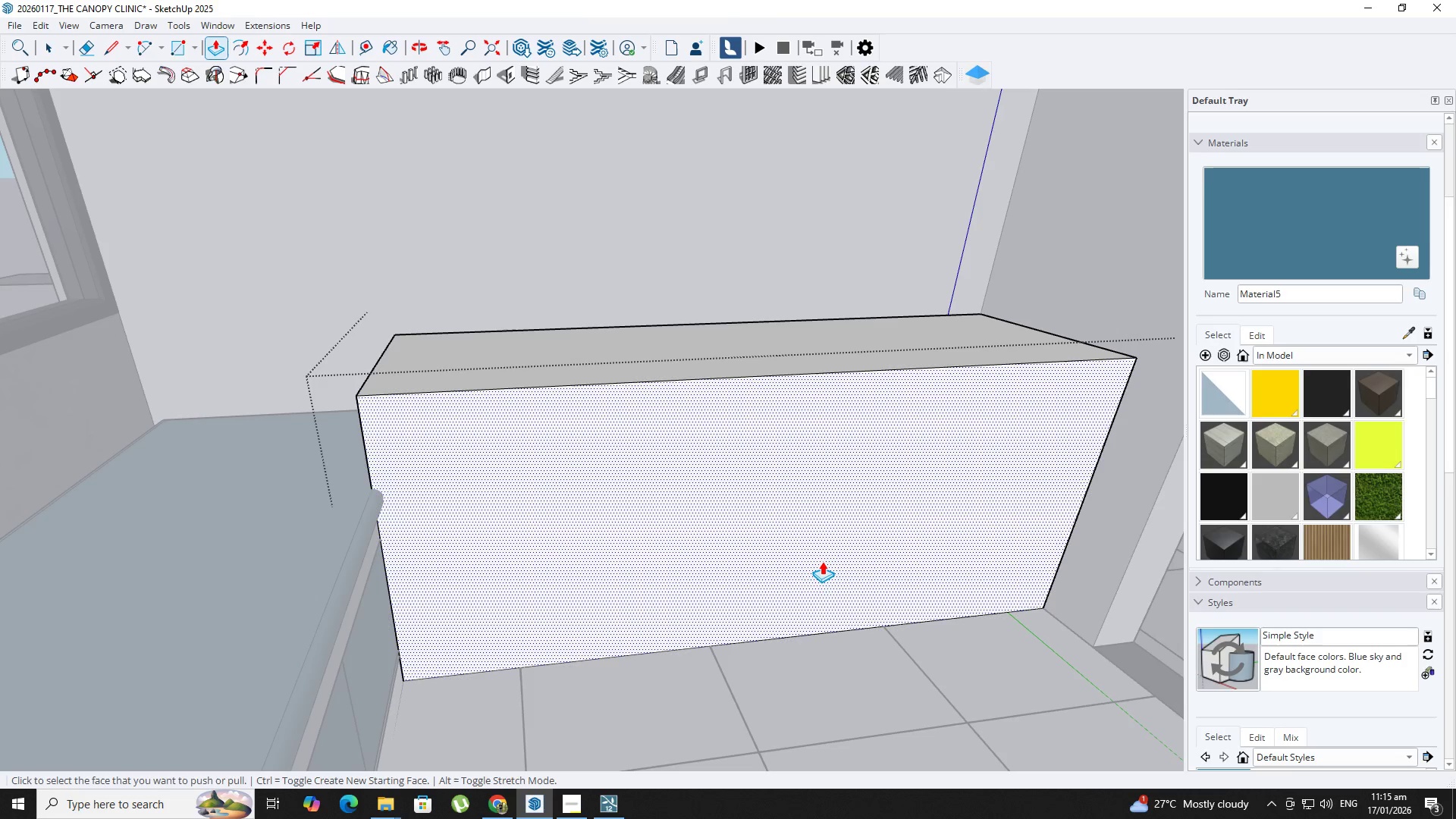 
wait(5.31)
 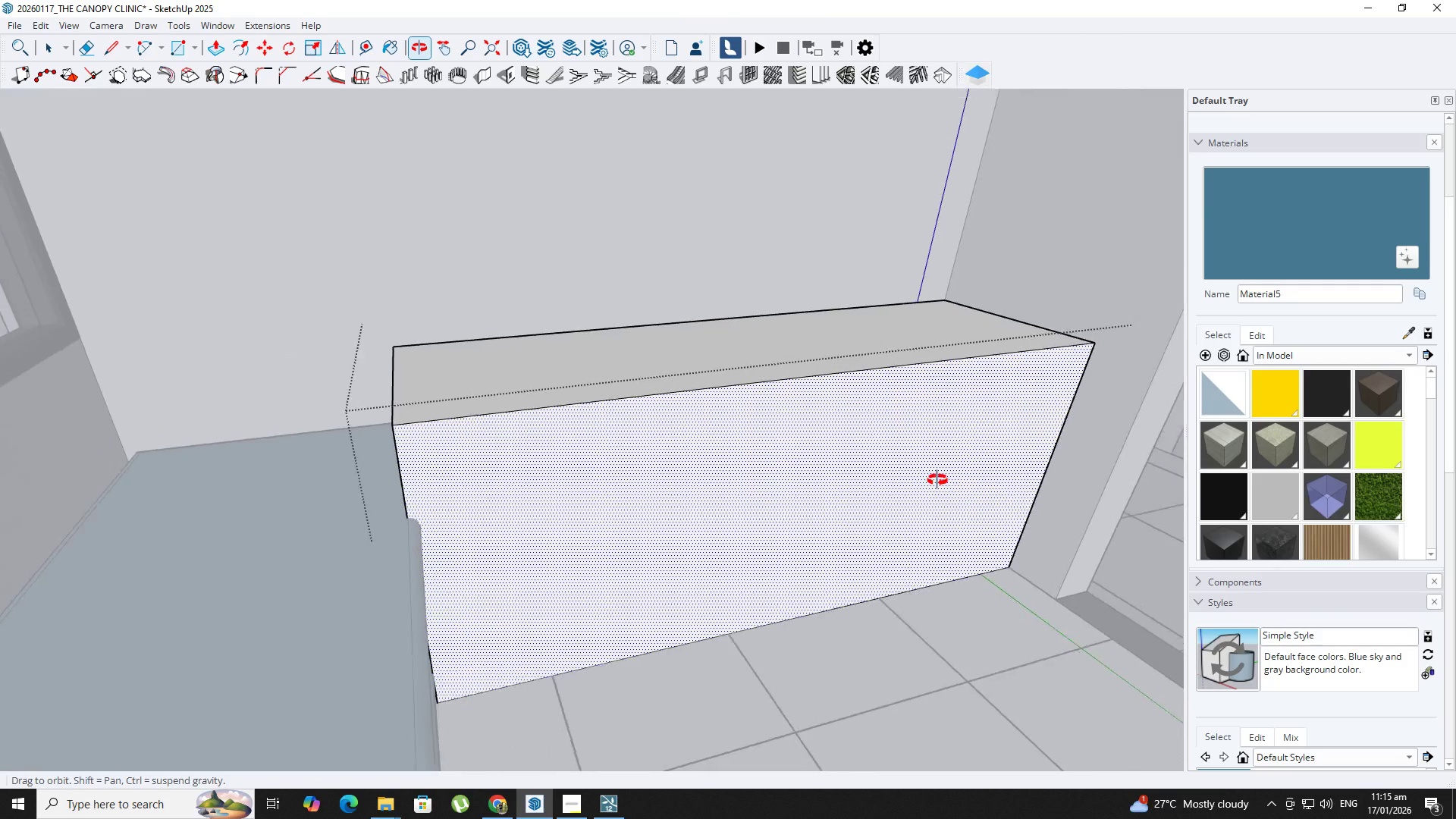 
scroll: coordinate [742, 500], scroll_direction: up, amount: 1.0
 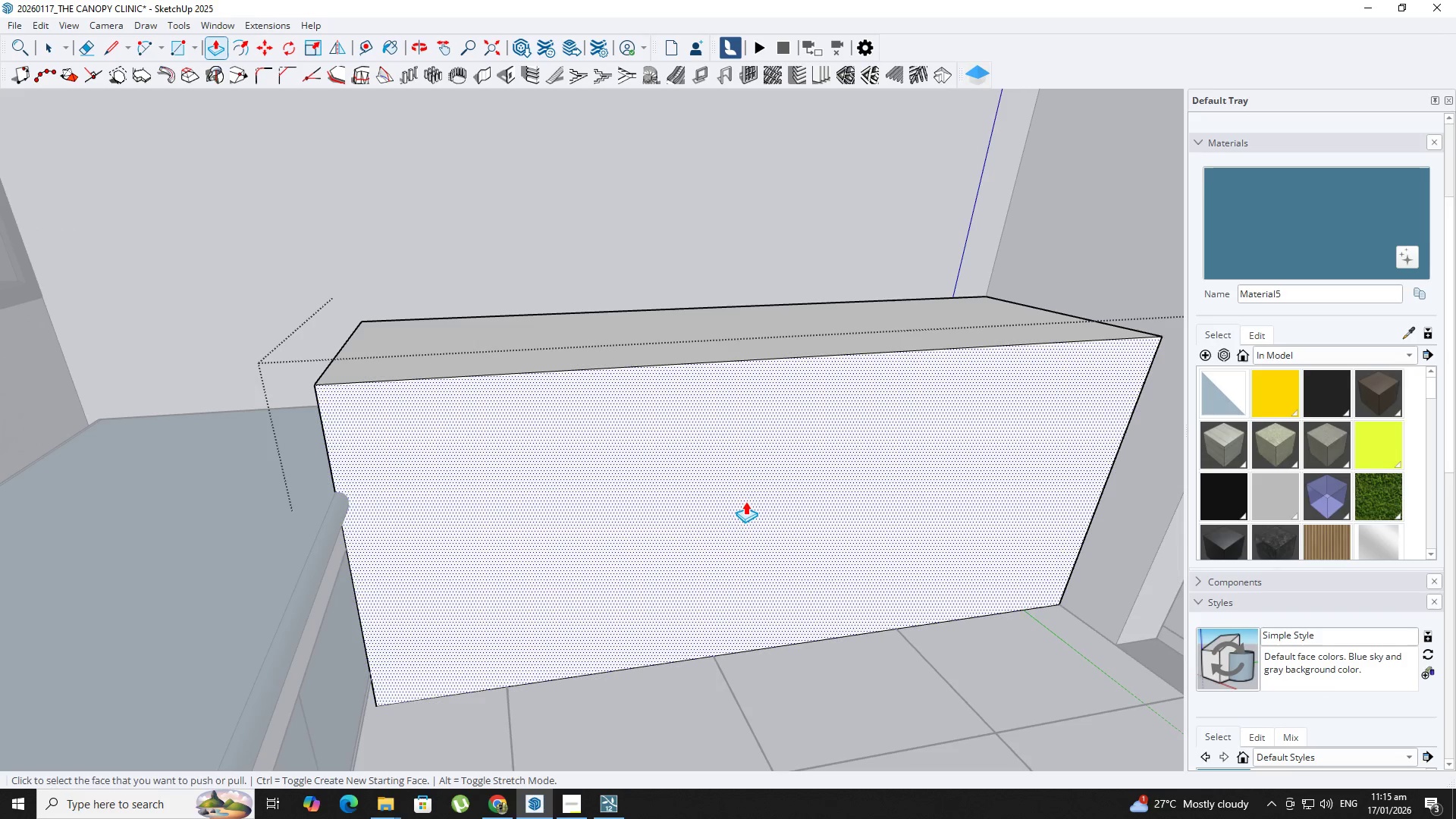 
hold_key(key=ShiftLeft, duration=0.33)
 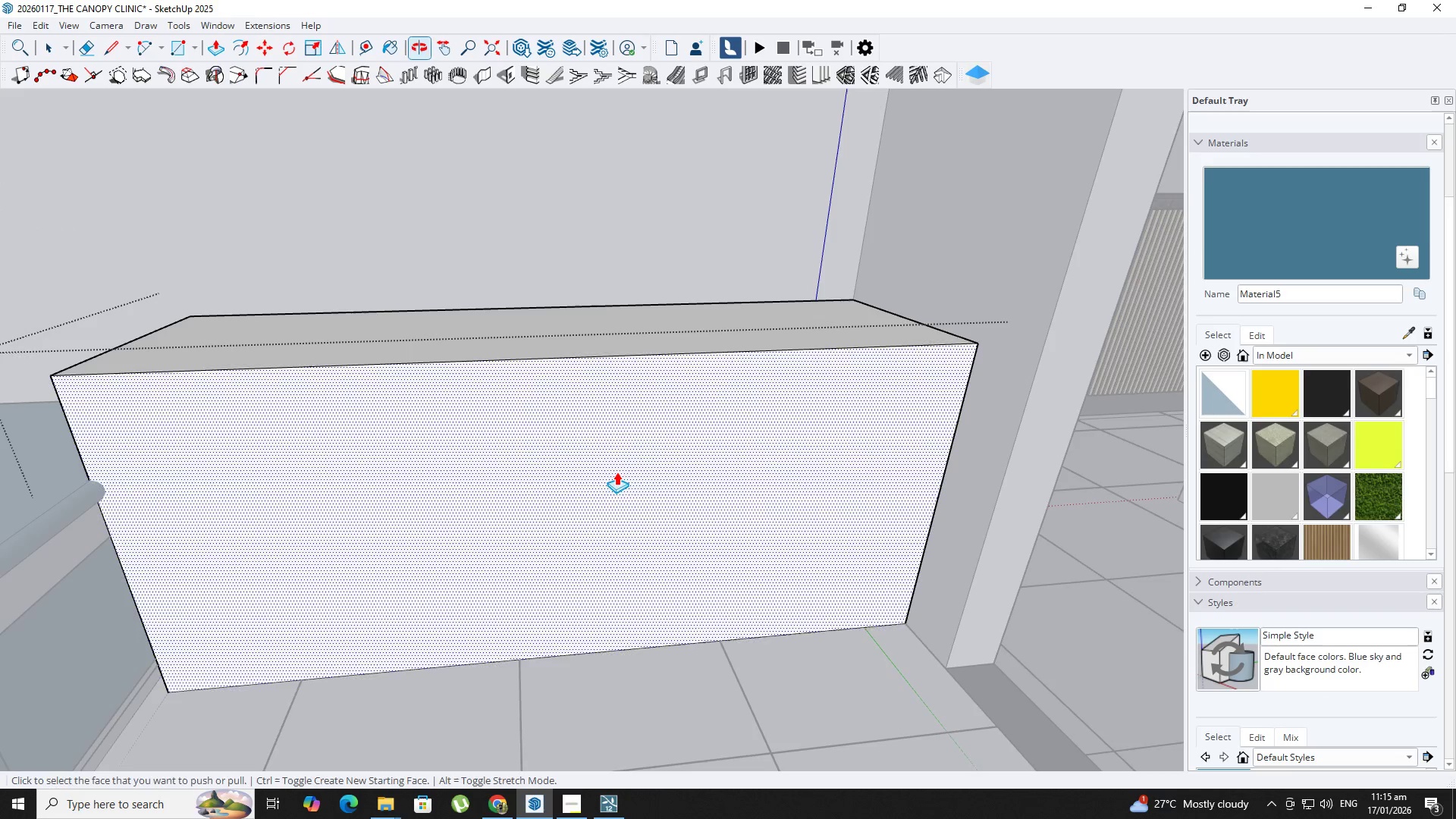 
key(Space)
 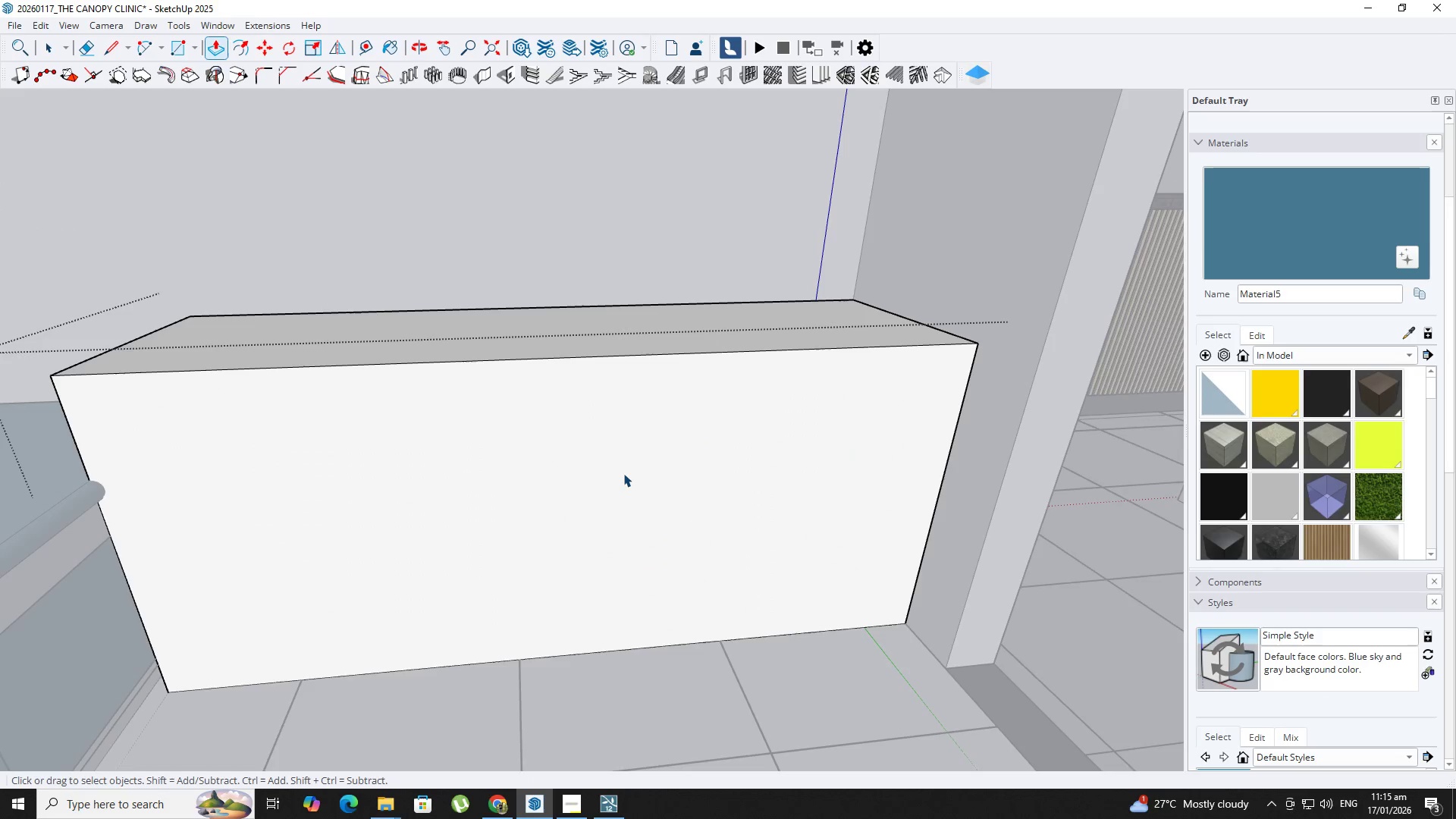 
left_click([623, 473])
 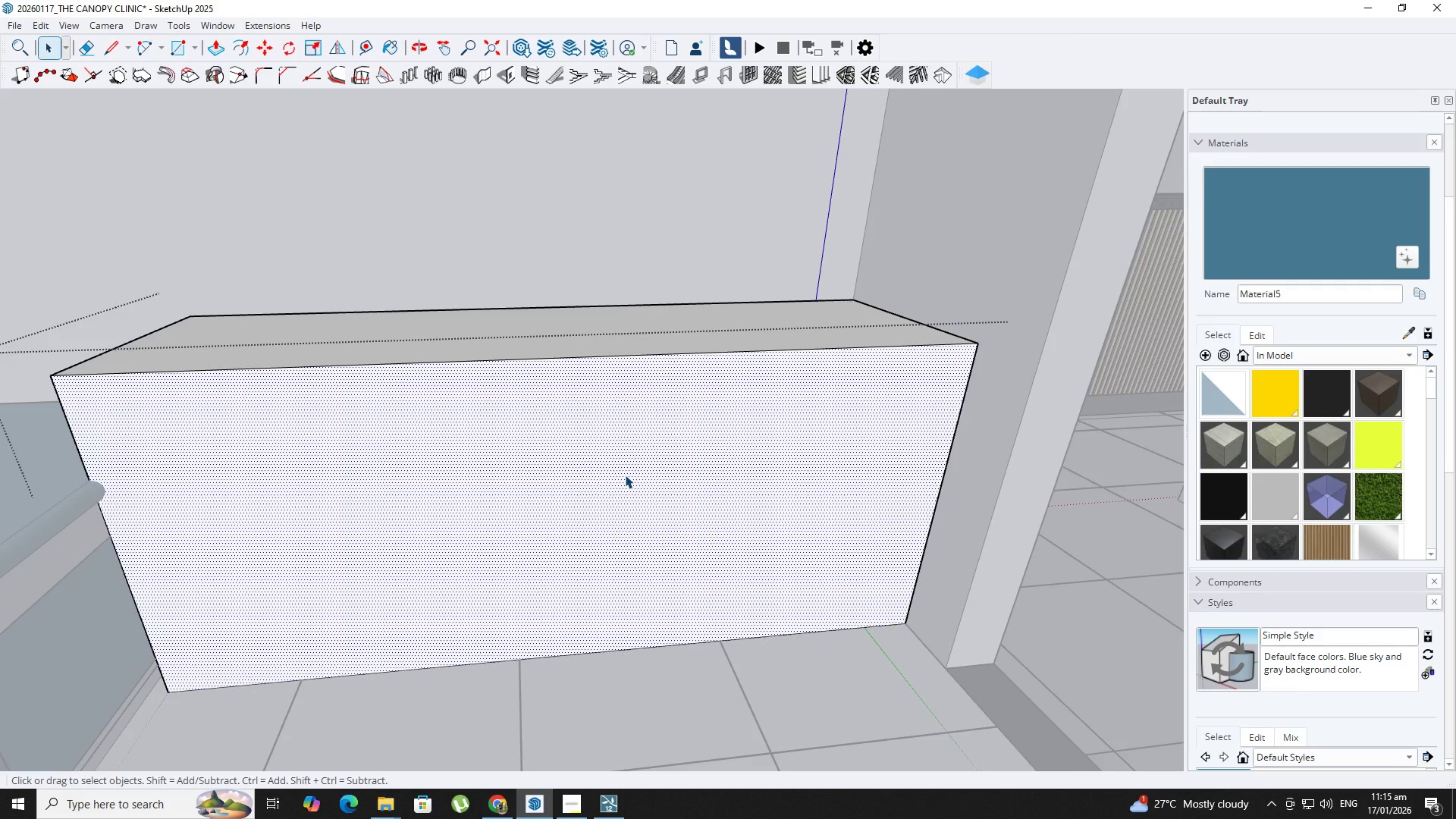 
key(Space)
 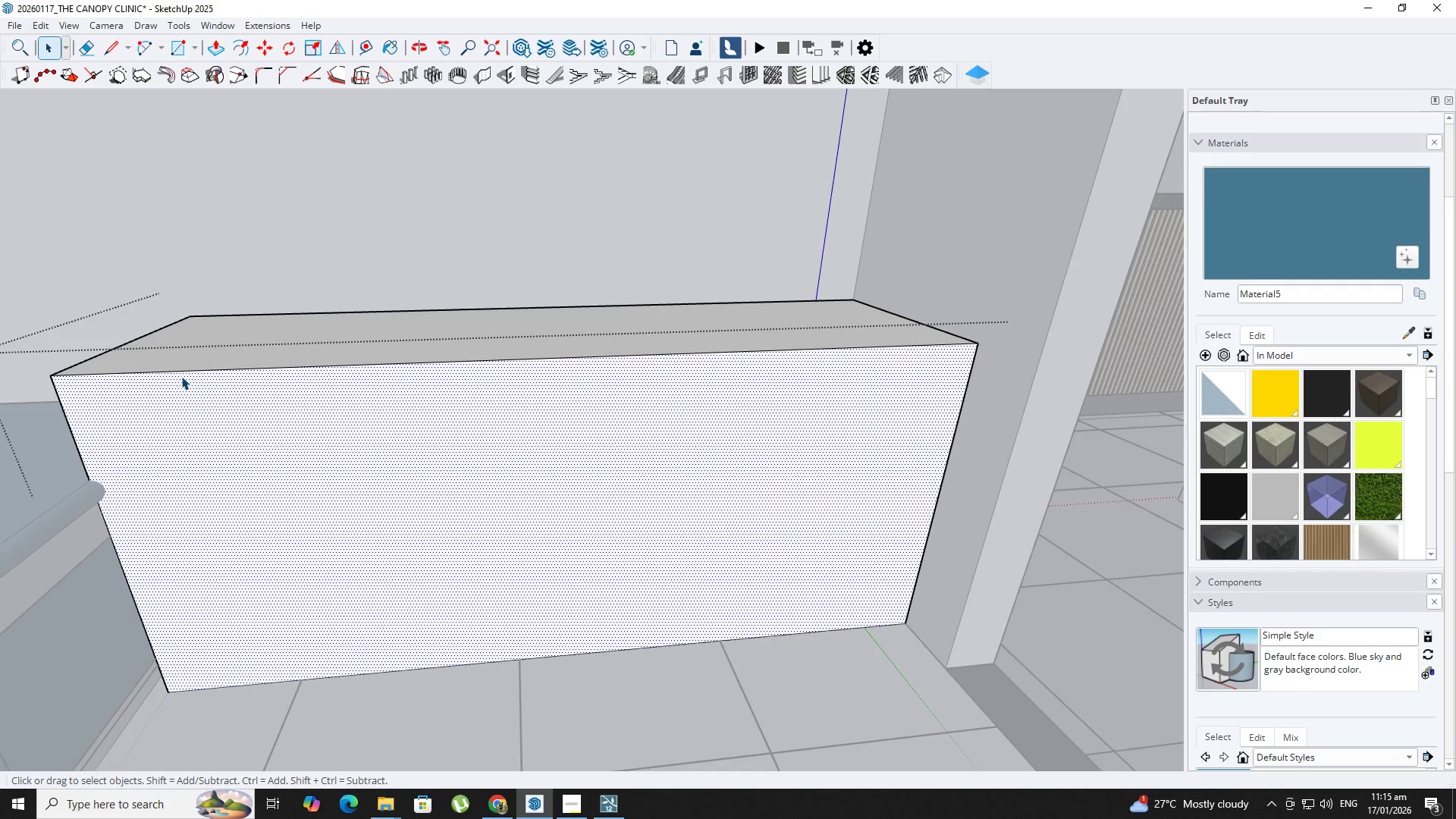 
left_click([173, 372])
 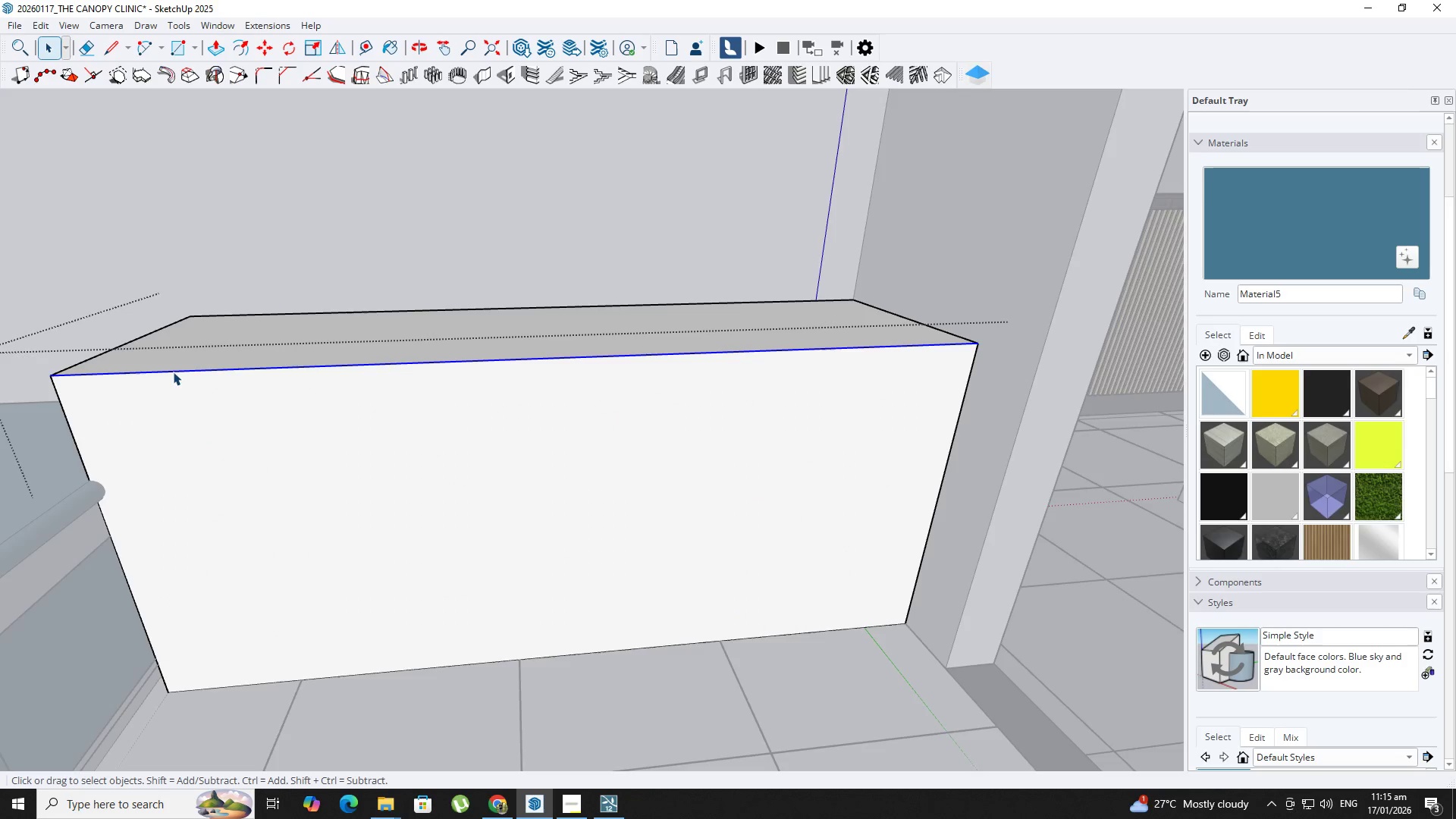 
key(Backquote)
 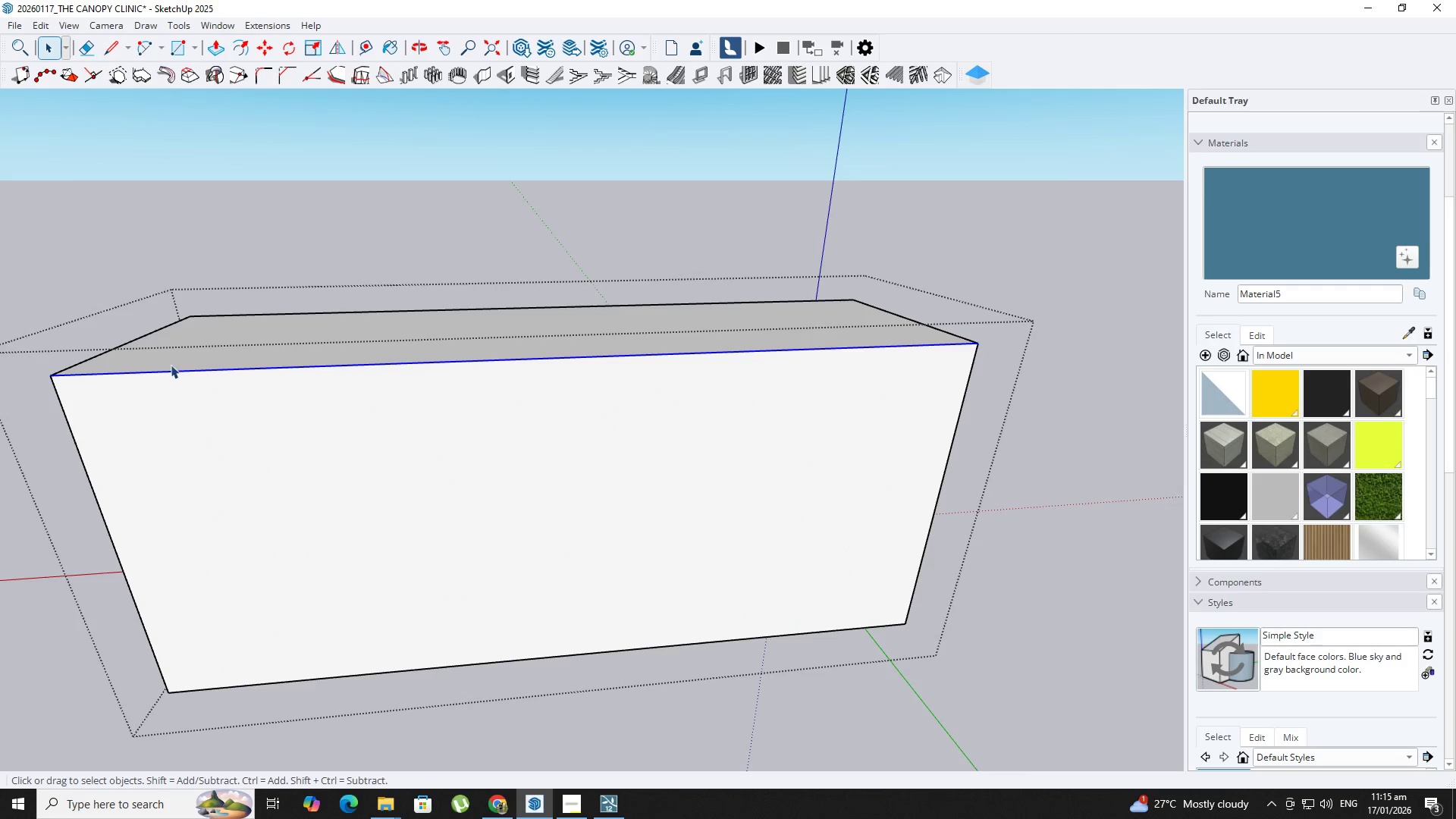 
left_click([171, 364])
 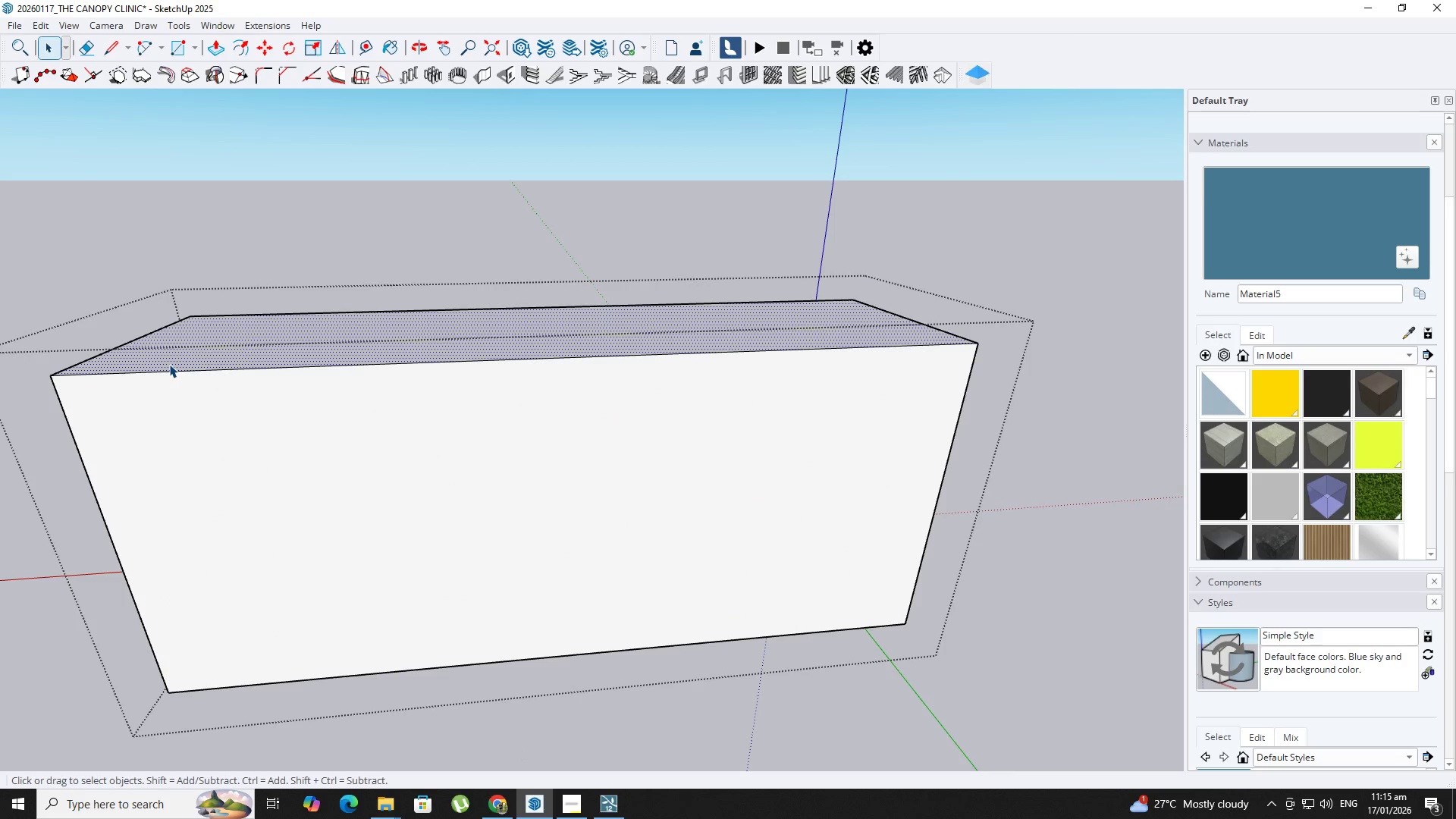 
key(M)
 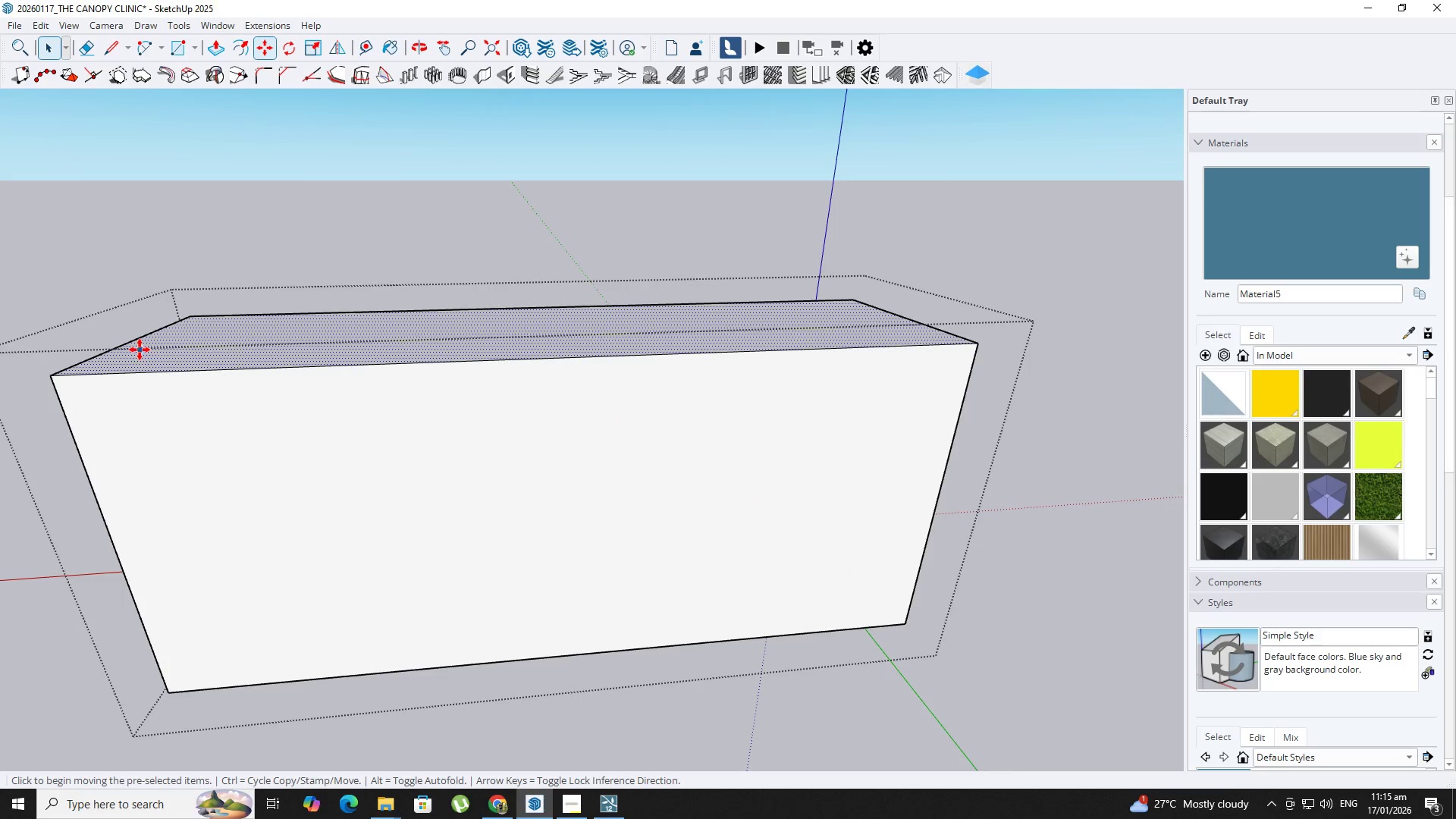 
left_click([141, 351])
 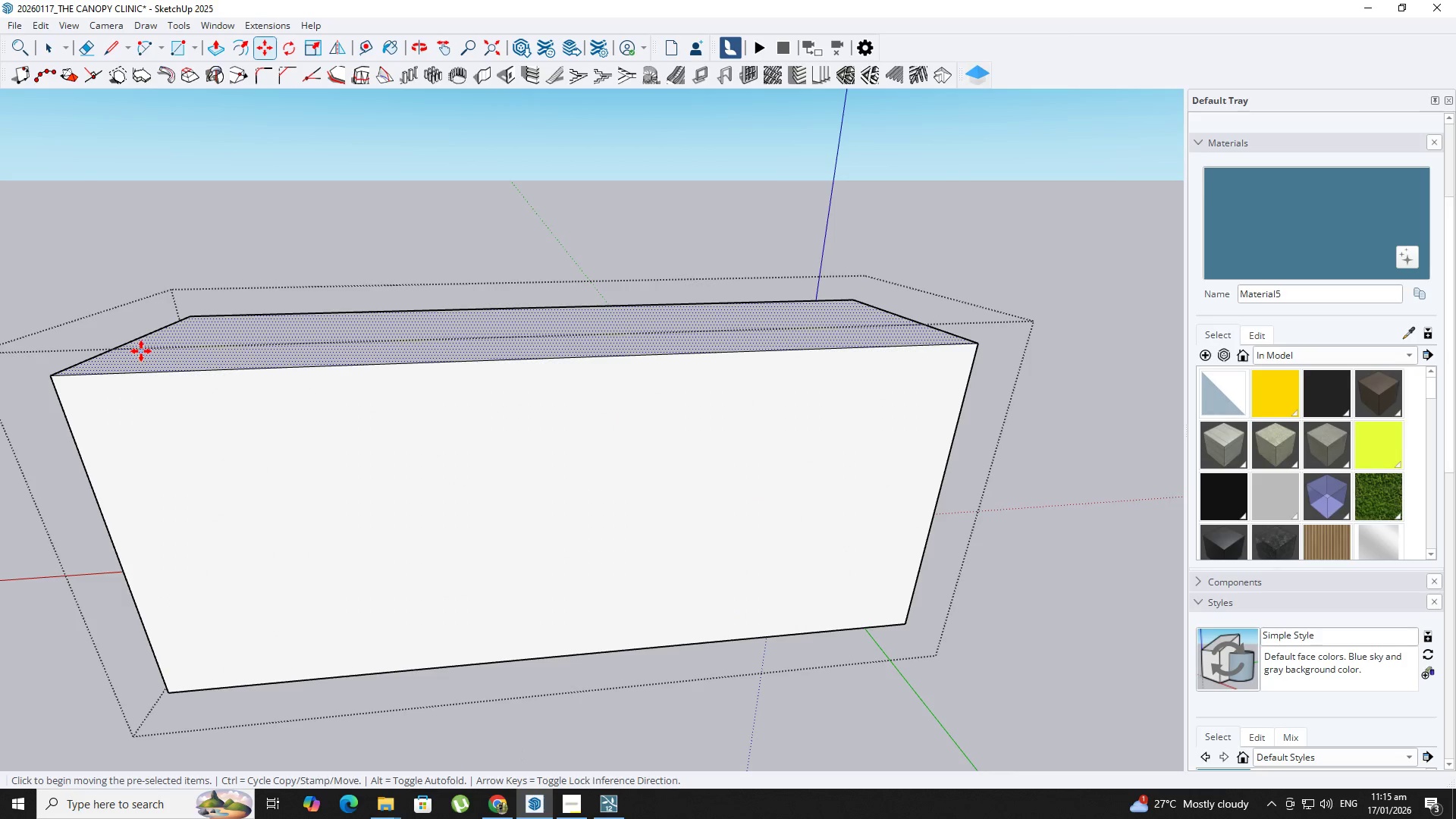 
key(Control+ControlLeft)
 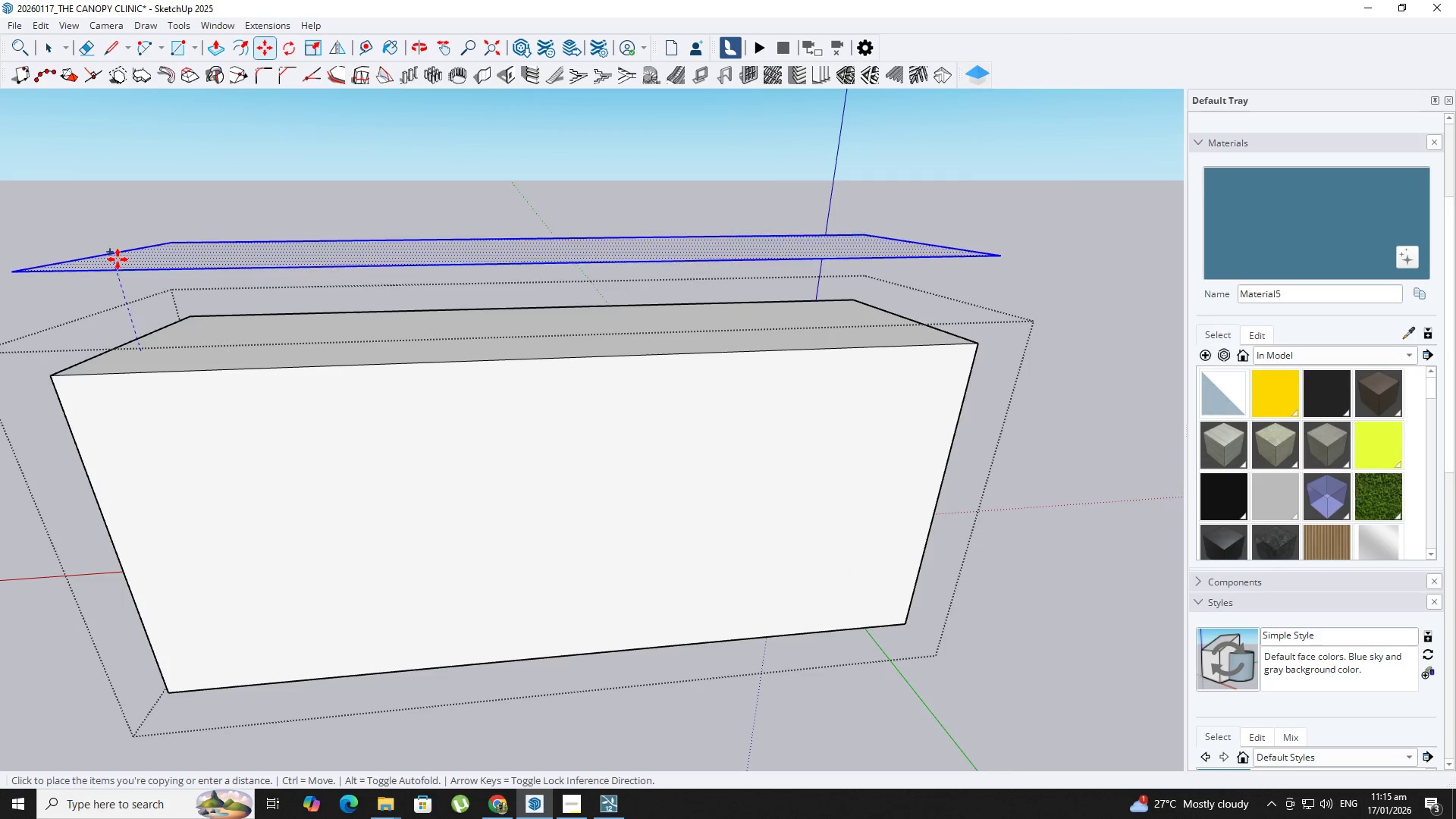 
key(ArrowUp)
 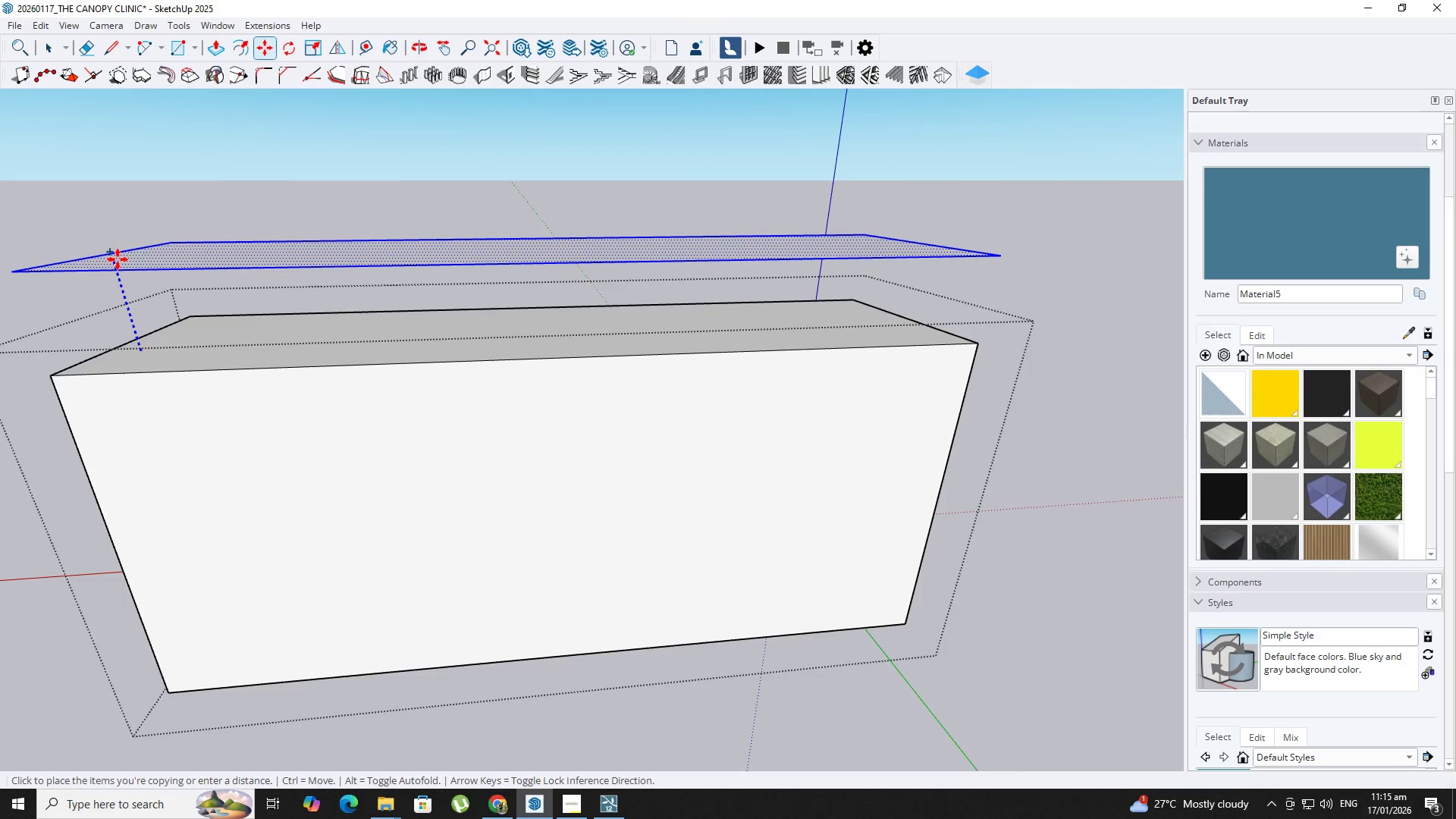 
left_click([118, 259])
 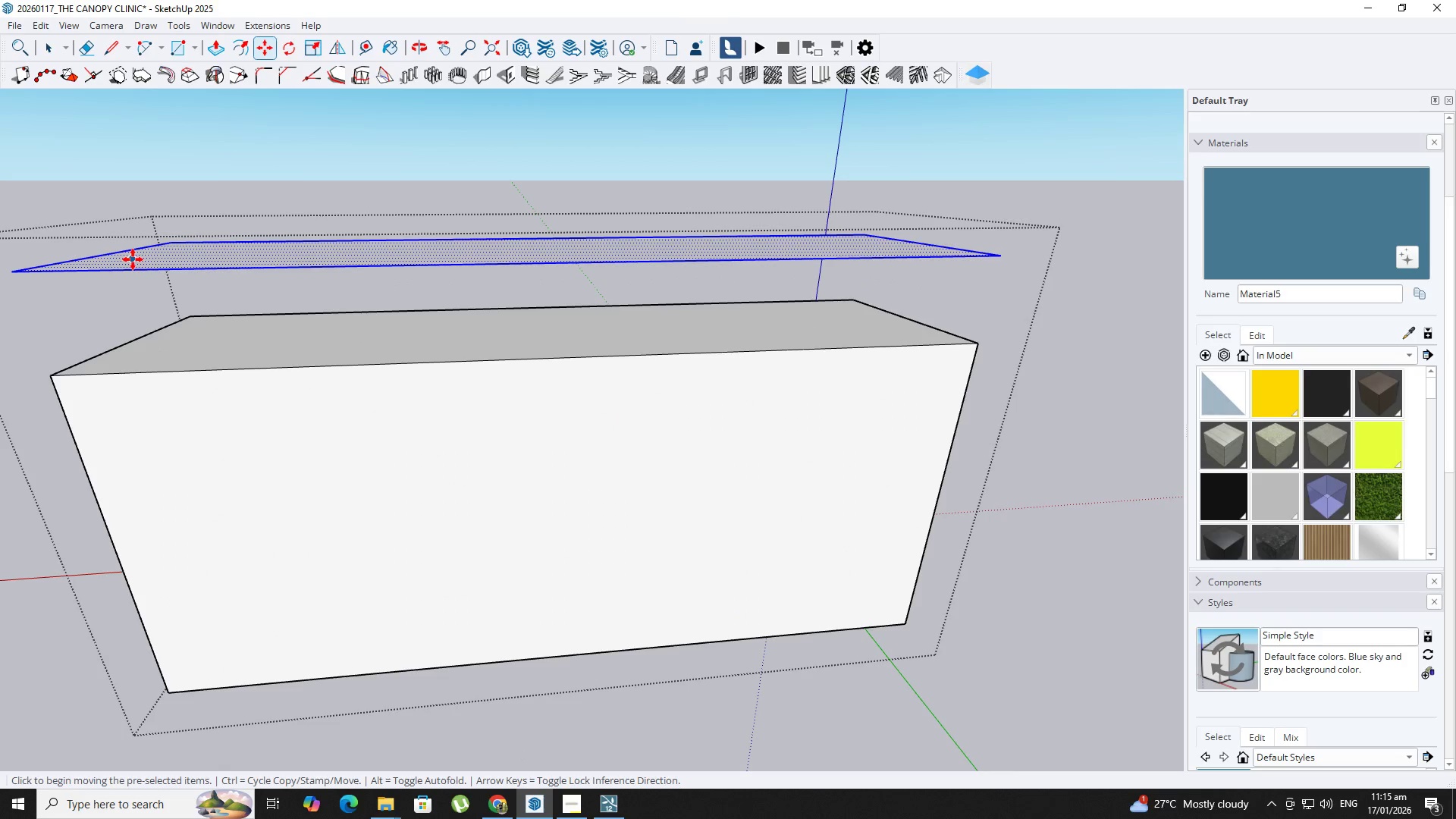 
key(P)
 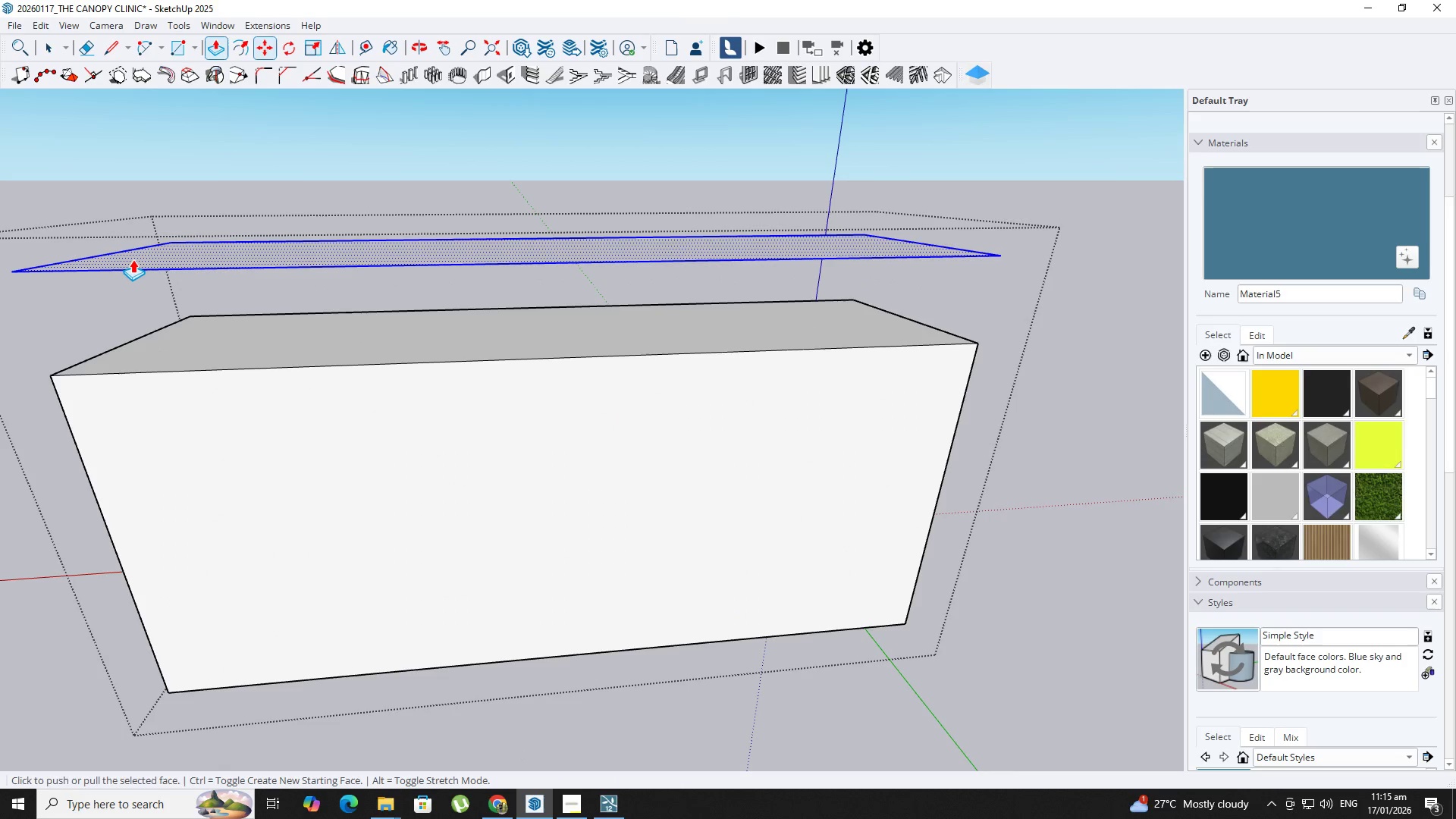 
left_click([132, 259])
 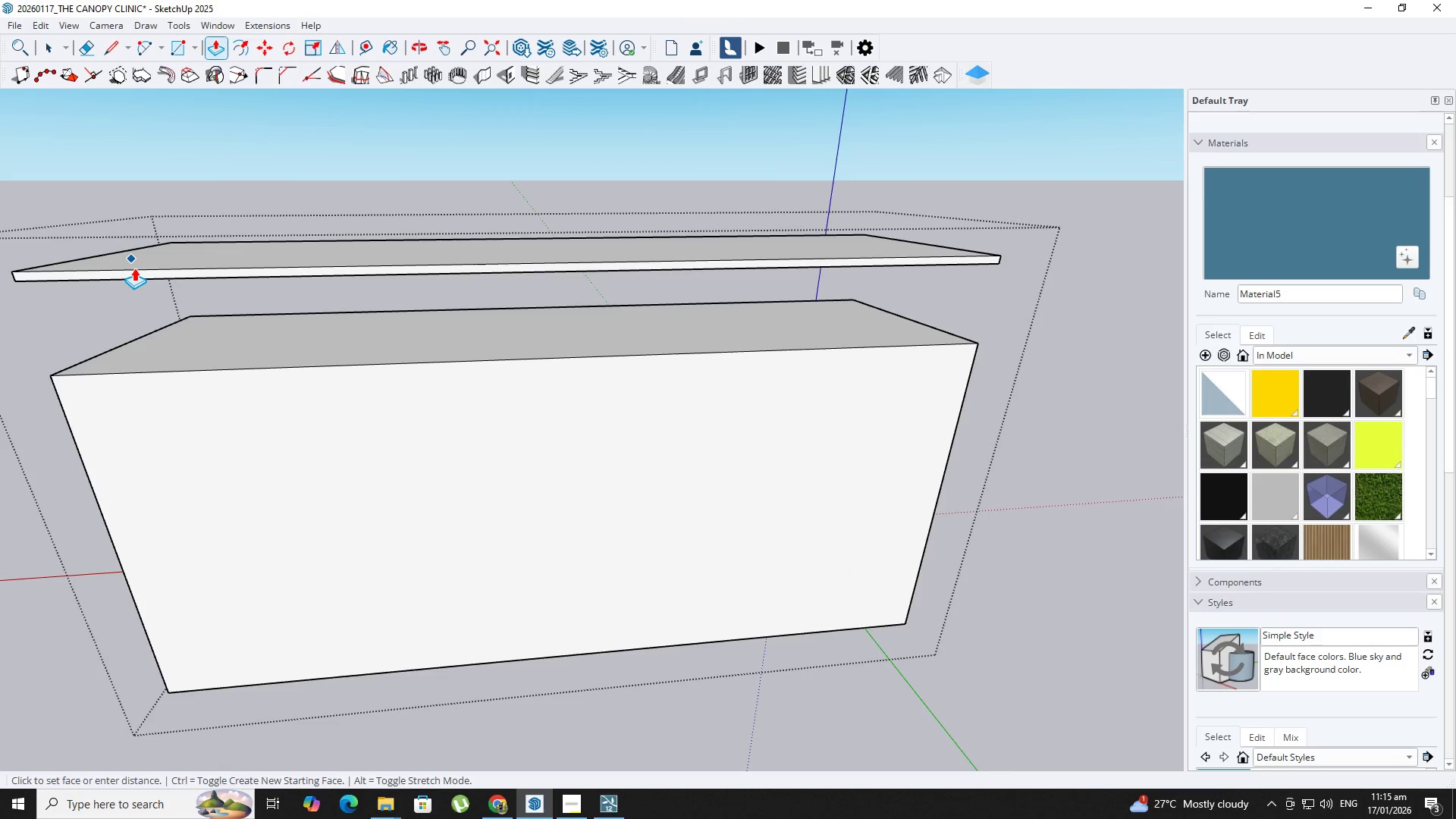 
key(NumpadDecimal)
 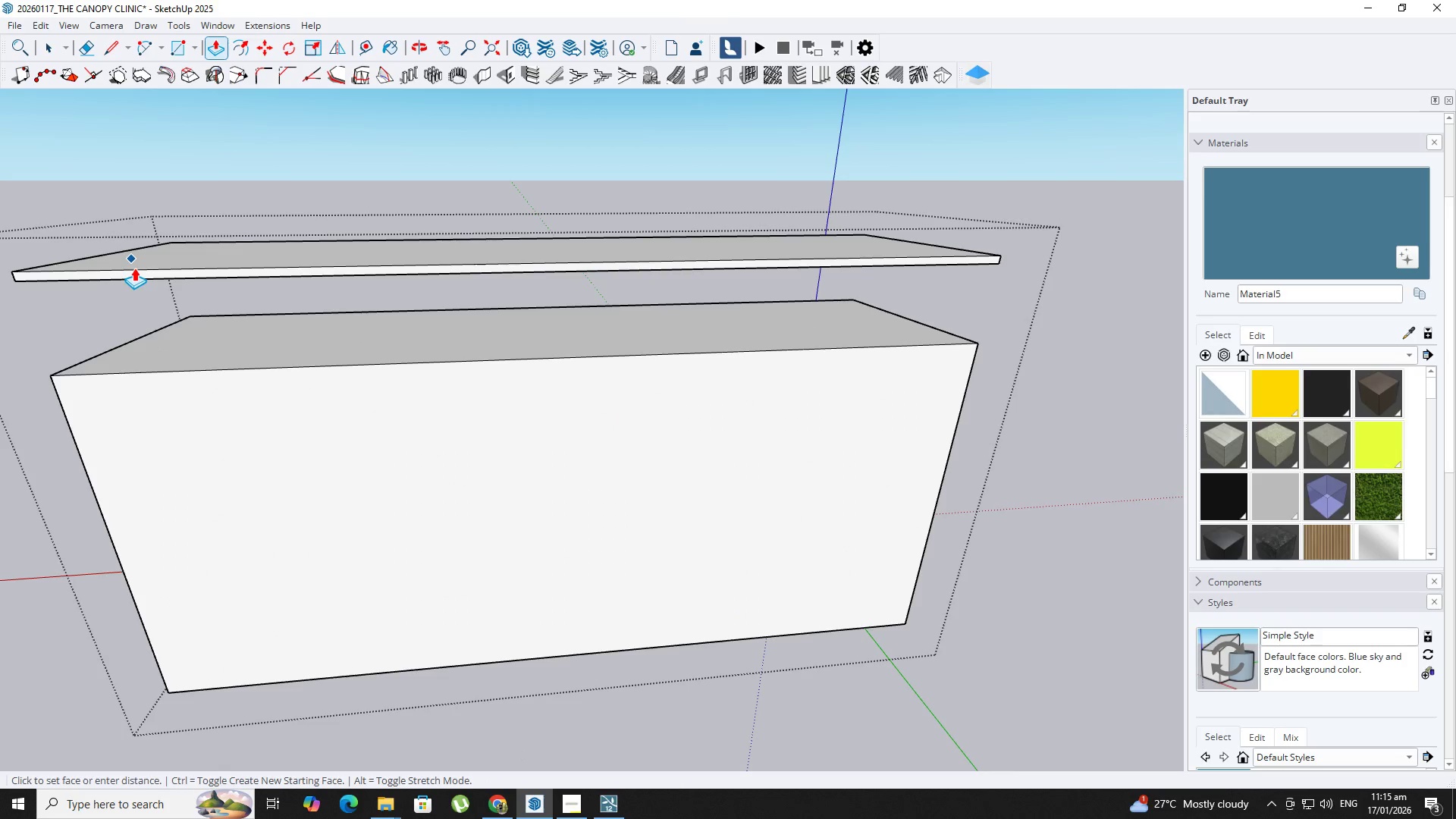 
key(Numpad0)
 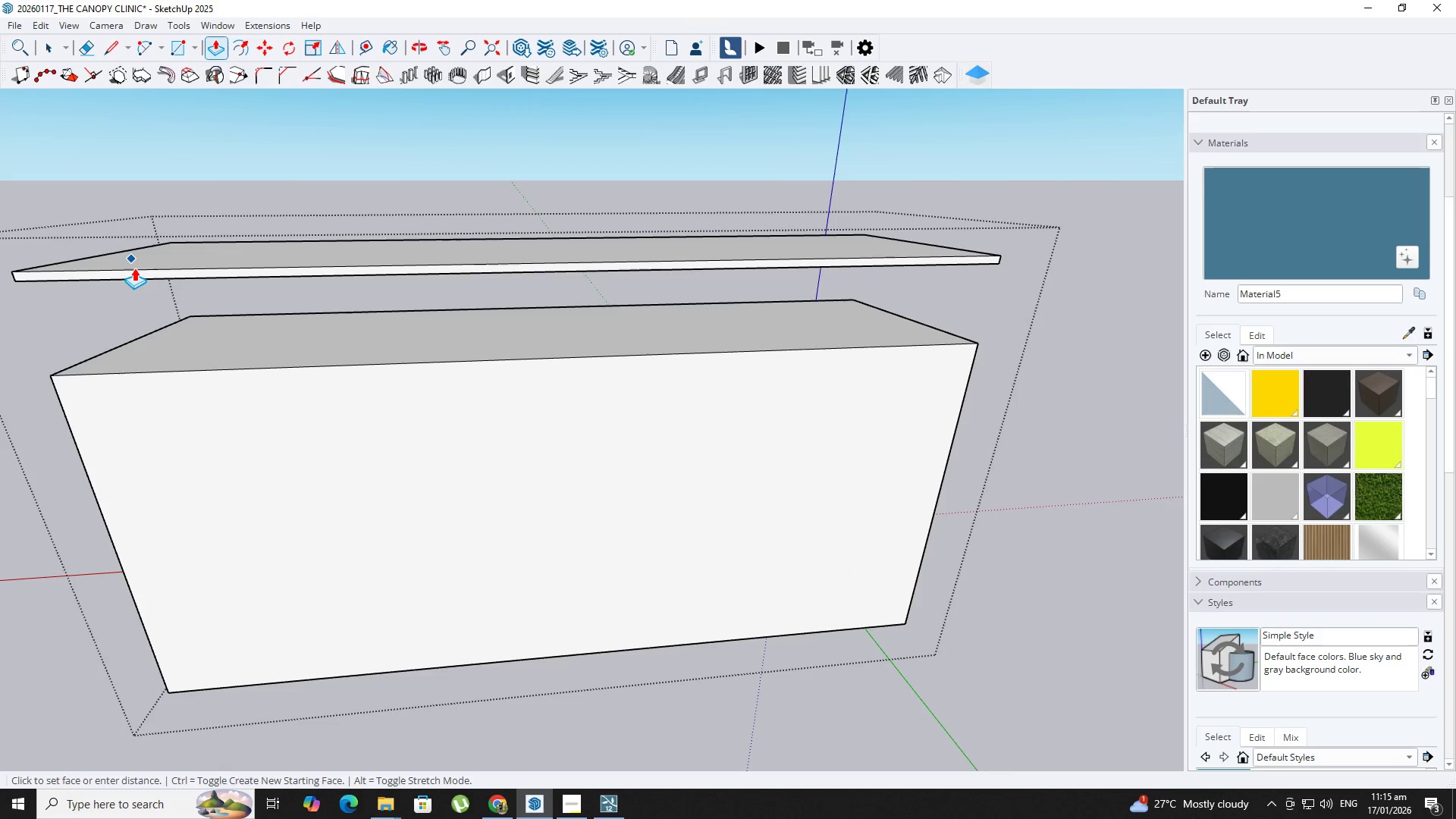 
key(Numpad2)
 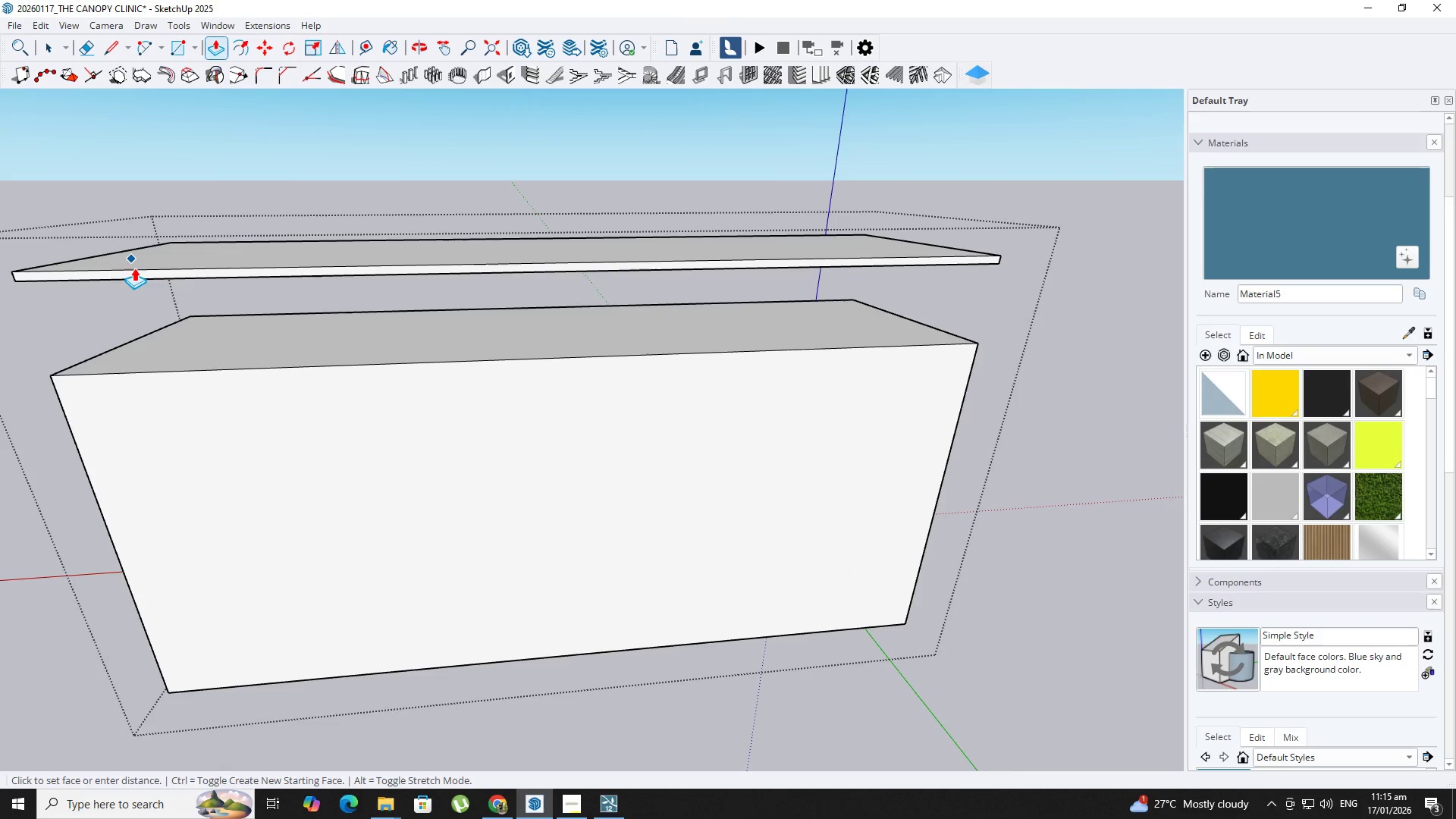 
key(NumpadEnter)
 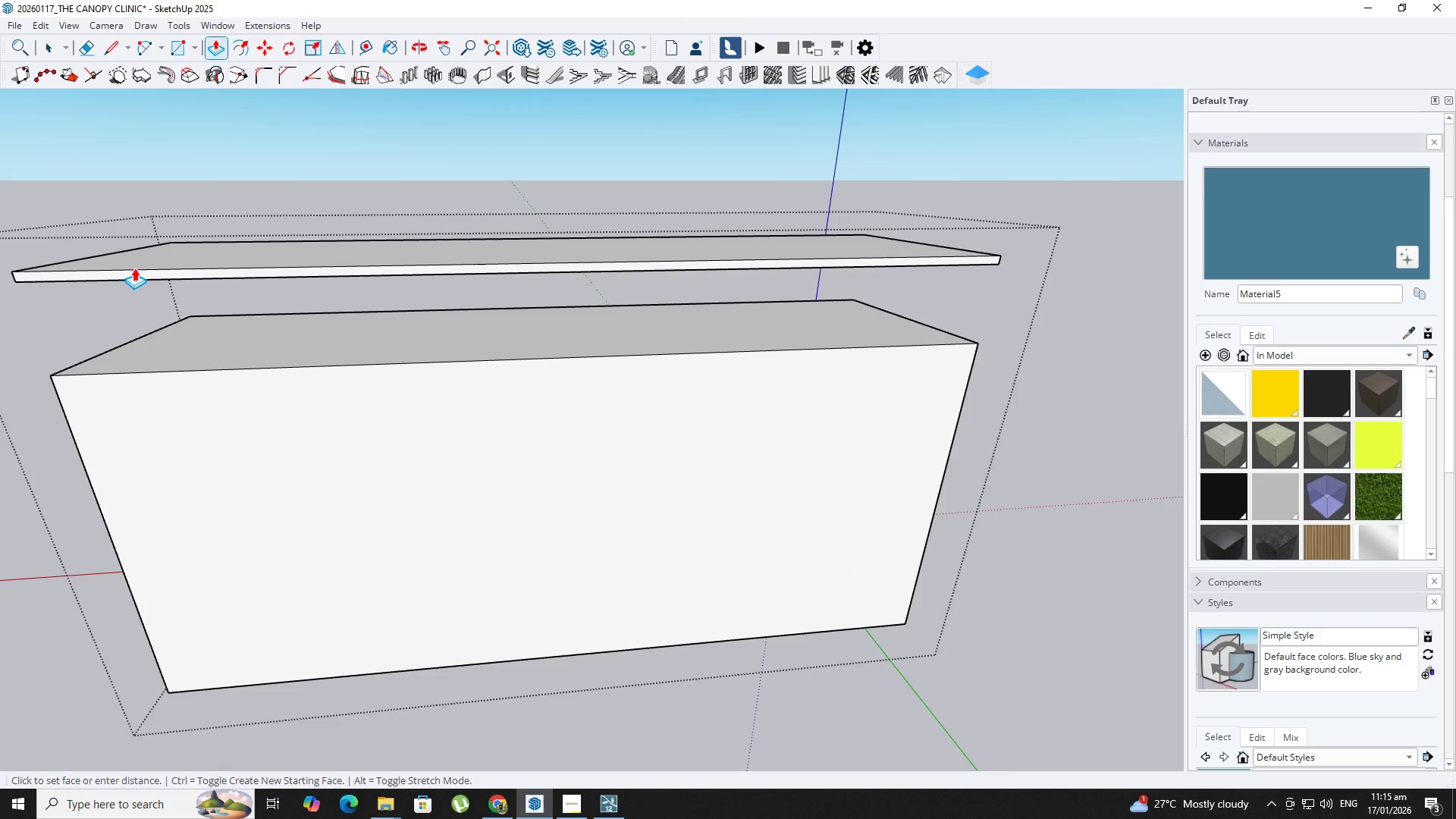 
key(Space)
 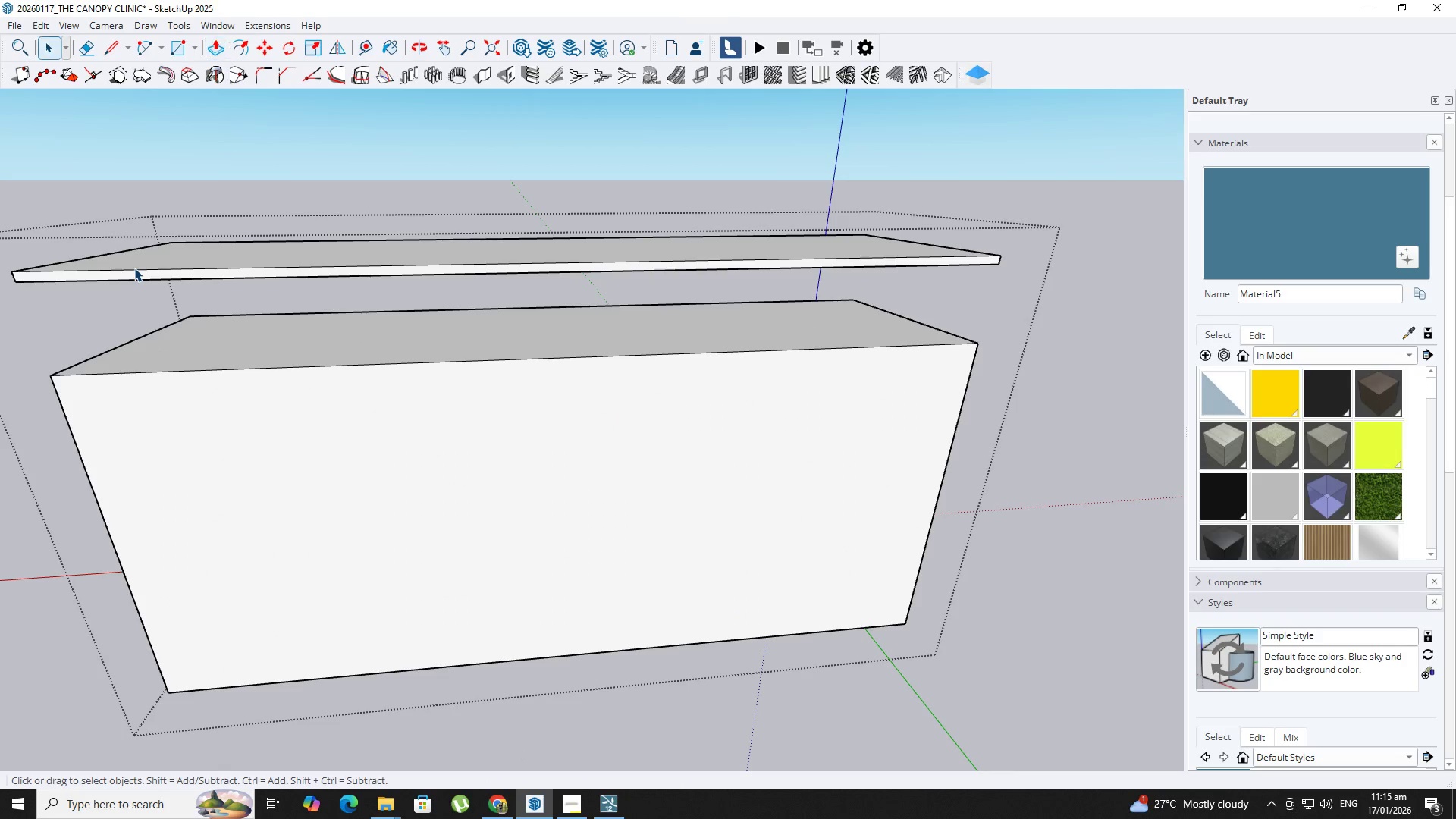 
double_click([134, 268])
 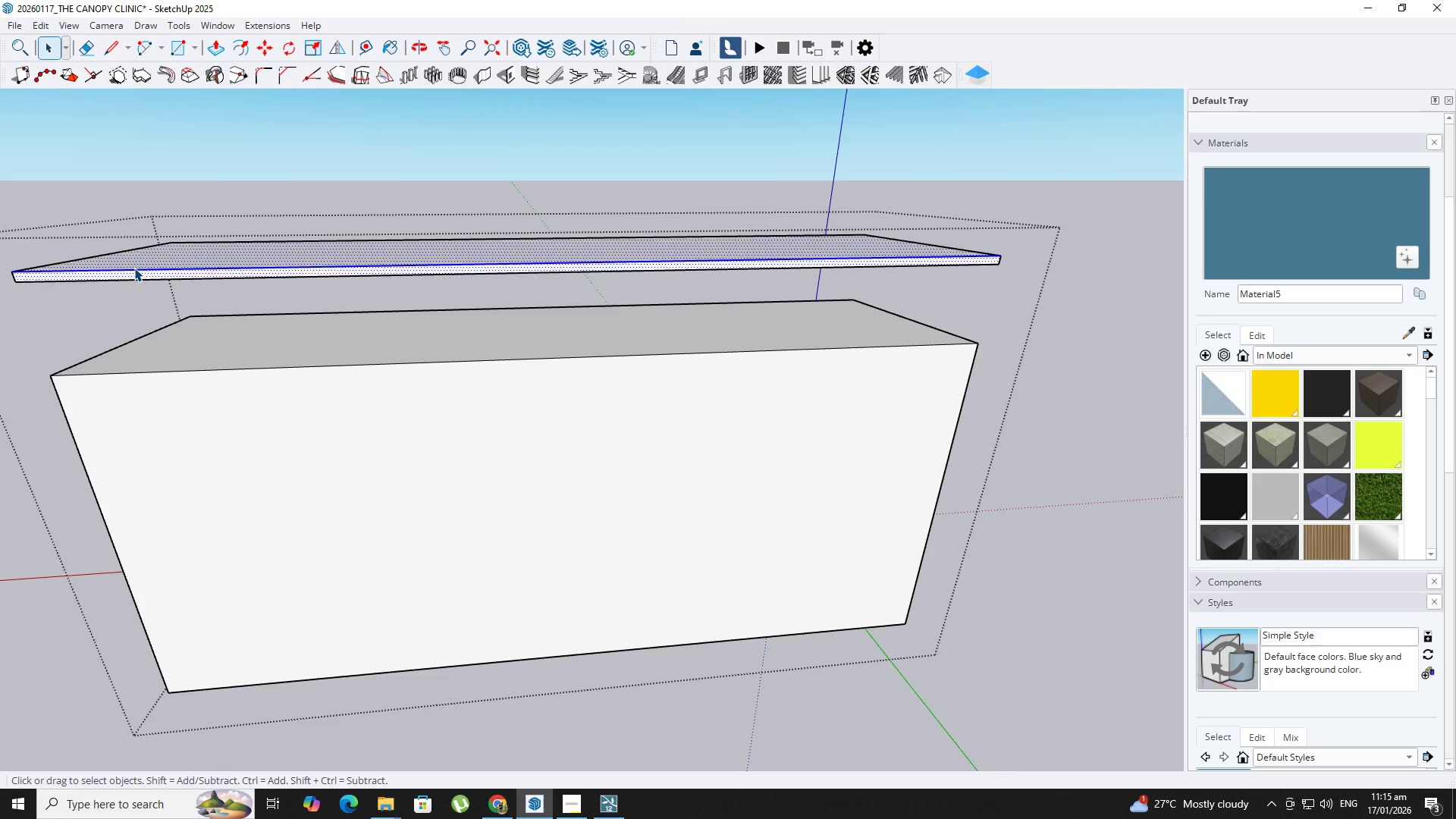 
triple_click([134, 268])
 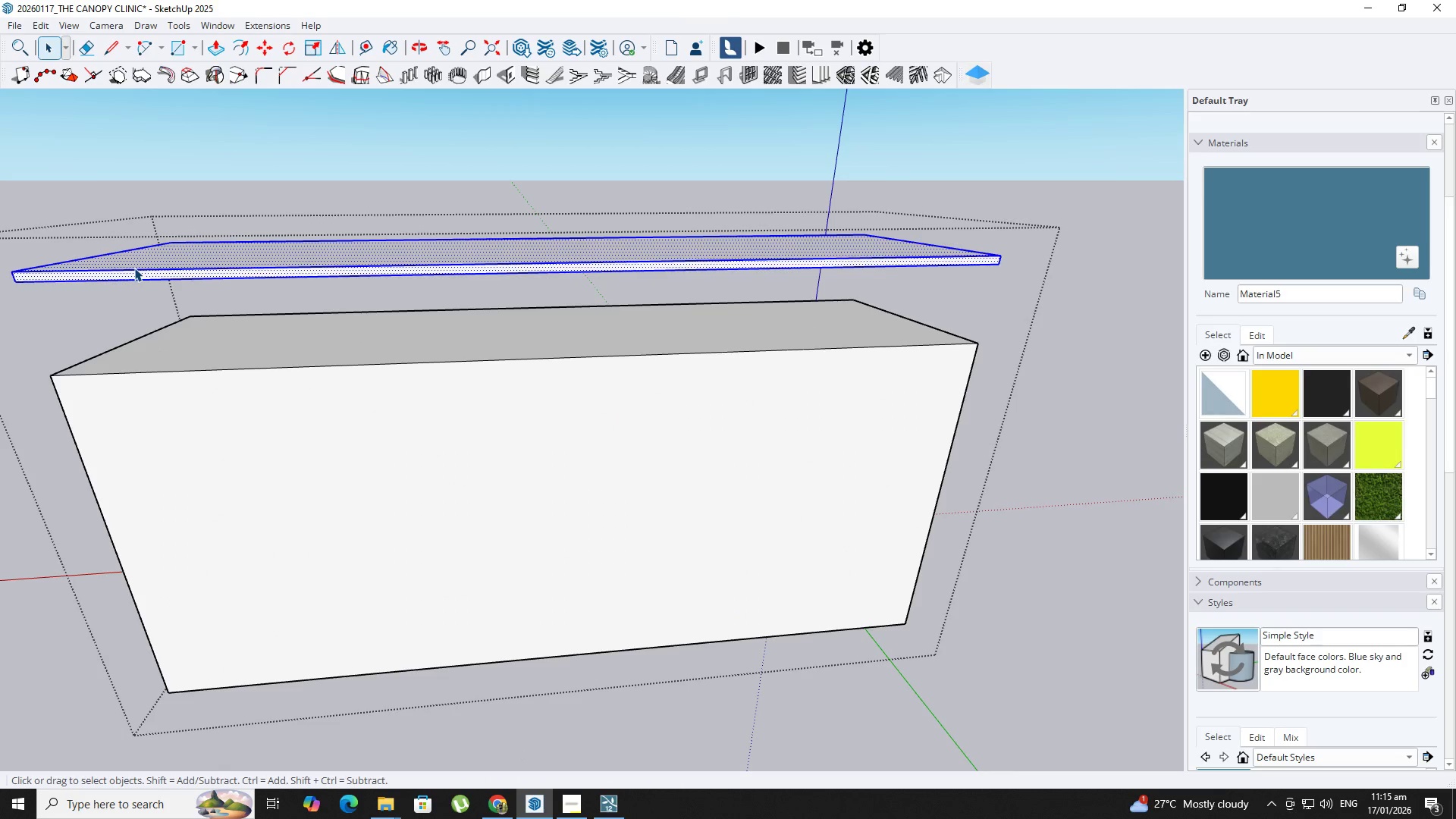 
right_click([134, 268])
 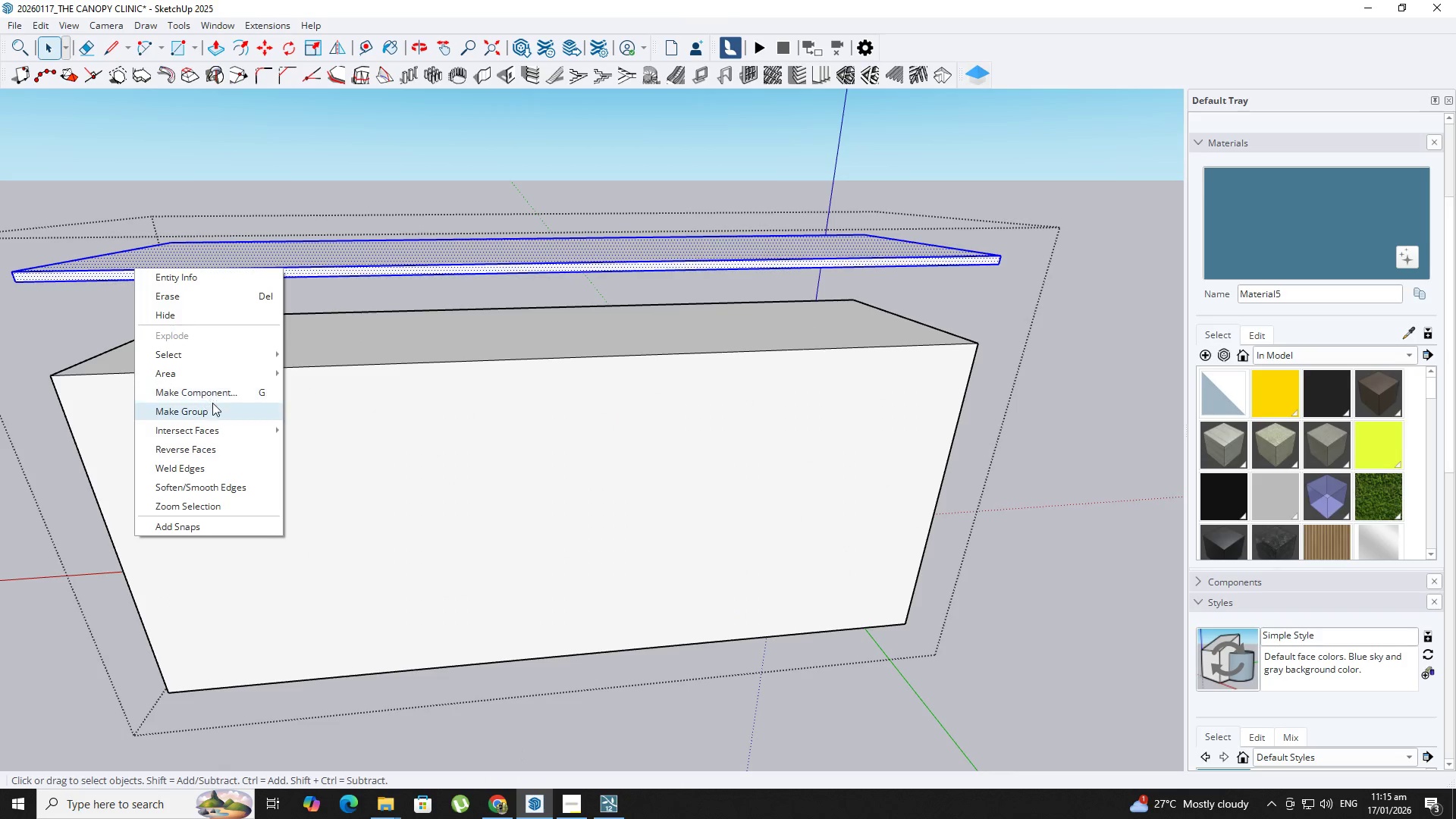 
left_click([221, 409])
 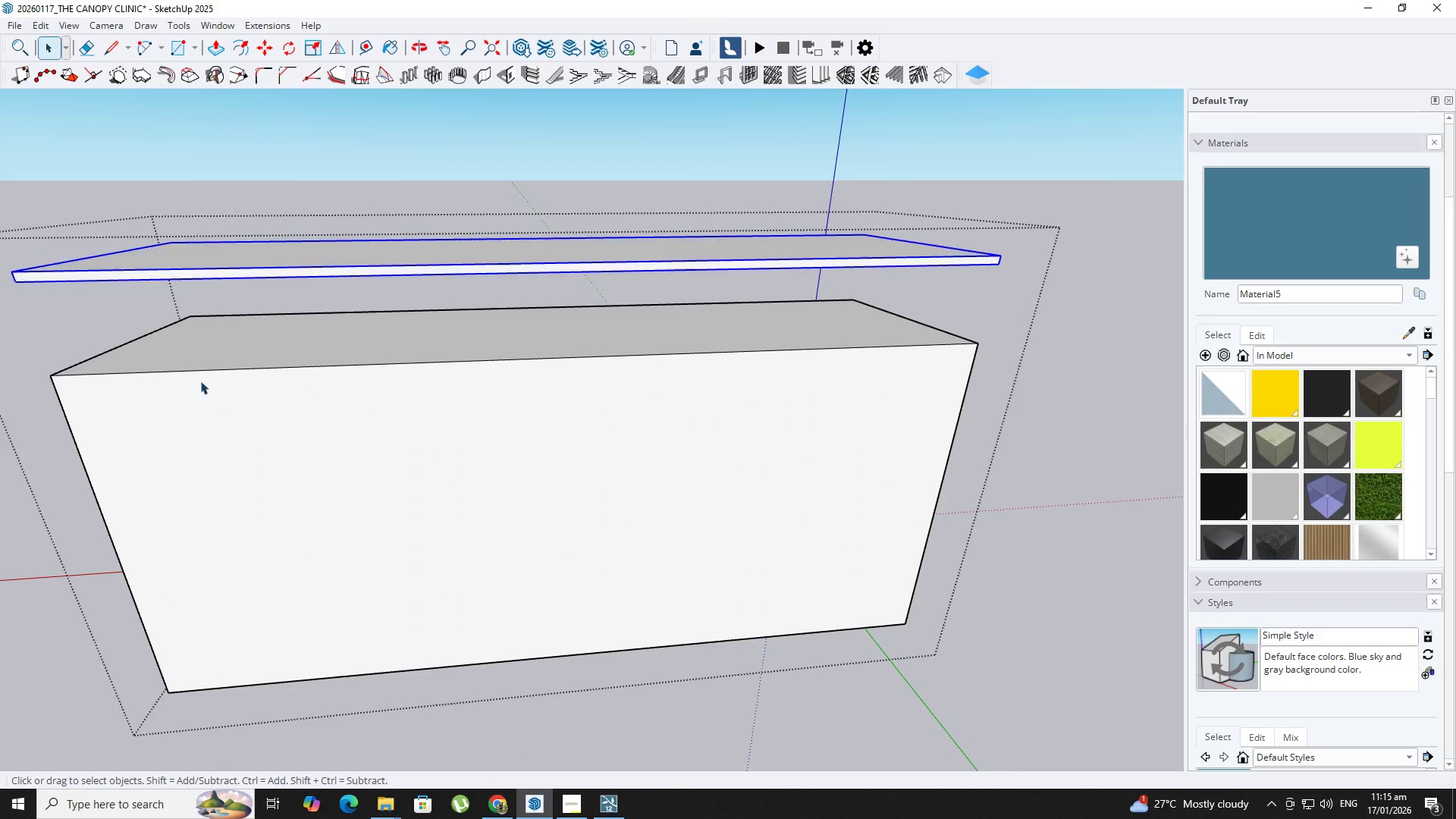 
key(M)
 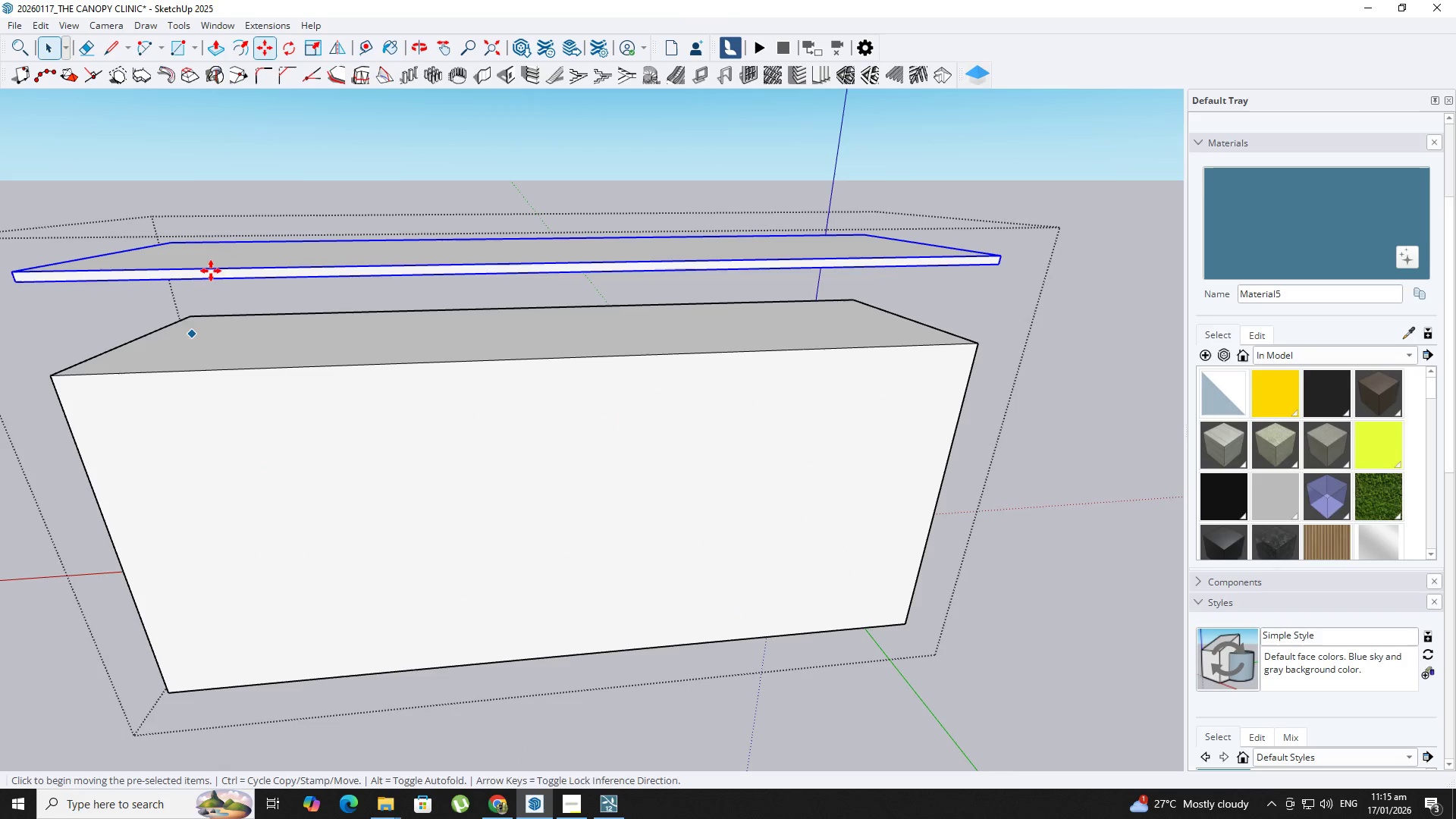 
key(Comma)
 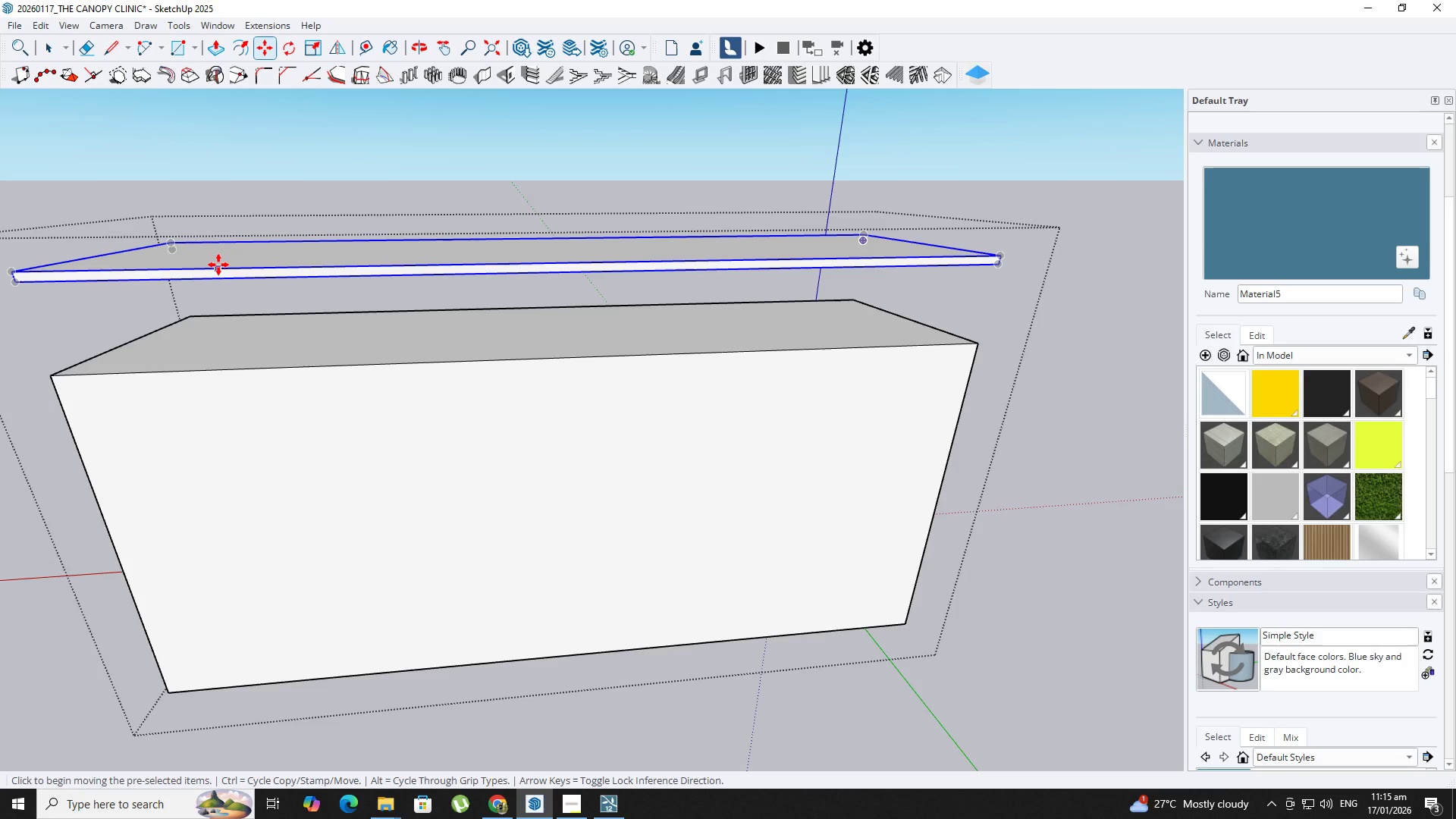 
left_click([220, 266])
 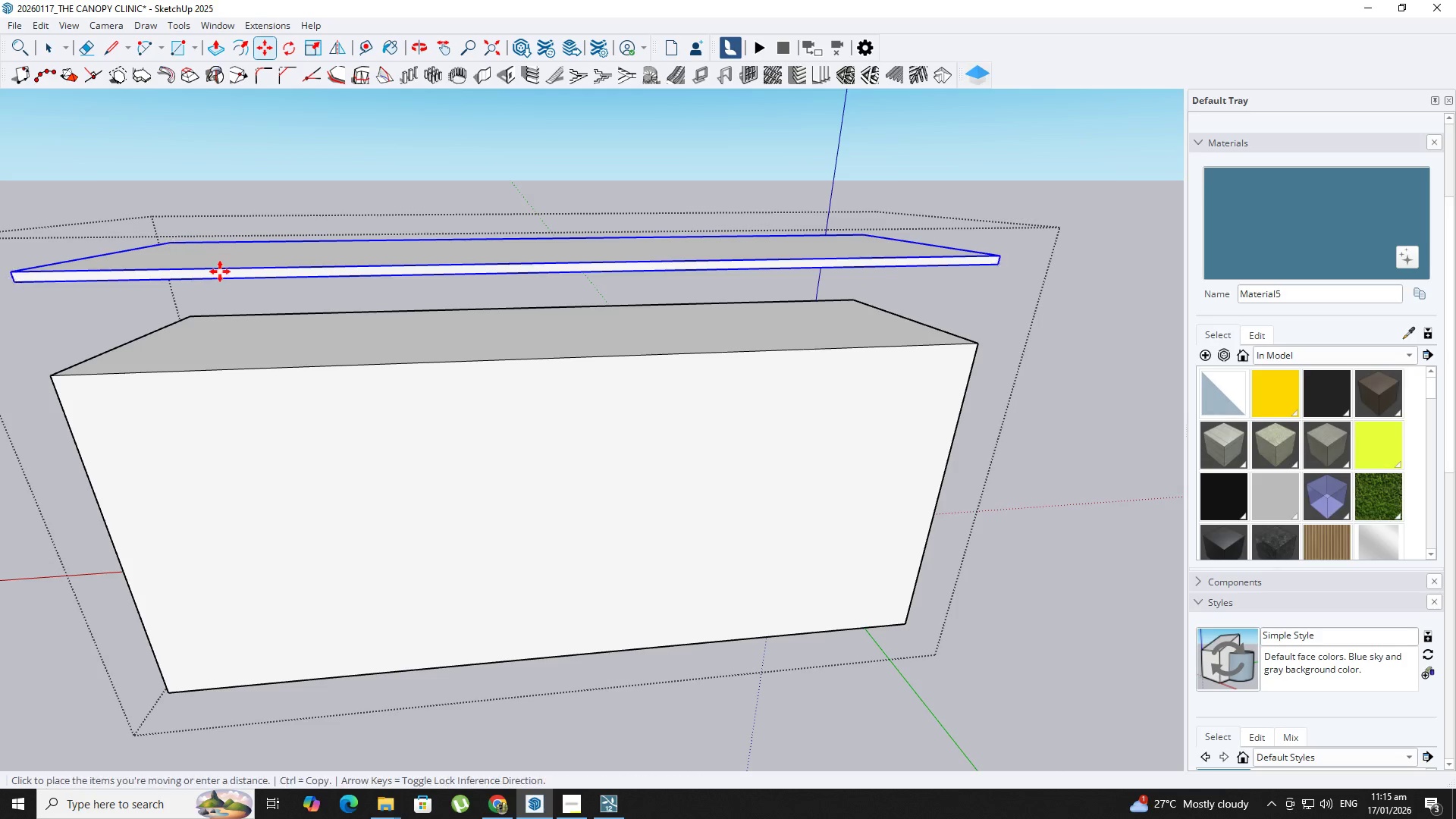 
key(ArrowUp)
 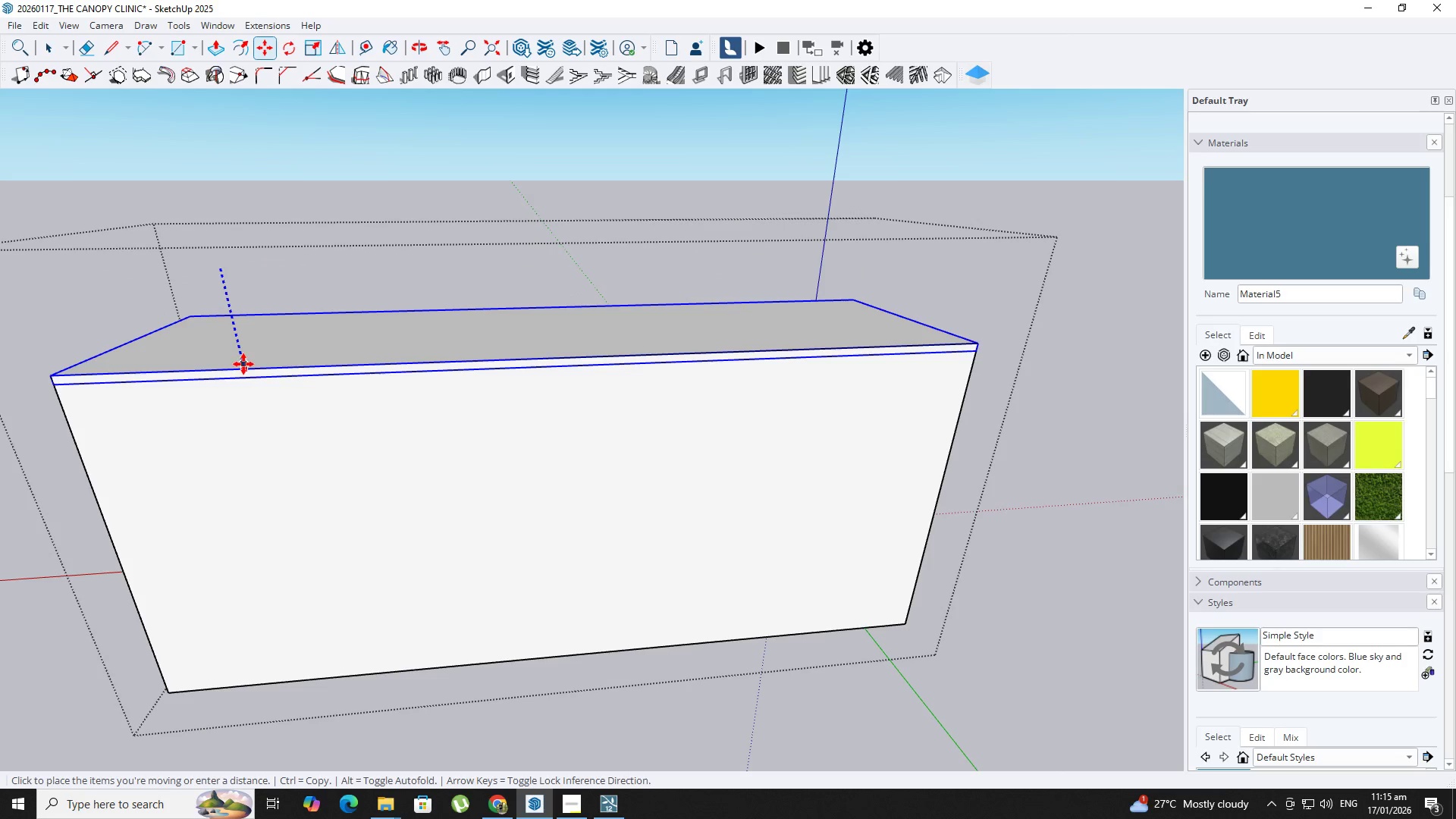 
left_click([245, 365])
 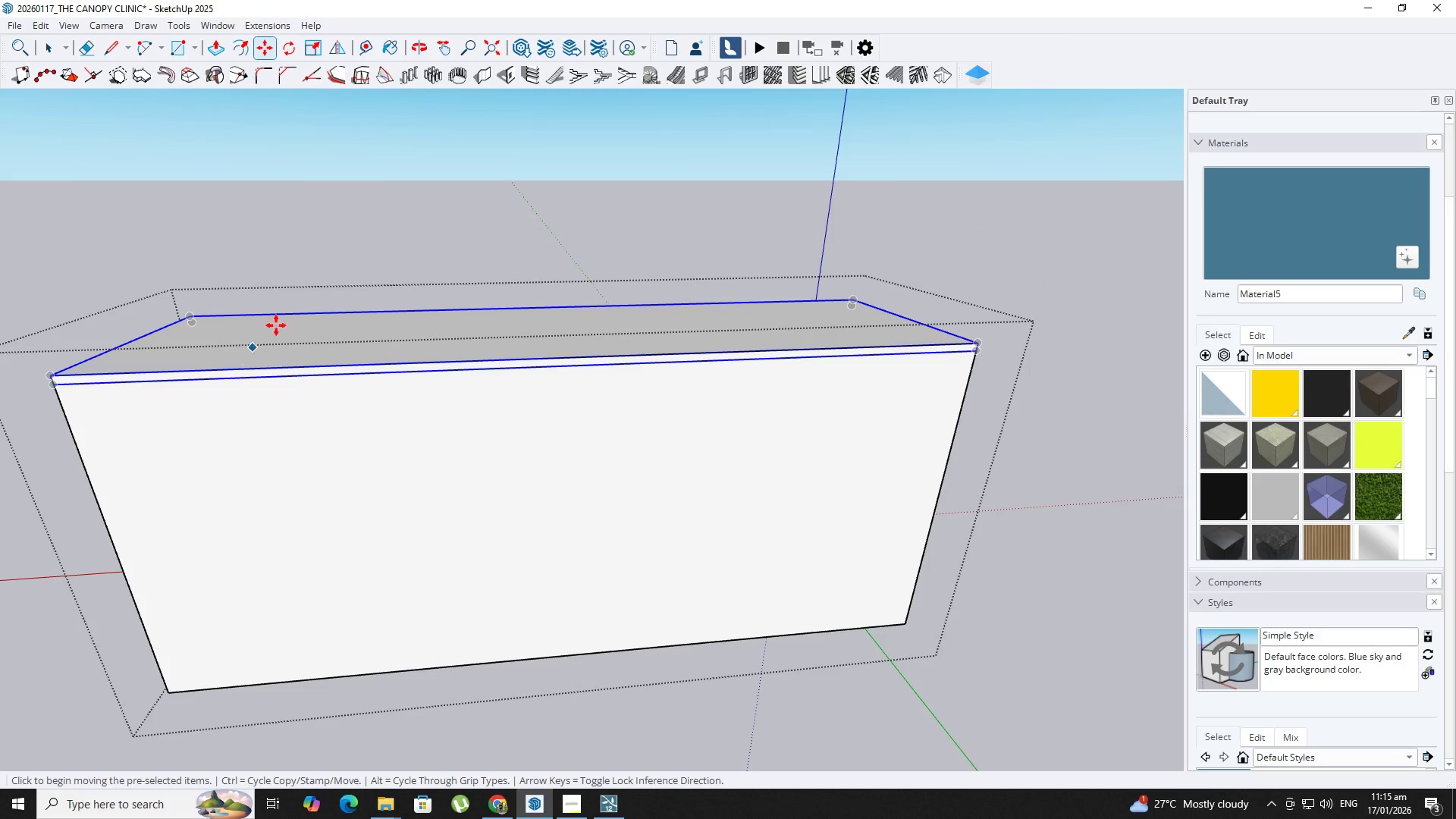 
key(T)
 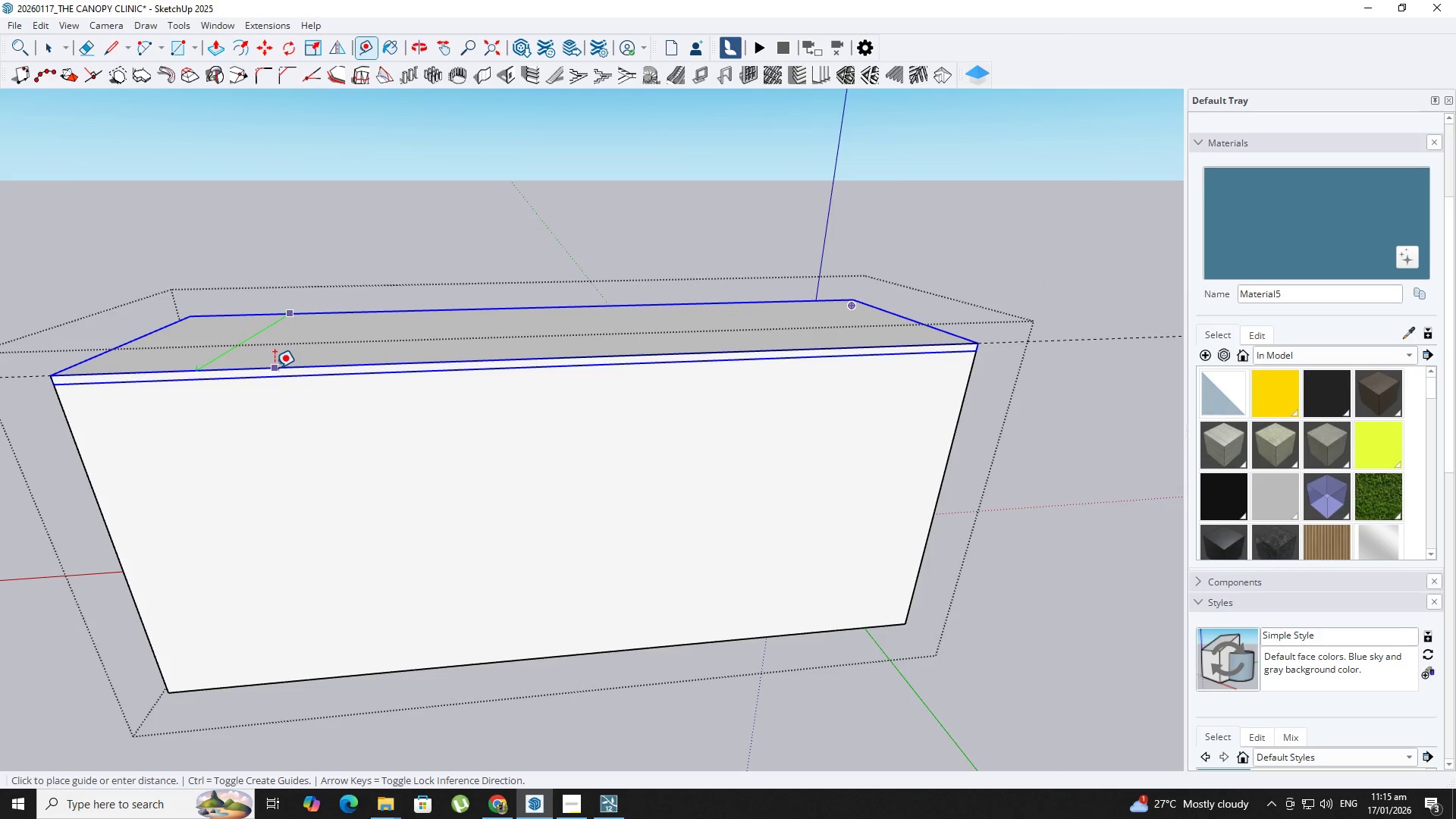 
key(Space)
 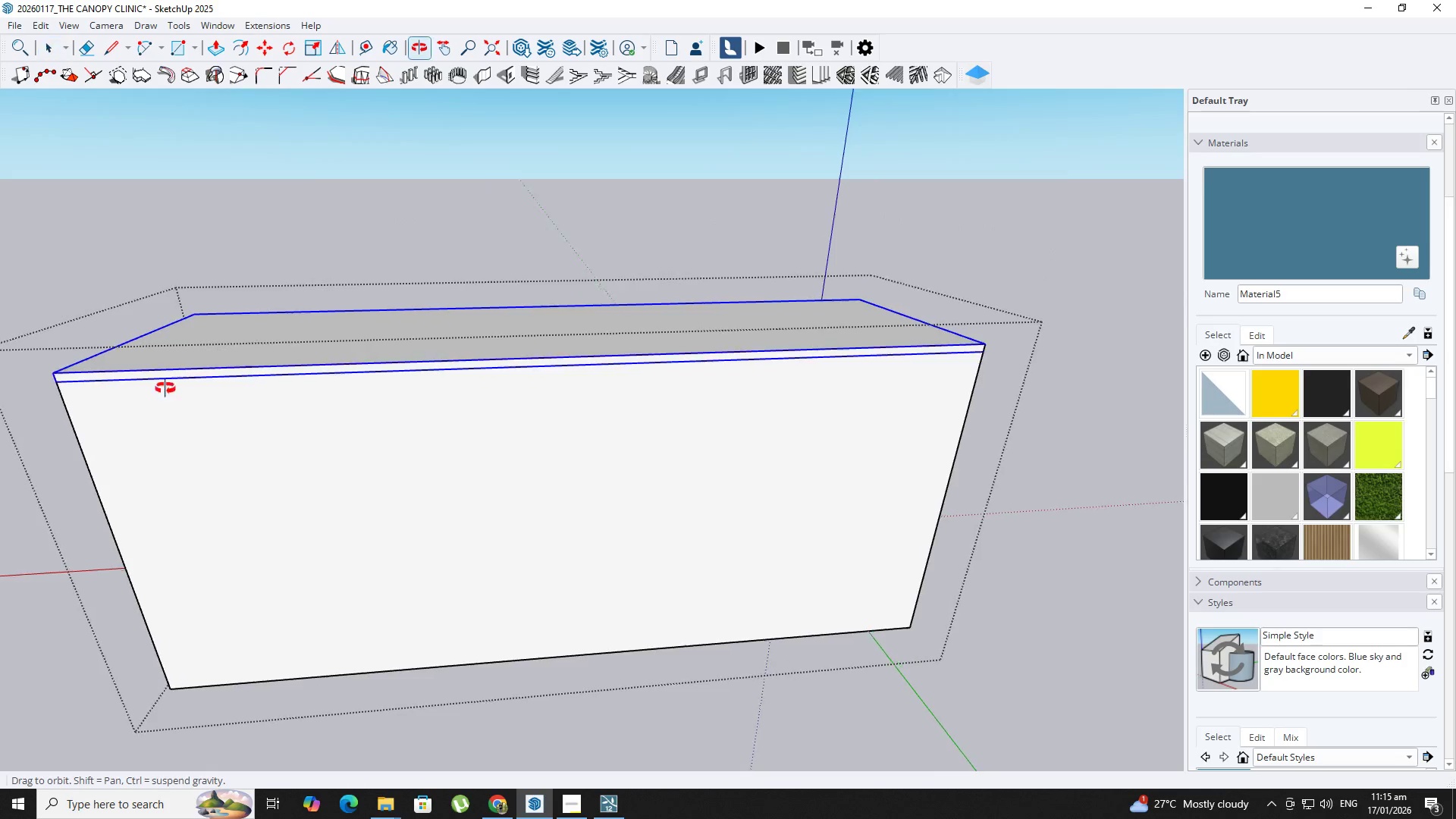 
key(Backquote)
 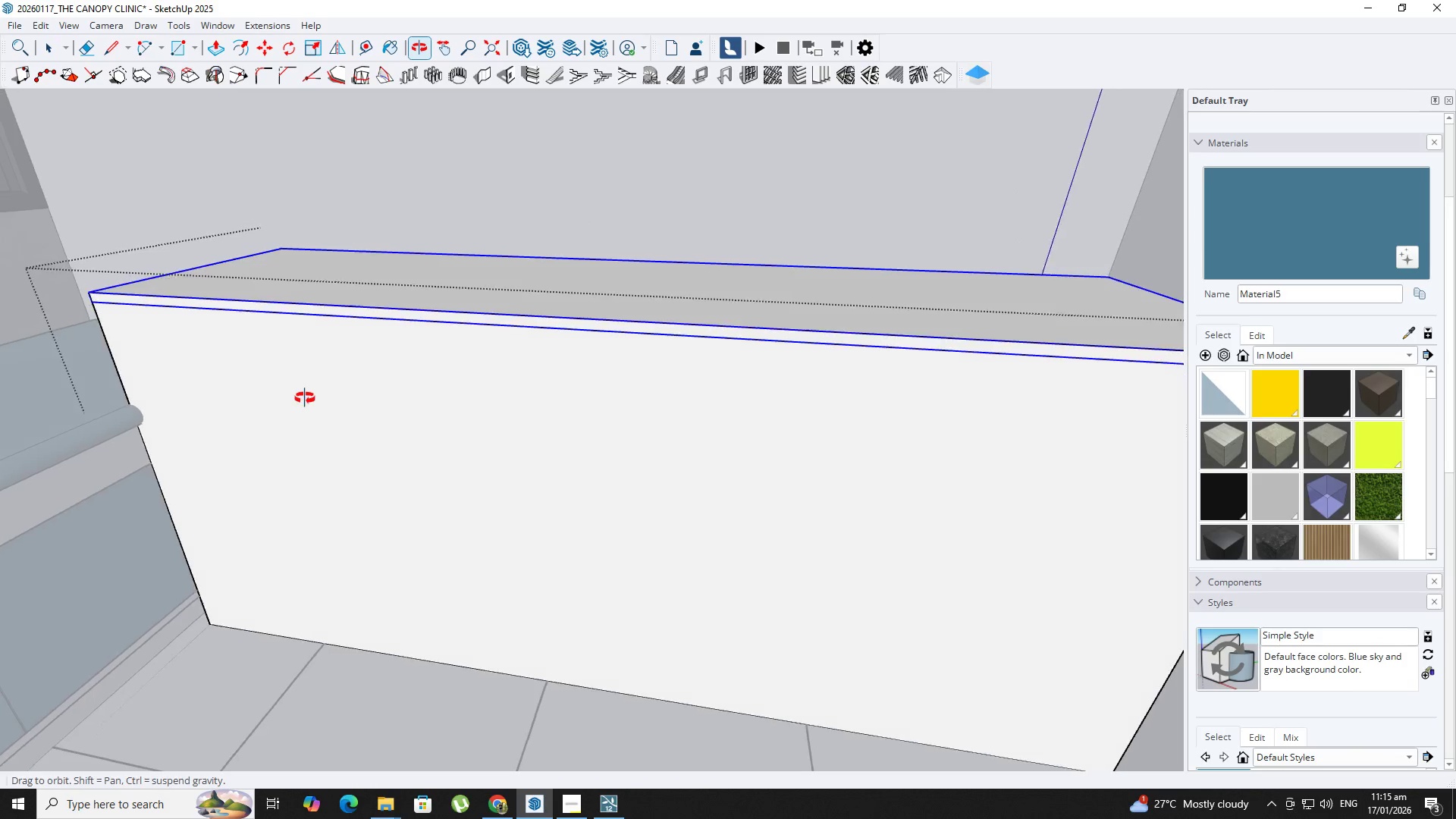 
scroll: coordinate [265, 419], scroll_direction: up, amount: 1.0
 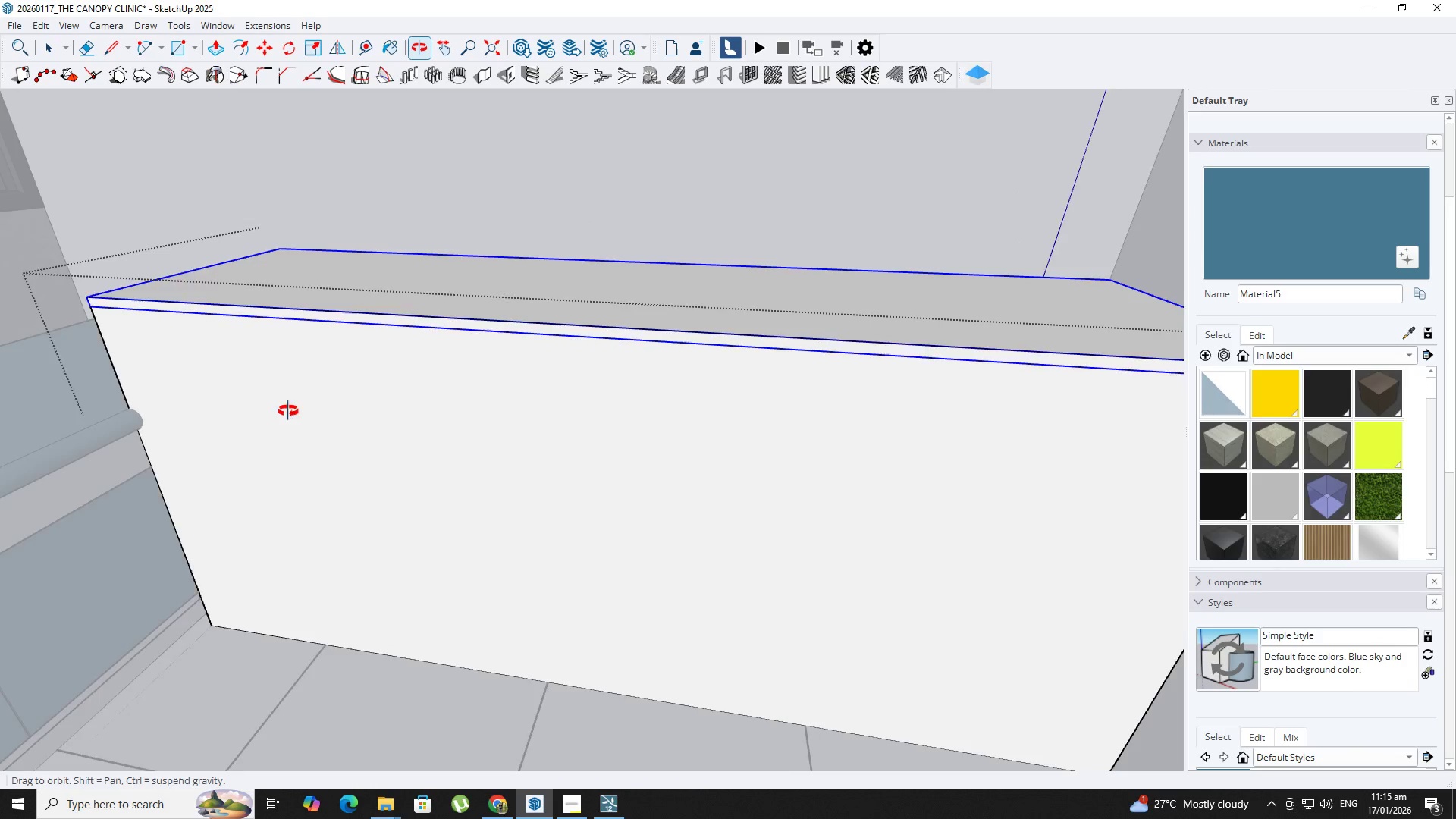 
key(Space)
 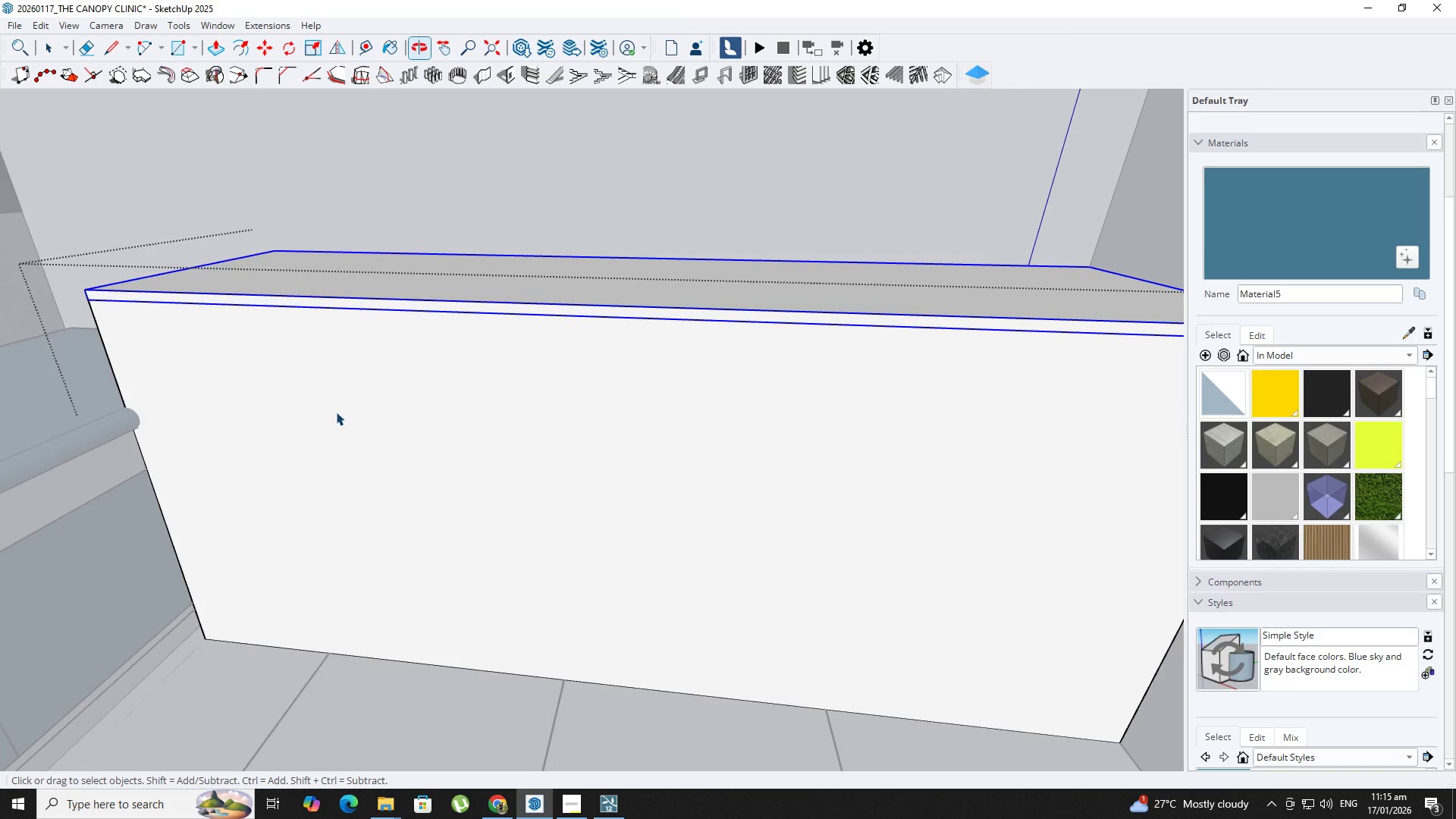 
left_click([336, 412])
 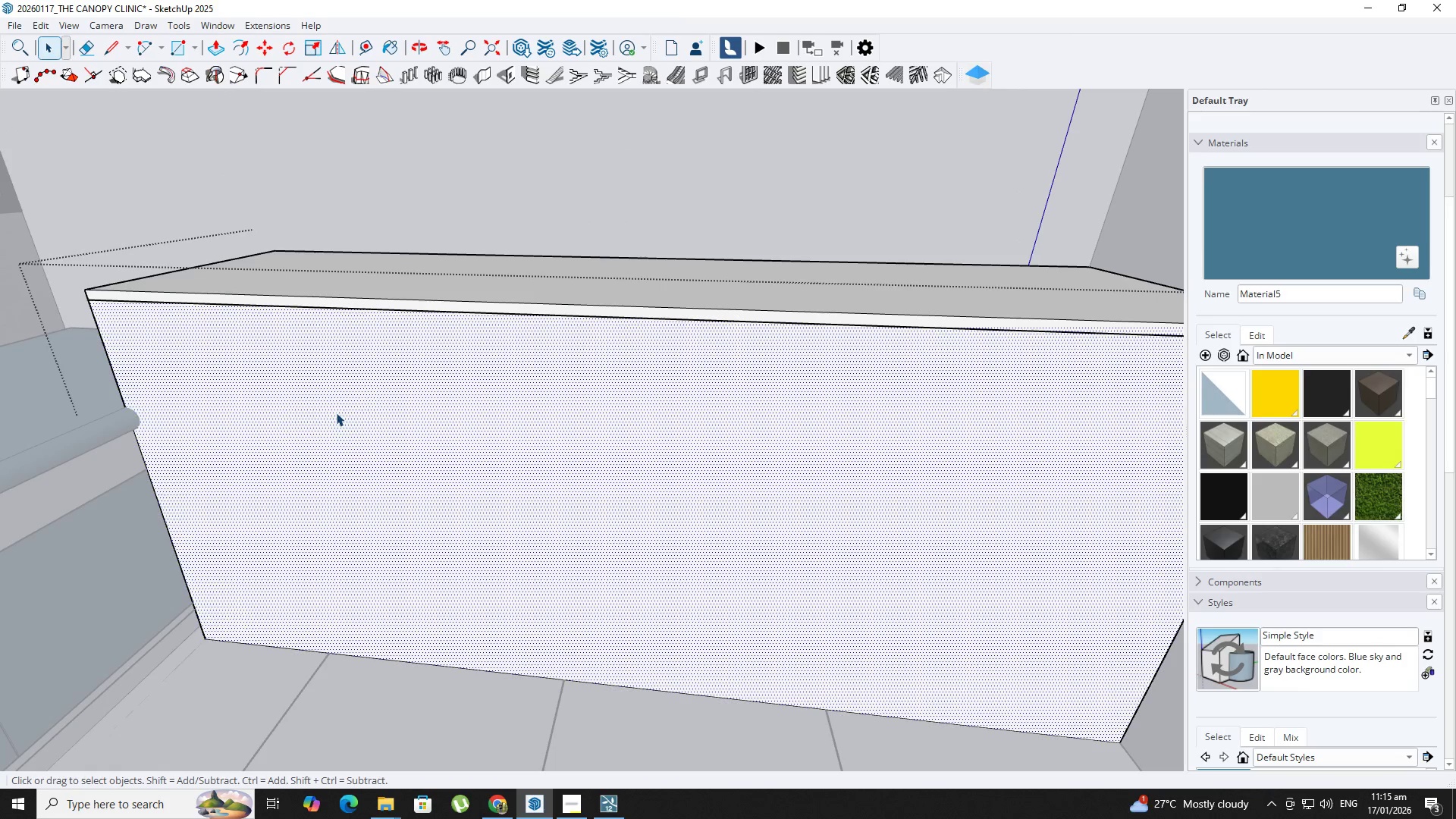 
scroll: coordinate [336, 413], scroll_direction: down, amount: 3.0
 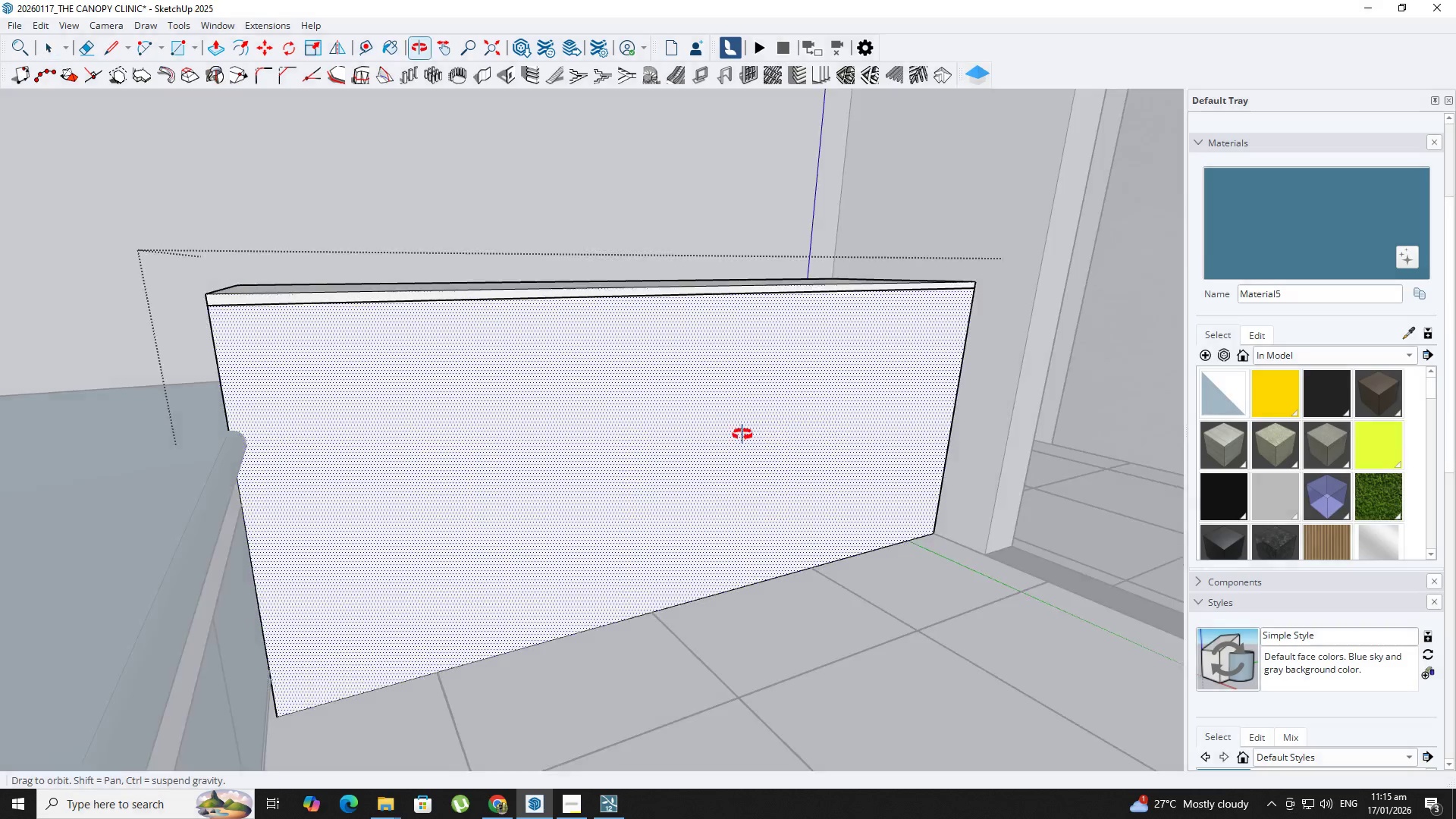 
wait(6.19)
 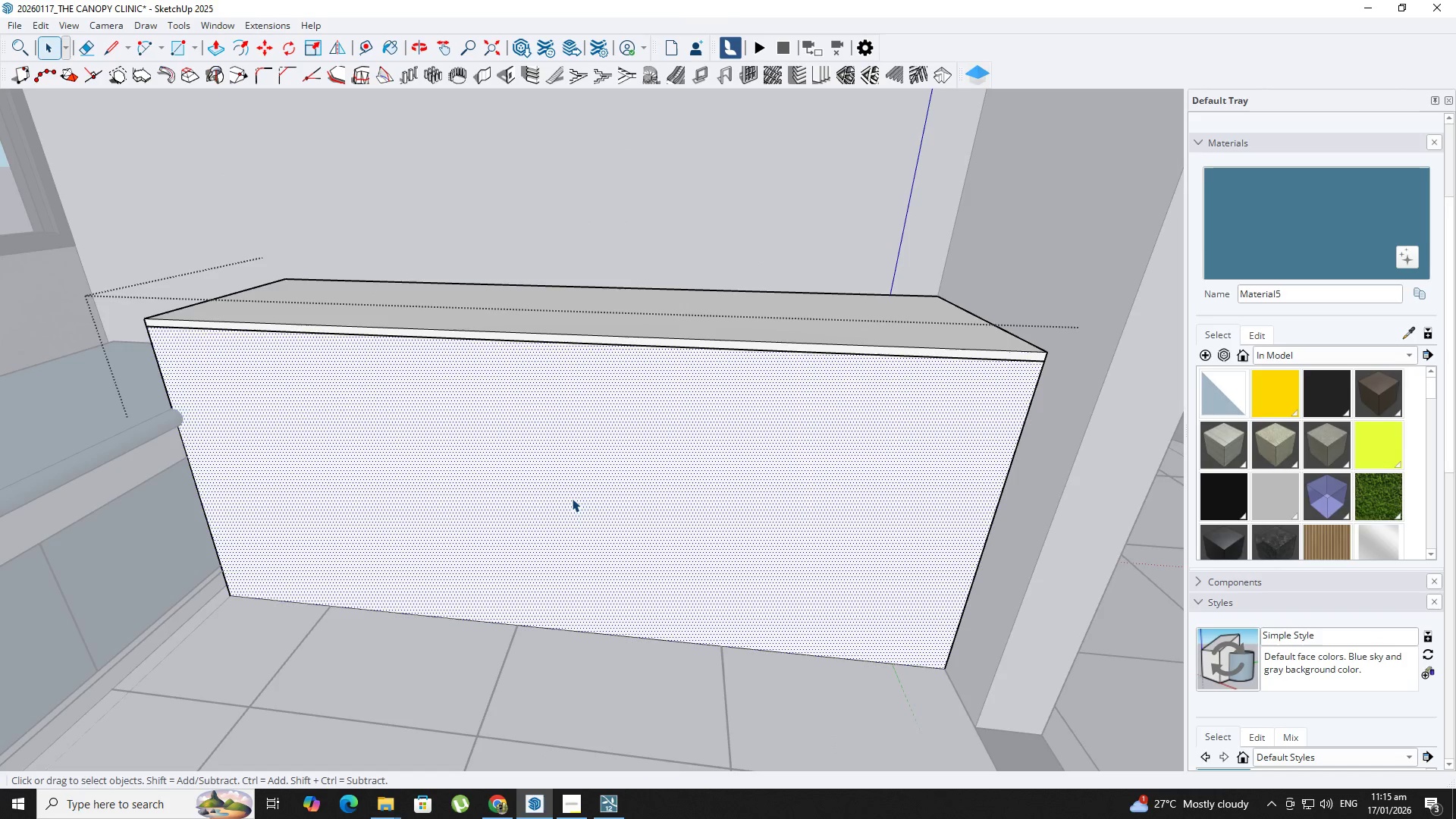 
key(Backquote)
 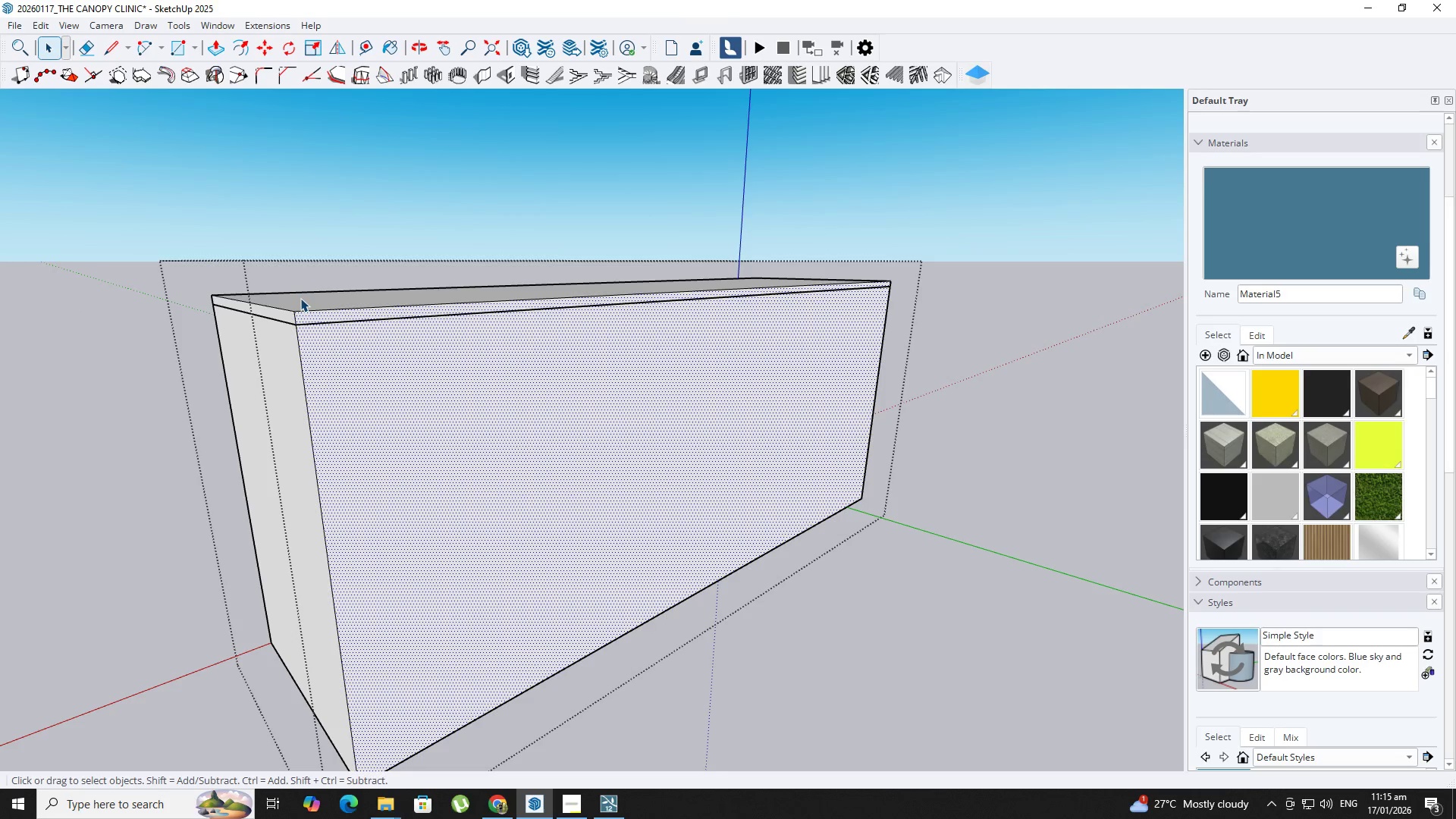 
key(P)
 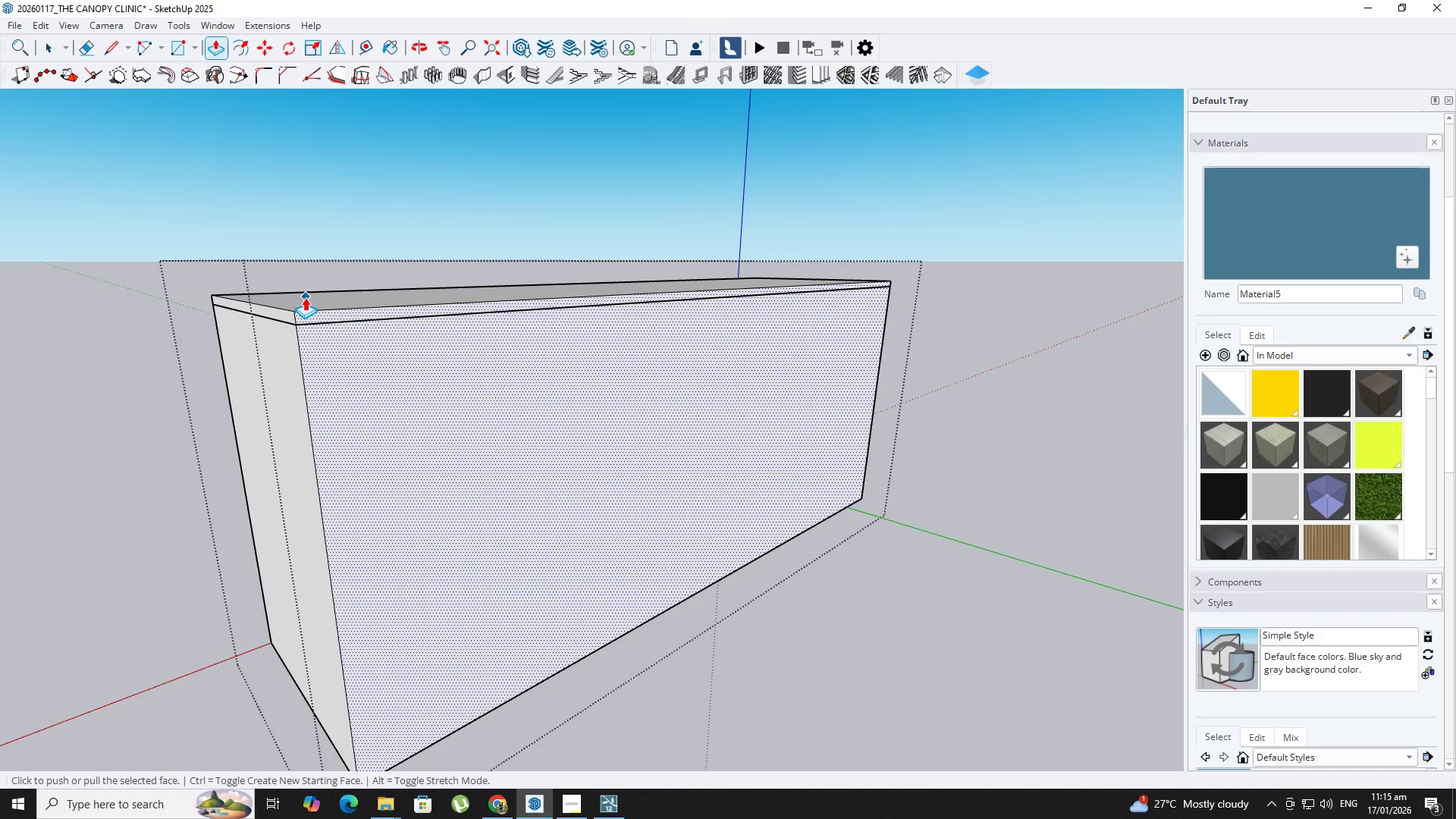 
key(Escape)
 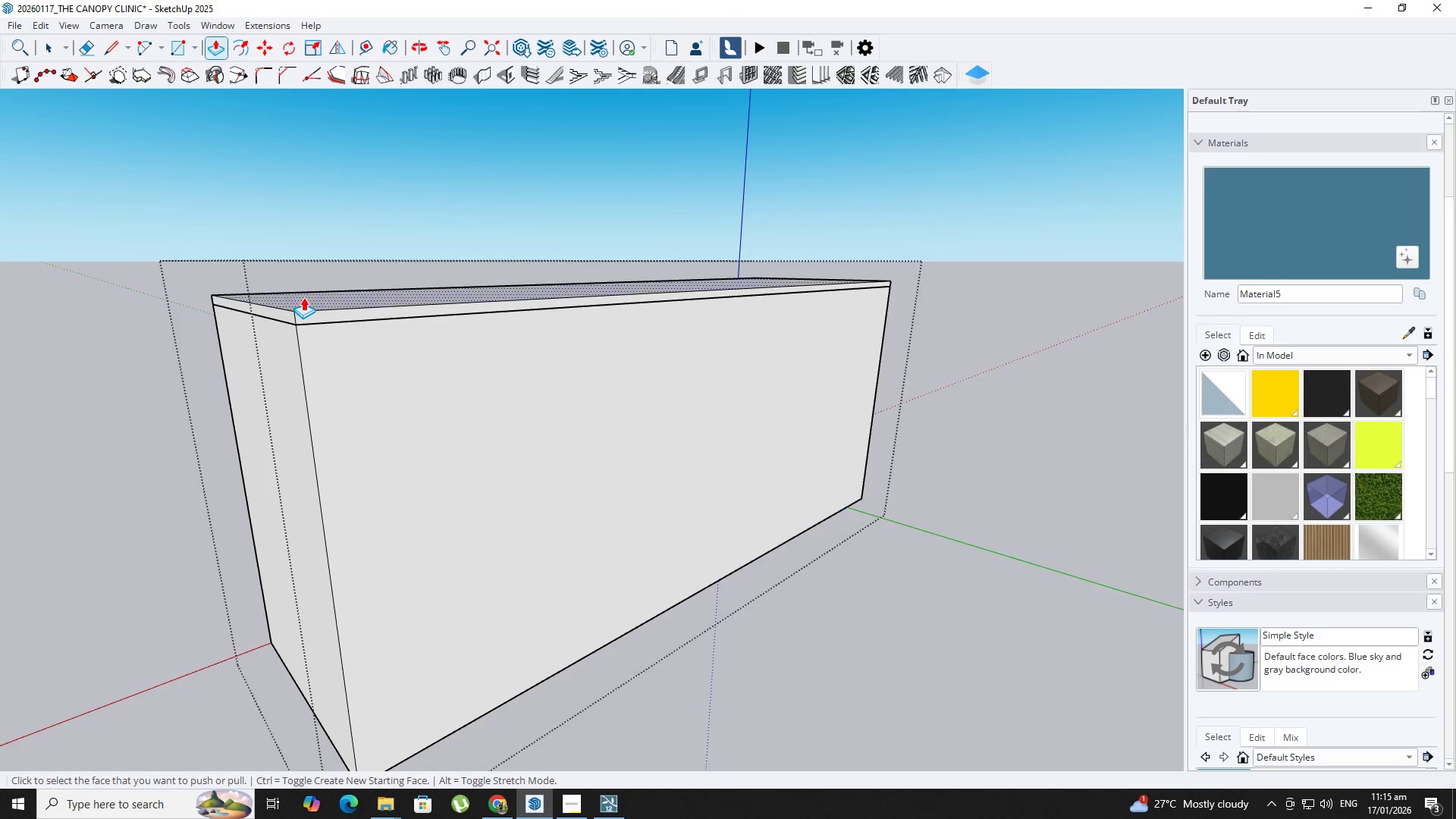 
left_click([303, 297])
 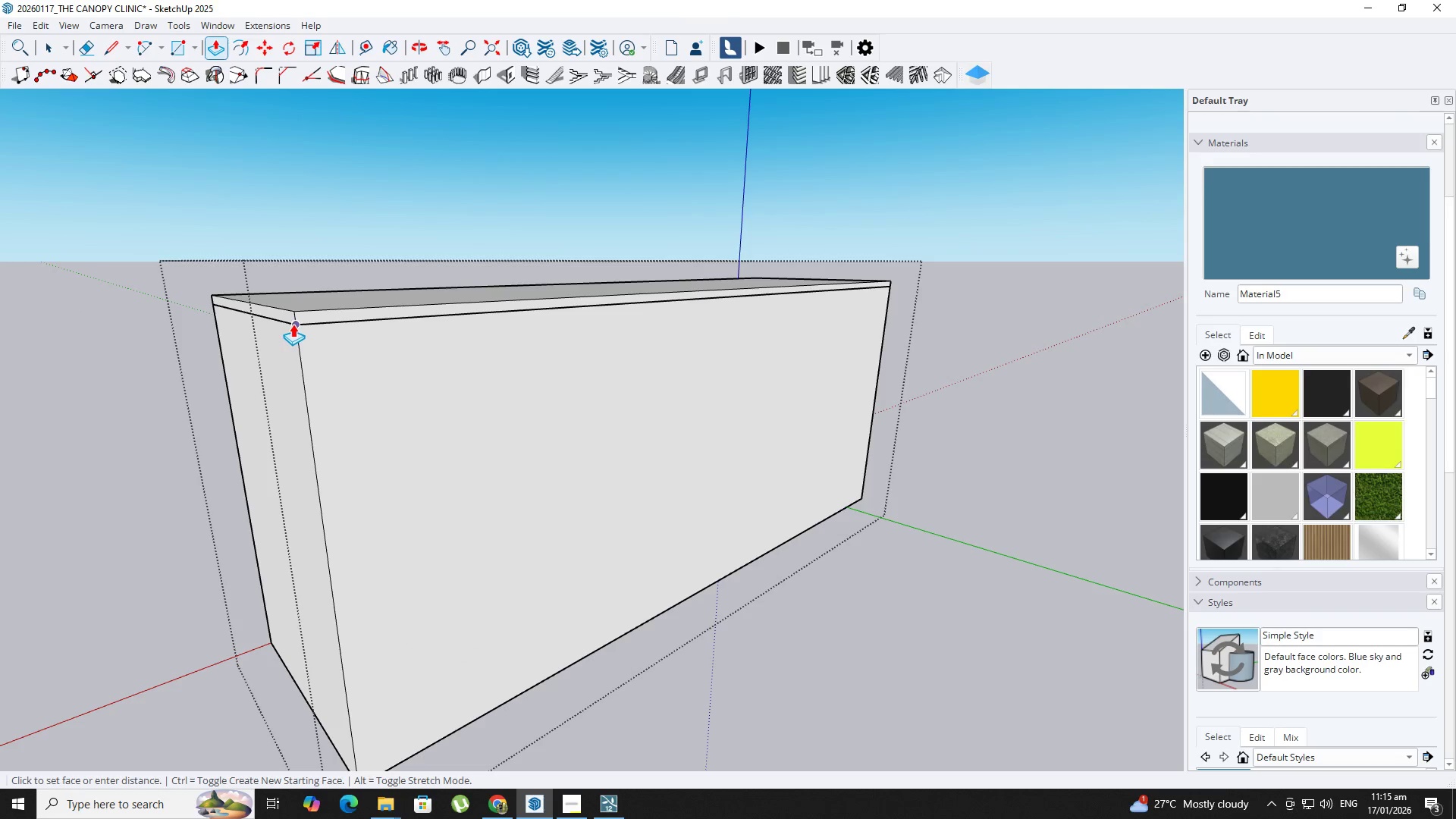 
left_click([293, 324])
 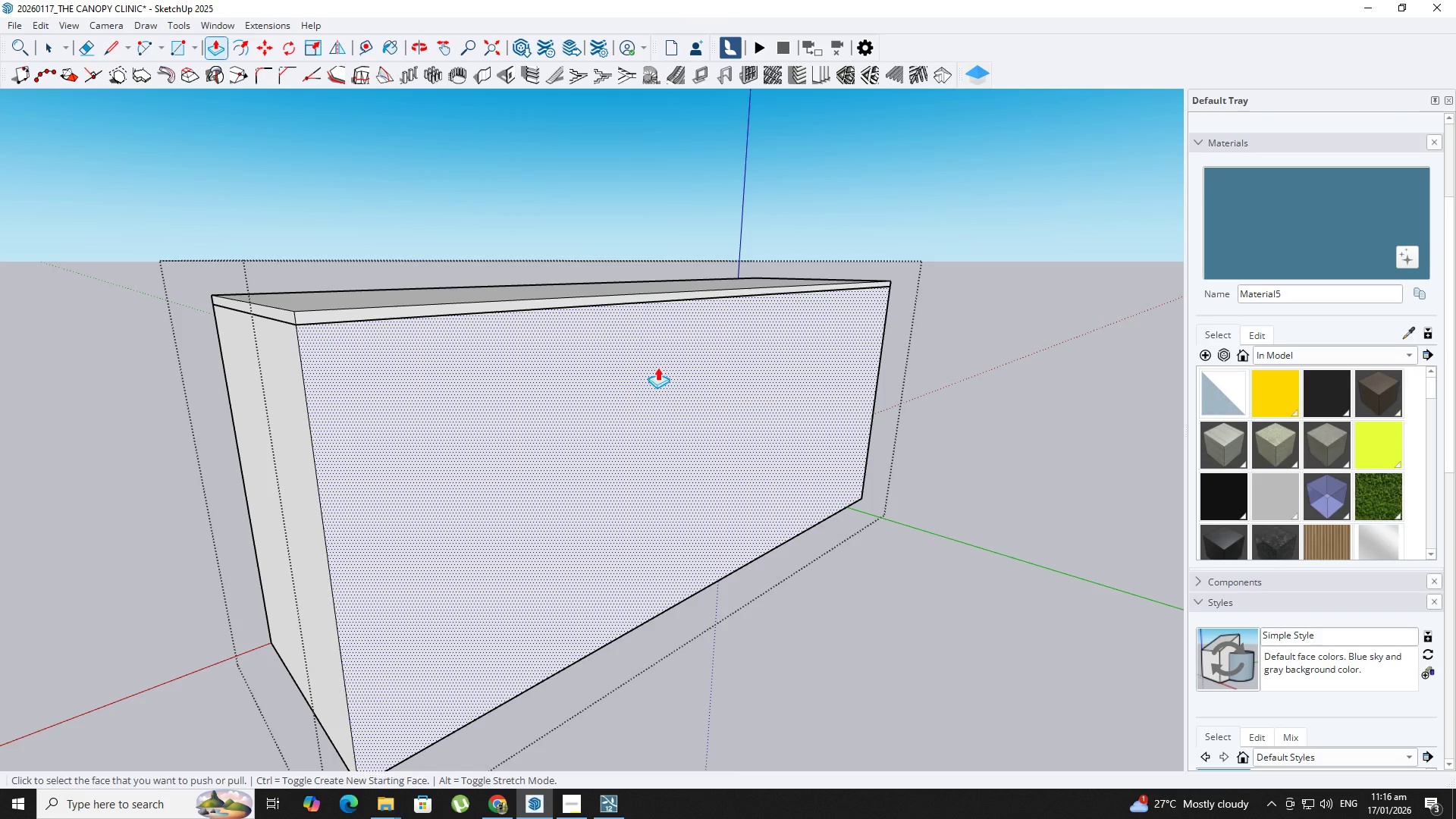 
key(T)
 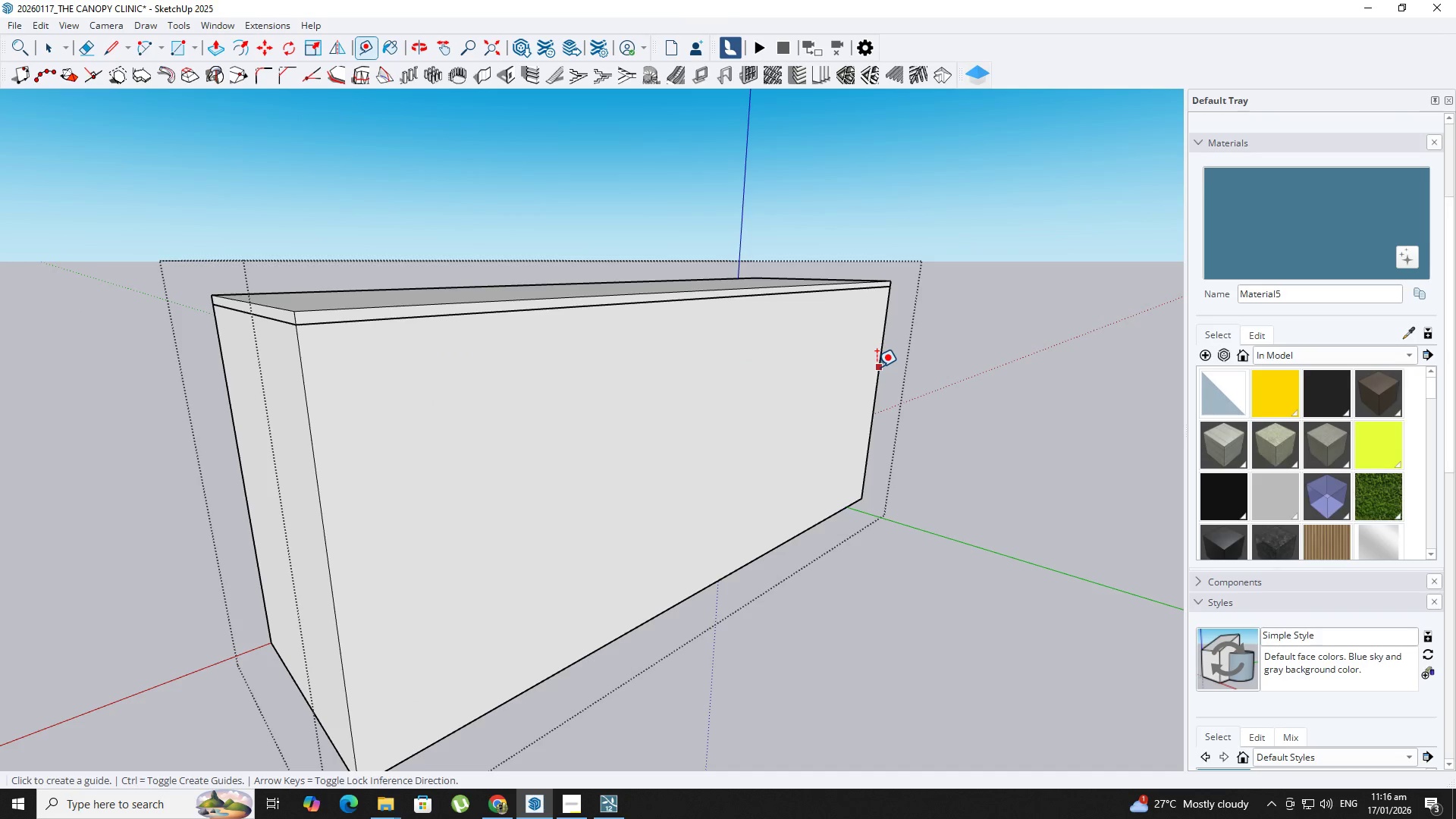 
left_click_drag(start_coordinate=[877, 367], to_coordinate=[855, 375])
 